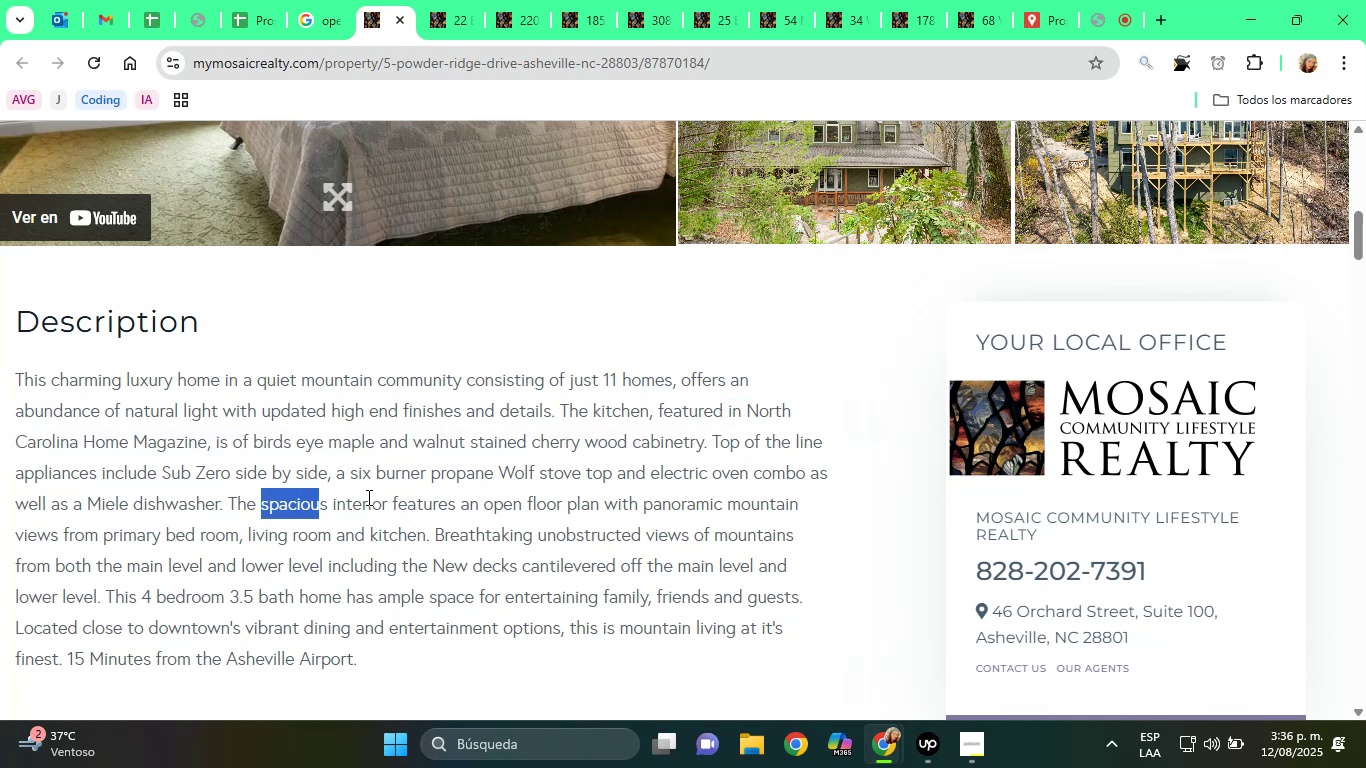 
left_click_drag(start_coordinate=[414, 494], to_coordinate=[472, 500])
 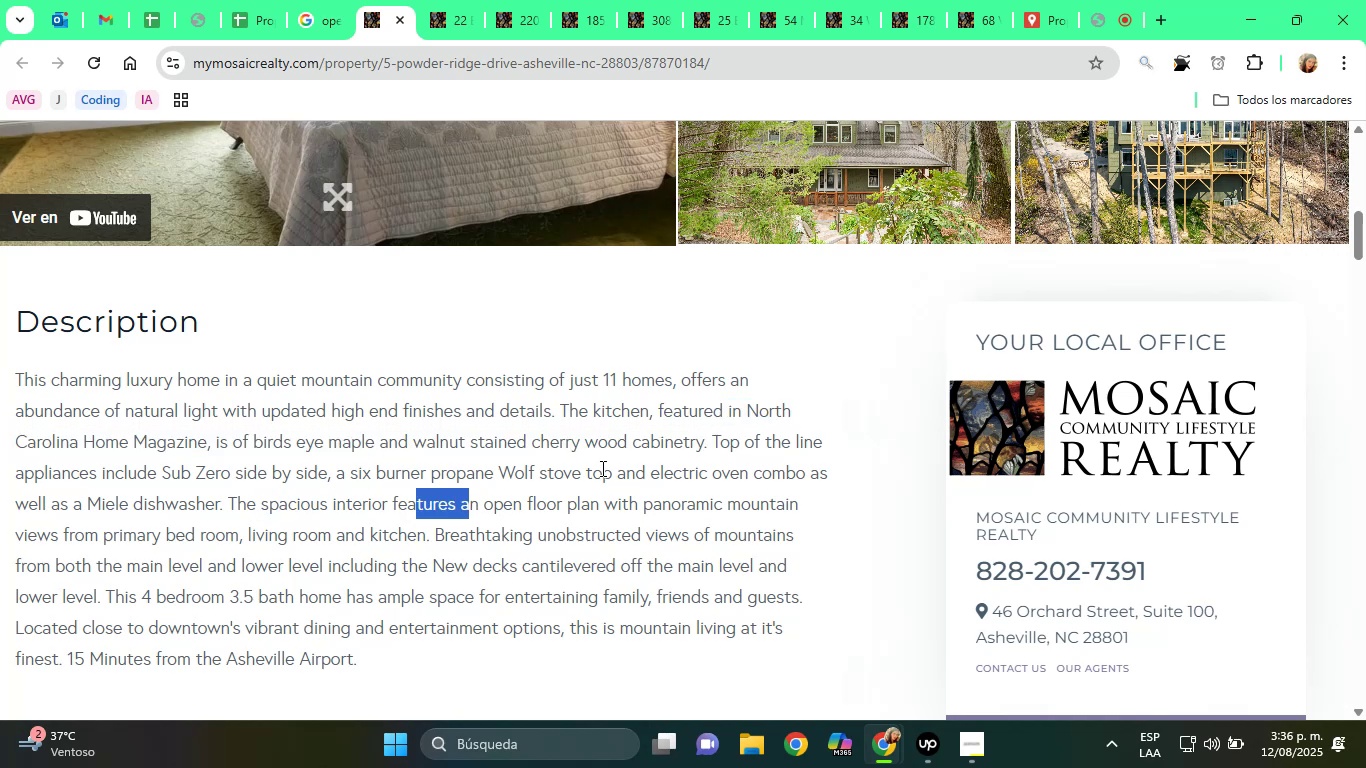 
left_click_drag(start_coordinate=[610, 468], to_coordinate=[679, 478])
 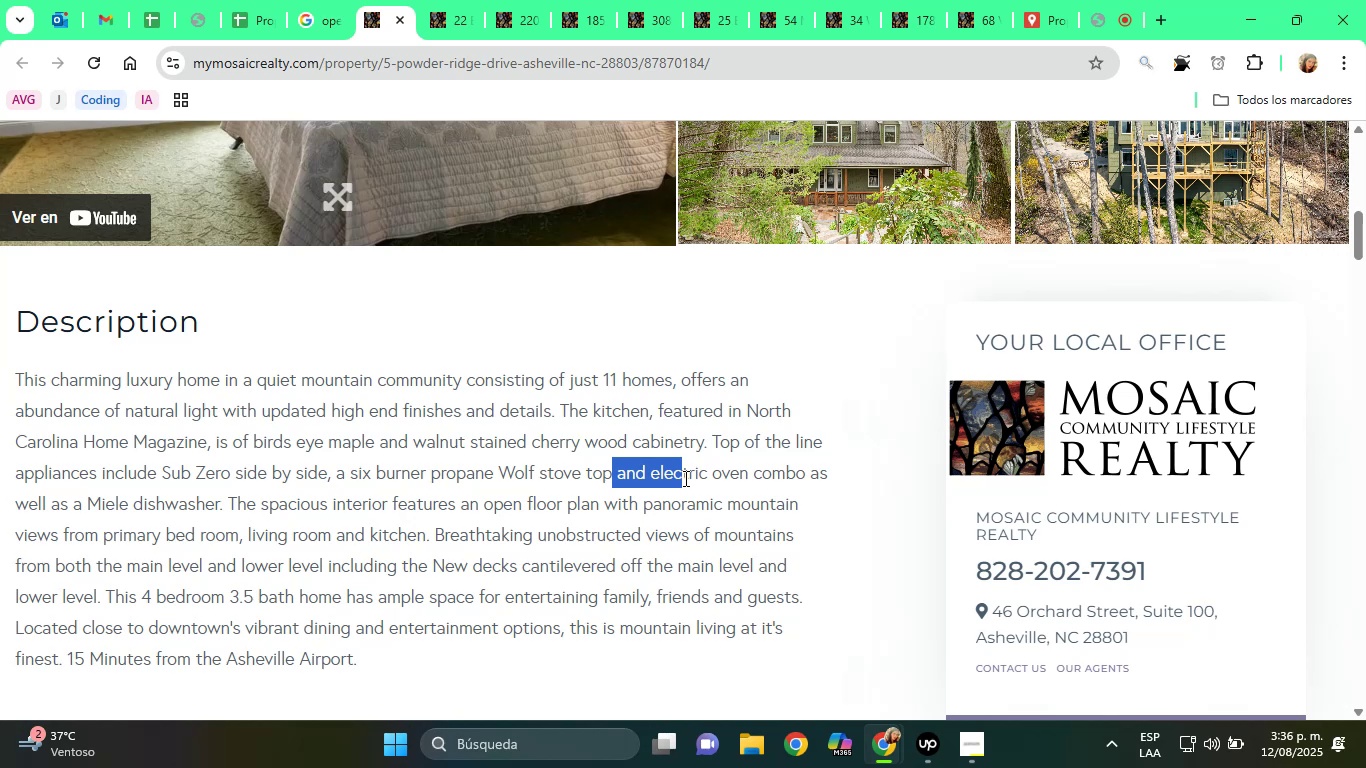 
wait(17.25)
 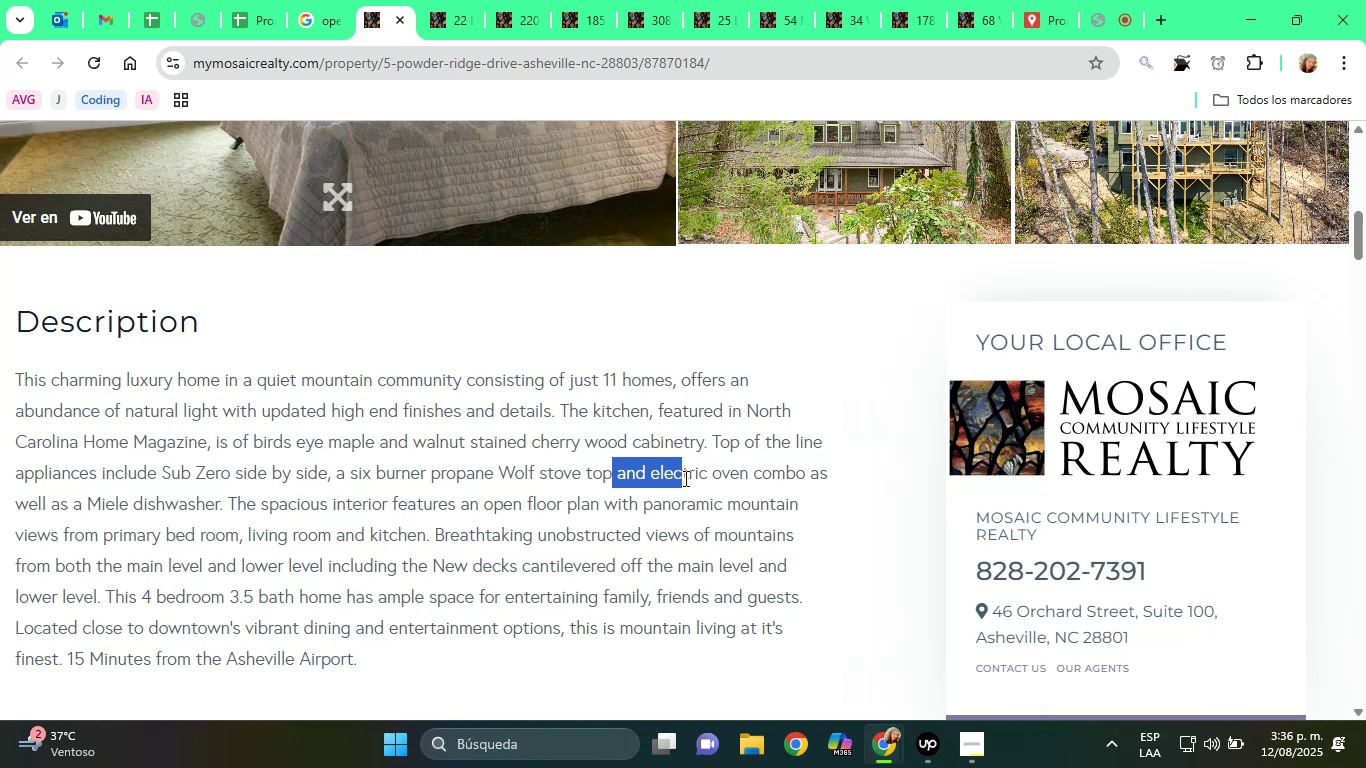 
scroll: coordinate [426, 546], scroll_direction: down, amount: 1.0
 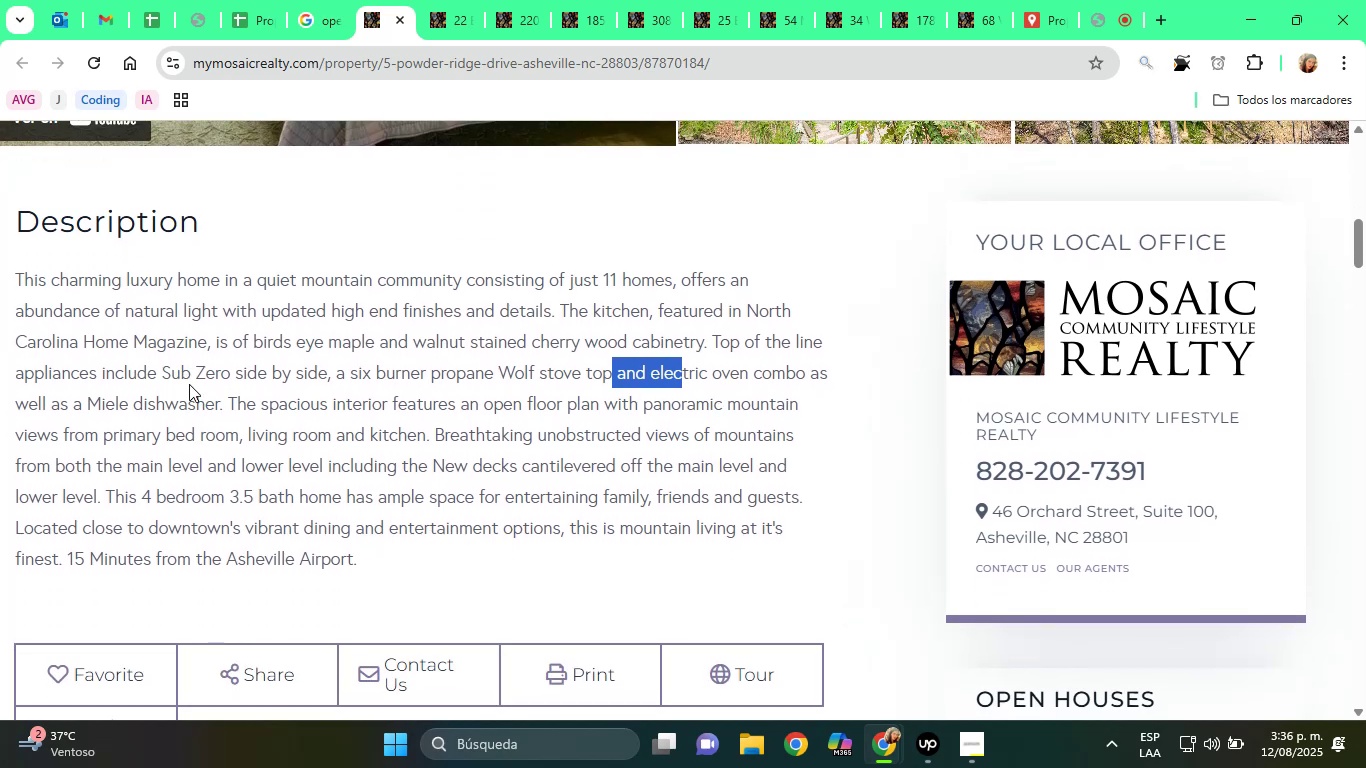 
wait(6.25)
 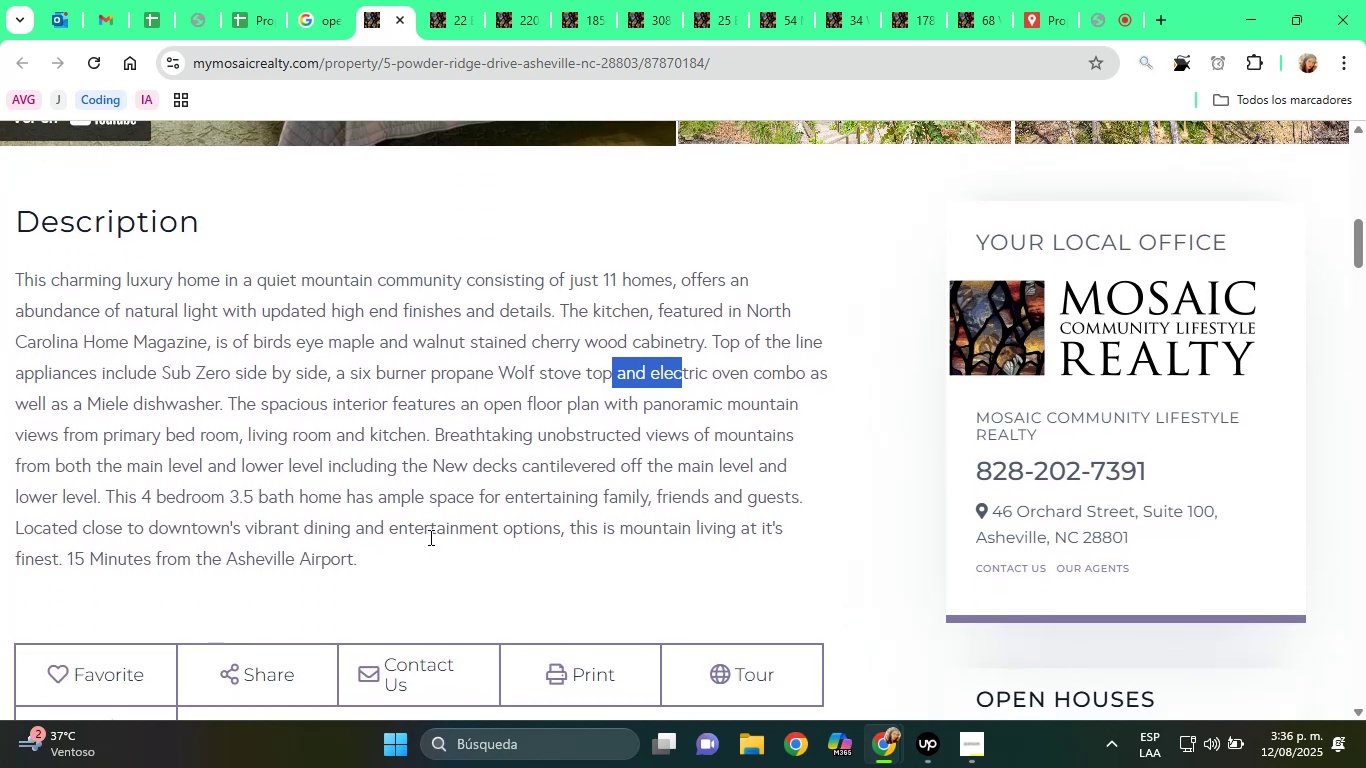 
scroll: coordinate [253, 405], scroll_direction: down, amount: 1.0
 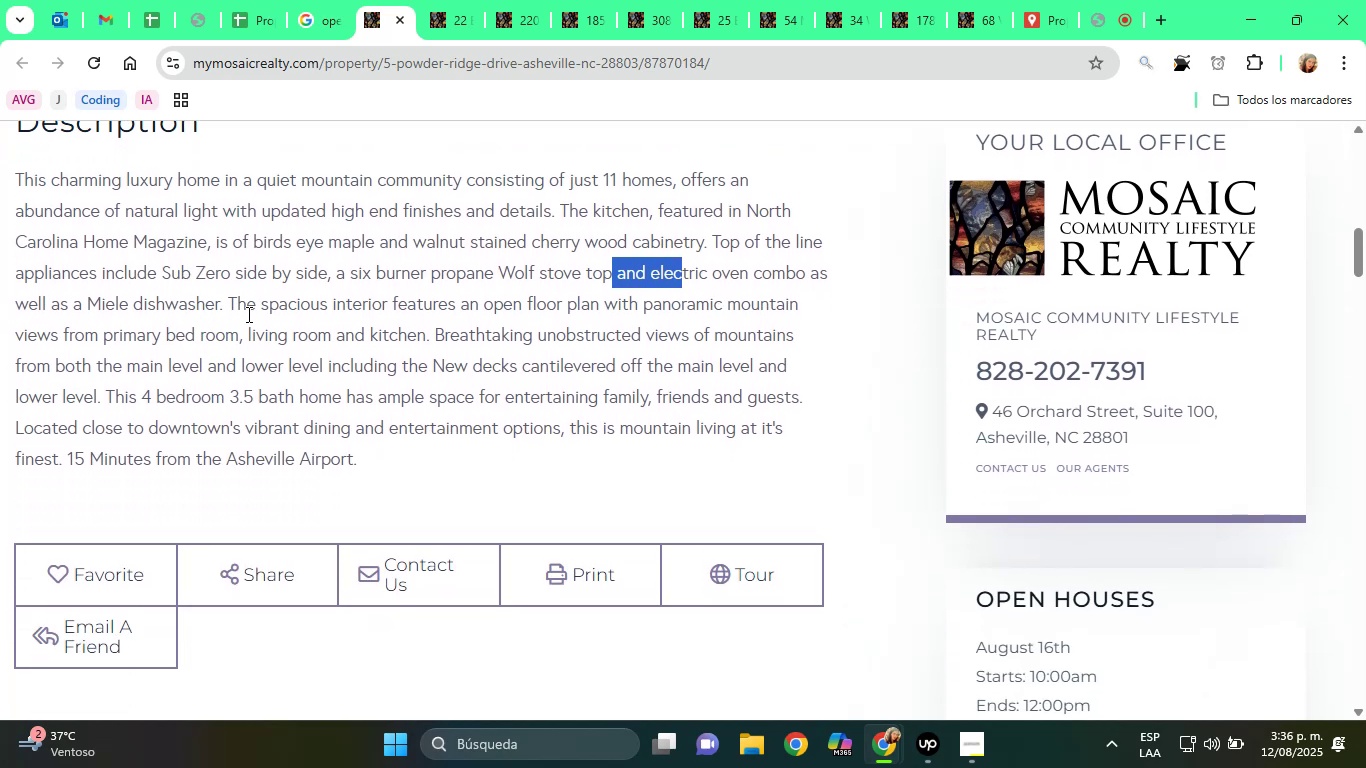 
left_click_drag(start_coordinate=[260, 314], to_coordinate=[287, 315])
 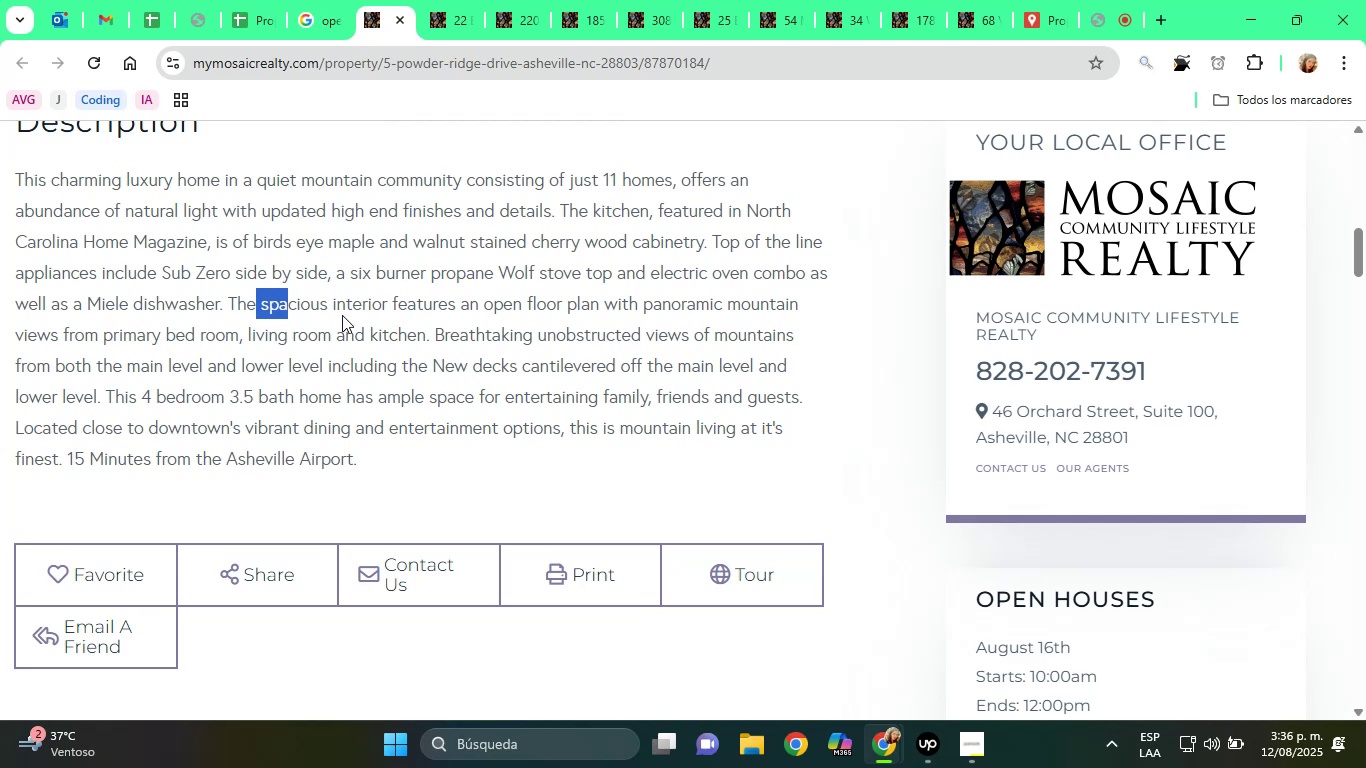 
wait(8.09)
 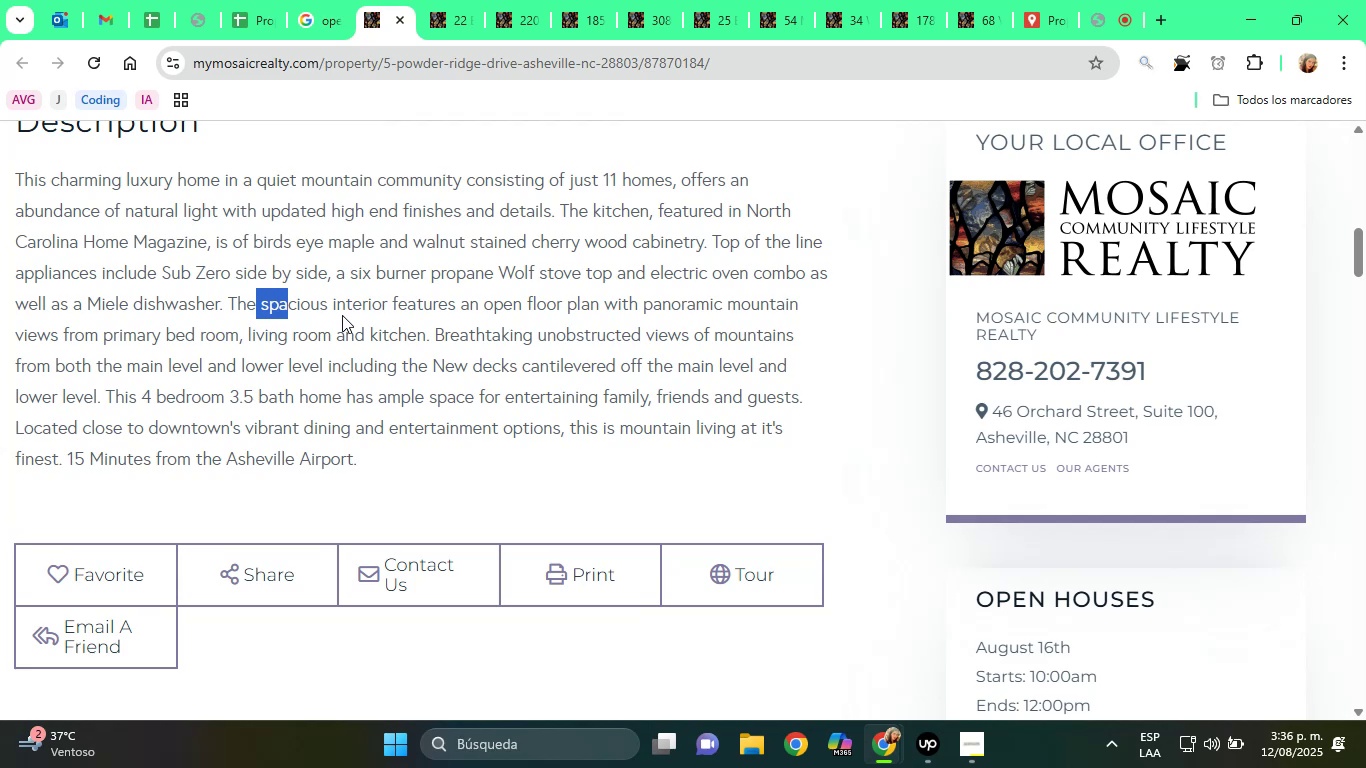 
scroll: coordinate [397, 477], scroll_direction: down, amount: 3.0
 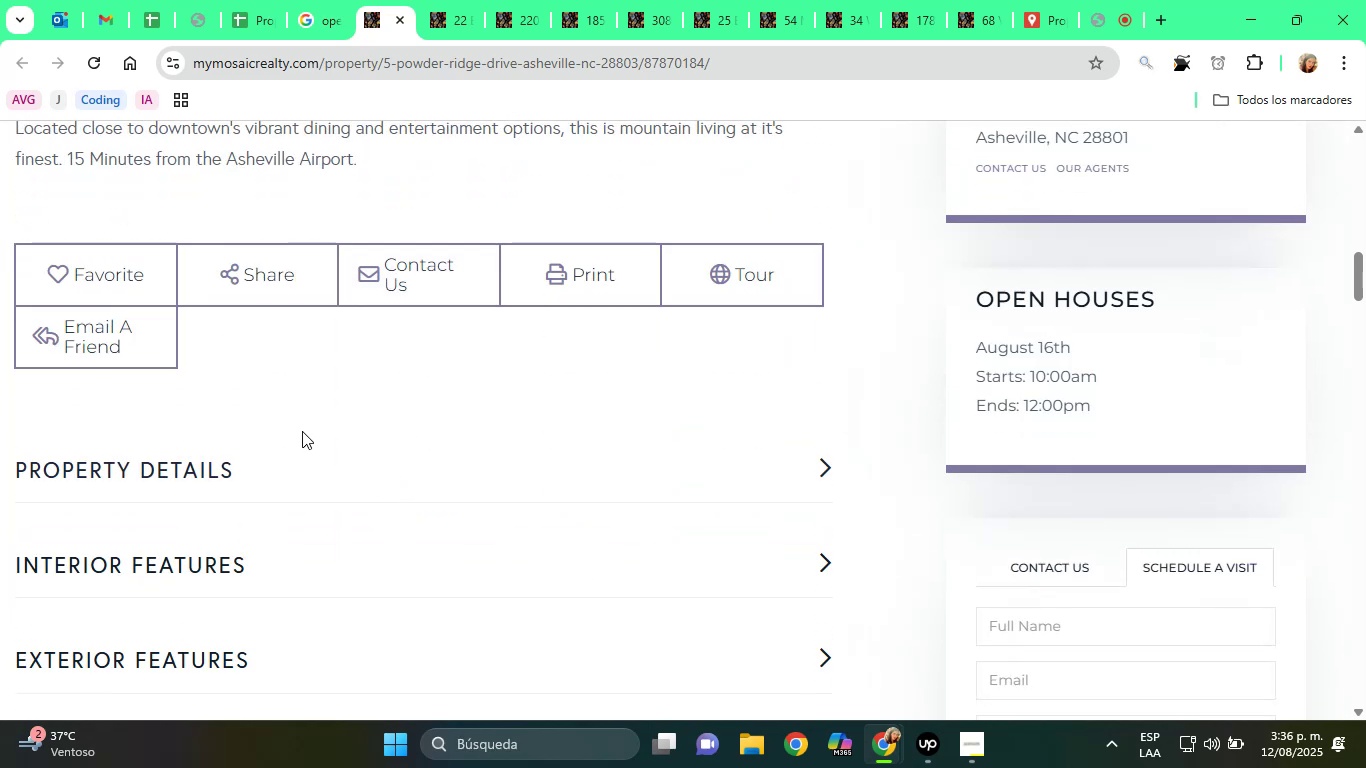 
double_click([309, 454])
 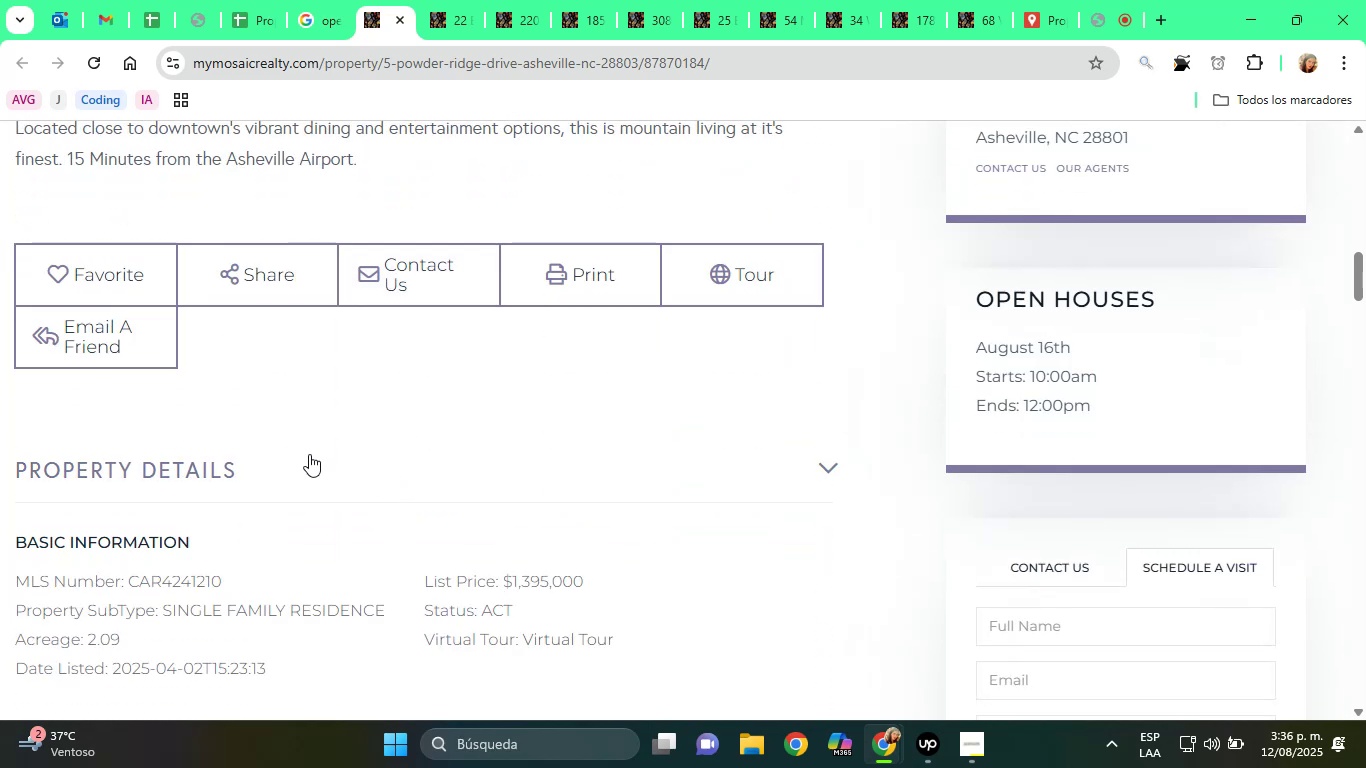 
scroll: coordinate [309, 454], scroll_direction: down, amount: 2.0
 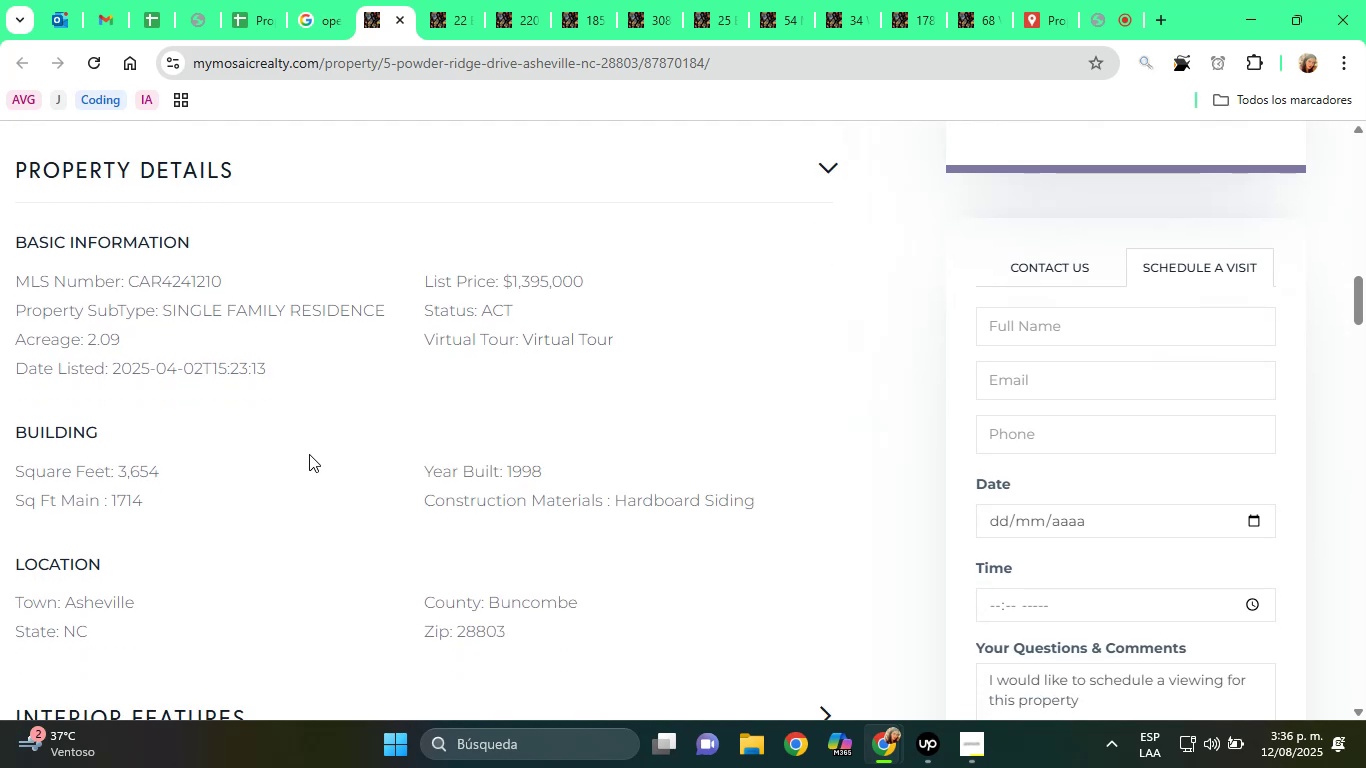 
wait(8.04)
 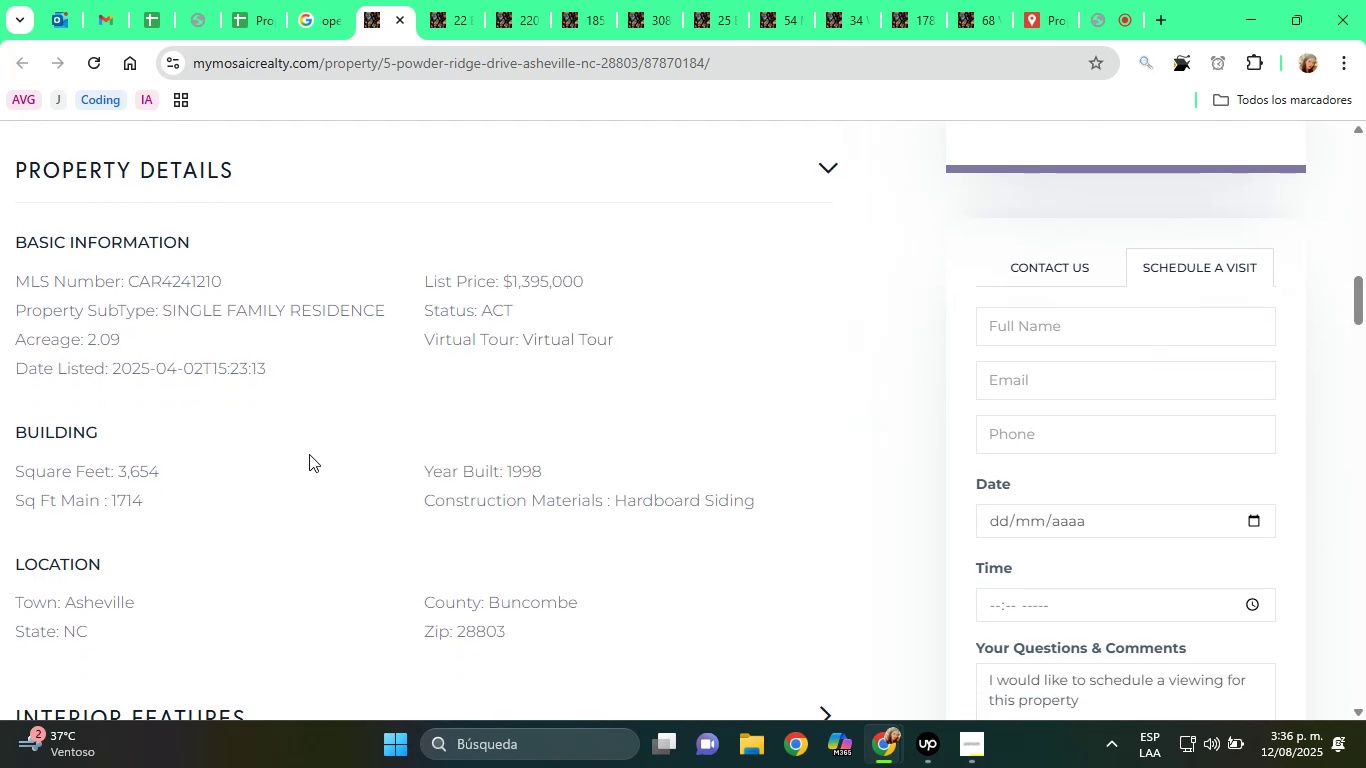 
scroll: coordinate [609, 461], scroll_direction: down, amount: 3.0
 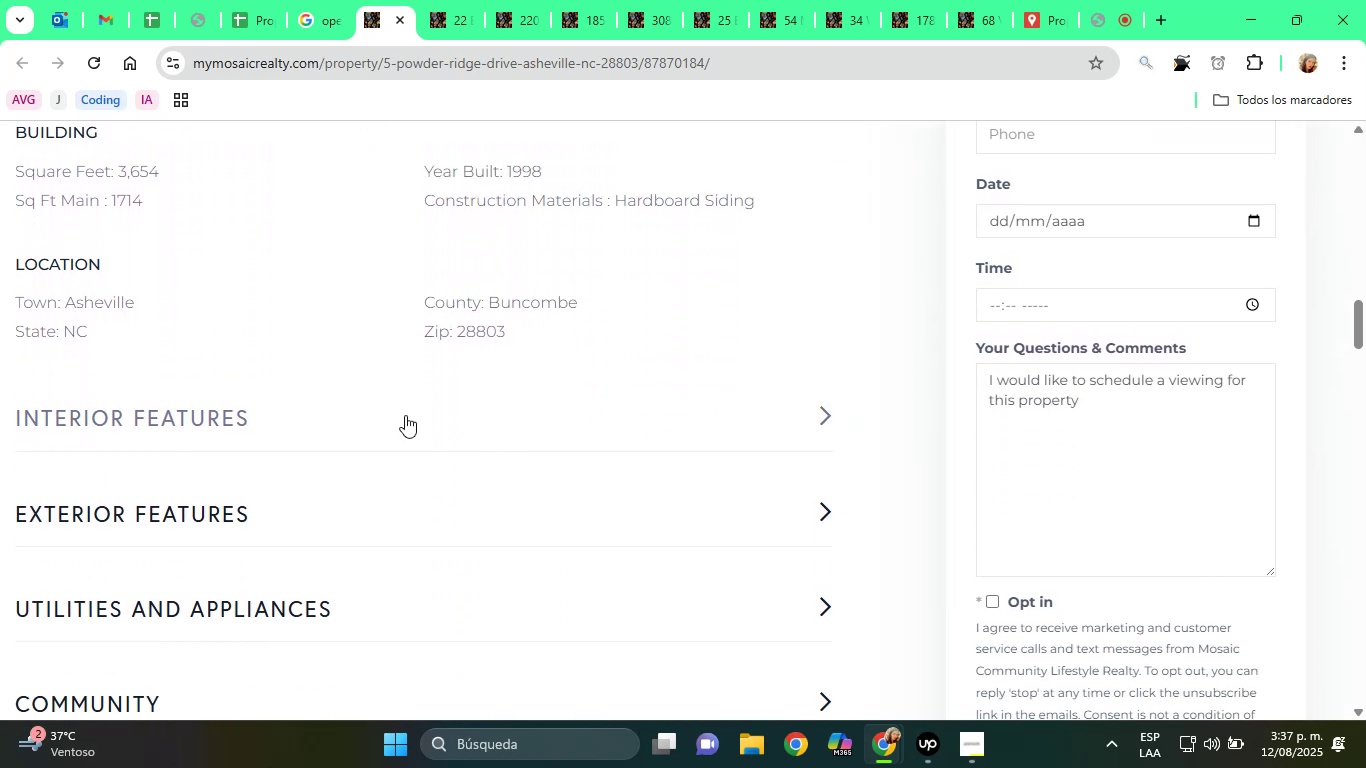 
left_click([397, 412])
 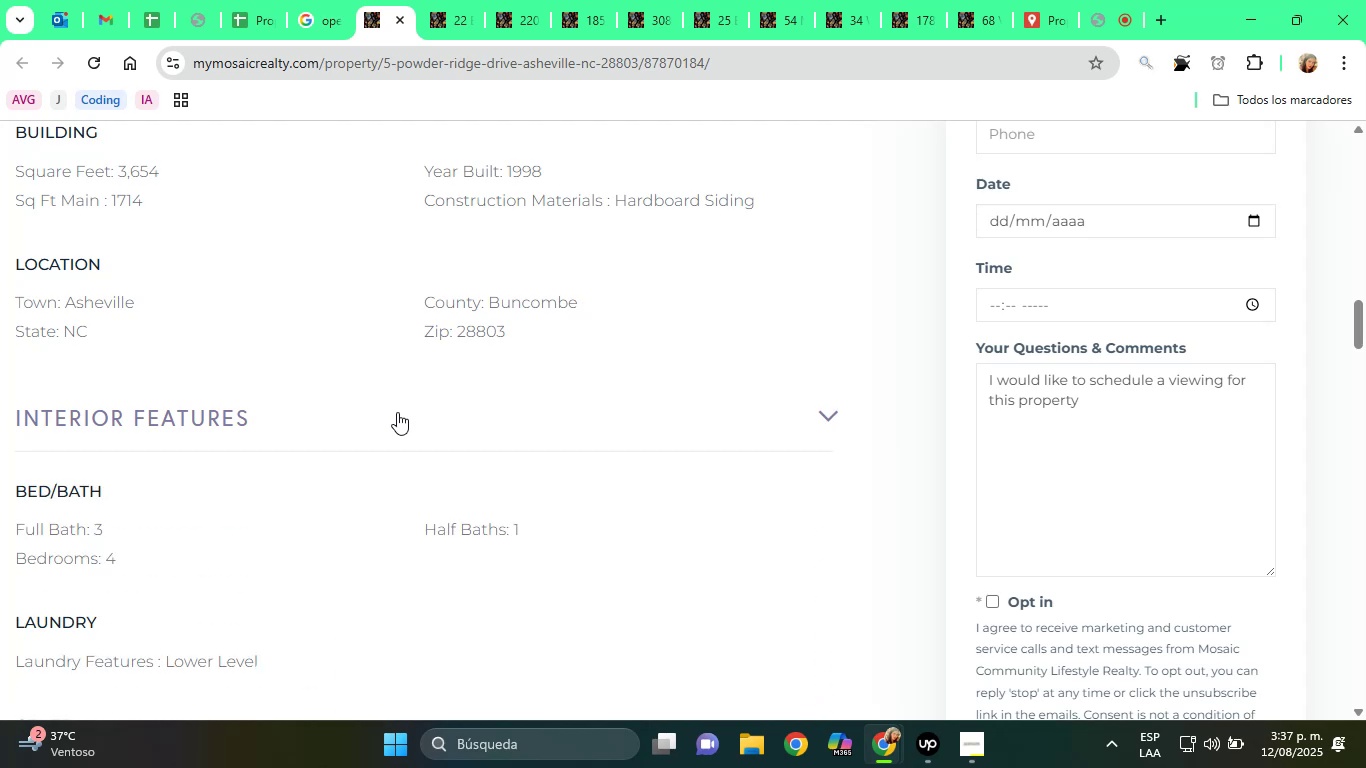 
scroll: coordinate [347, 498], scroll_direction: down, amount: 3.0
 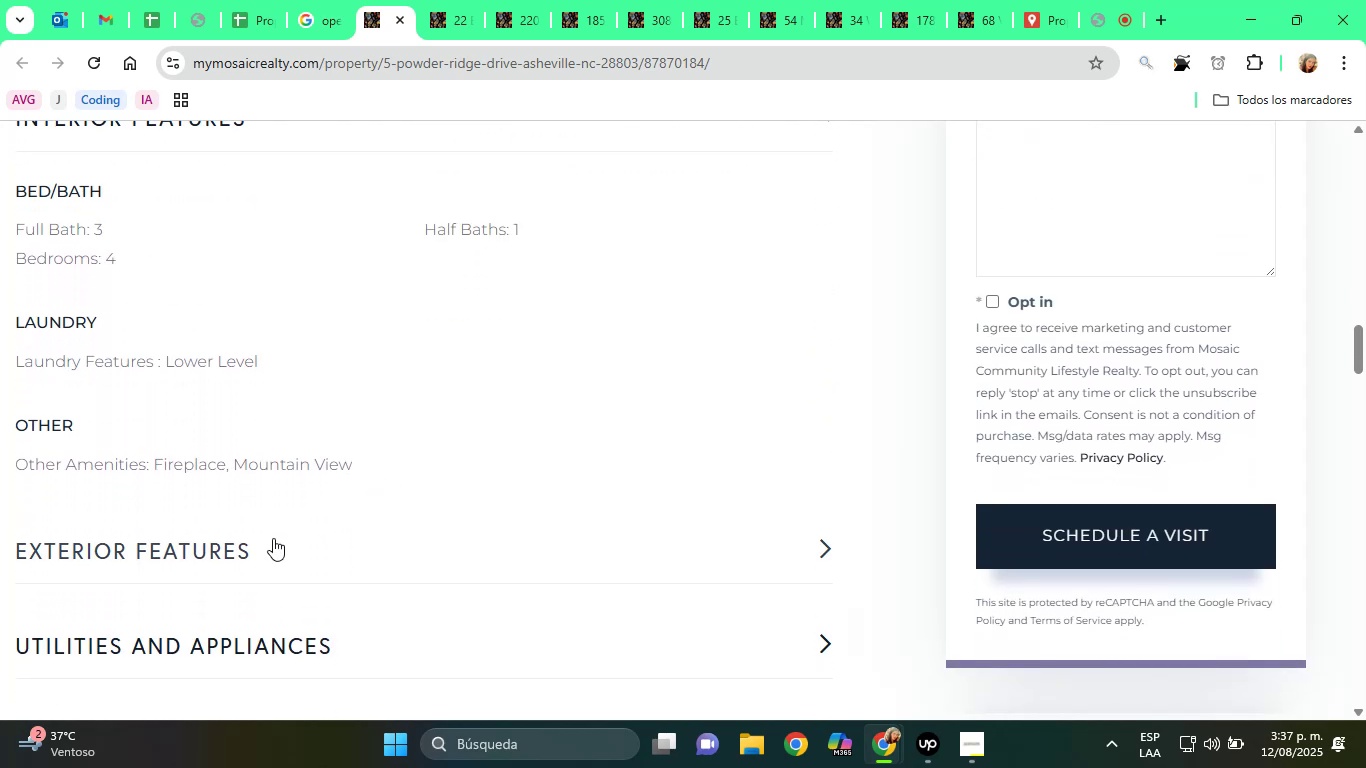 
left_click([273, 538])
 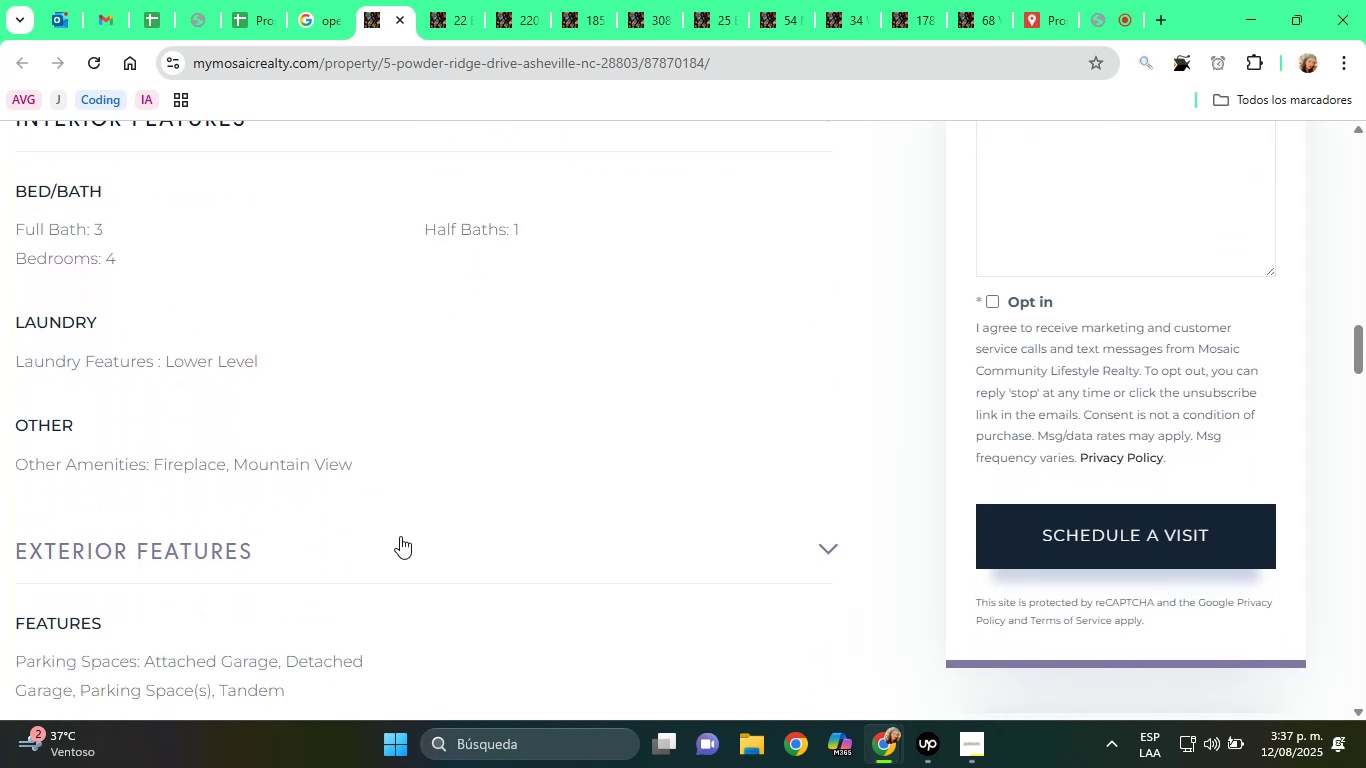 
scroll: coordinate [446, 518], scroll_direction: down, amount: 3.0
 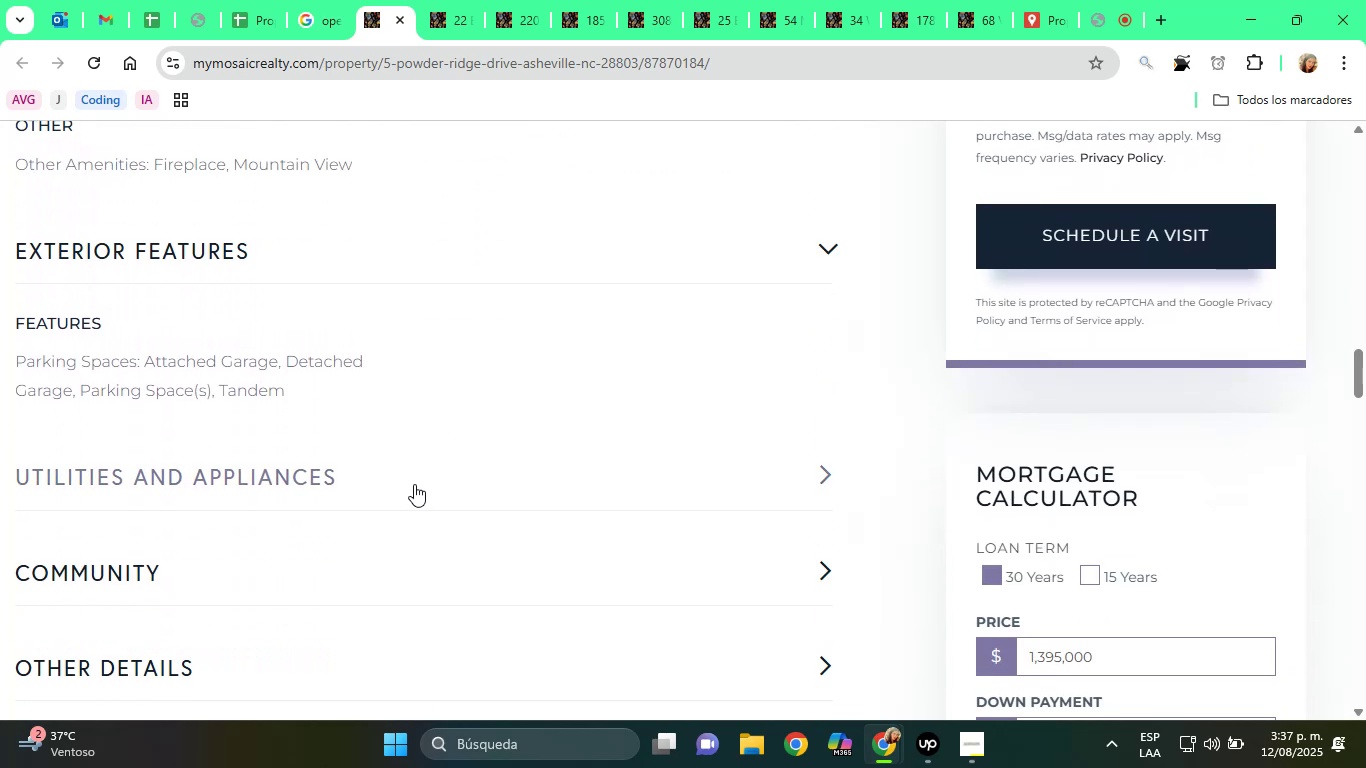 
left_click([414, 483])
 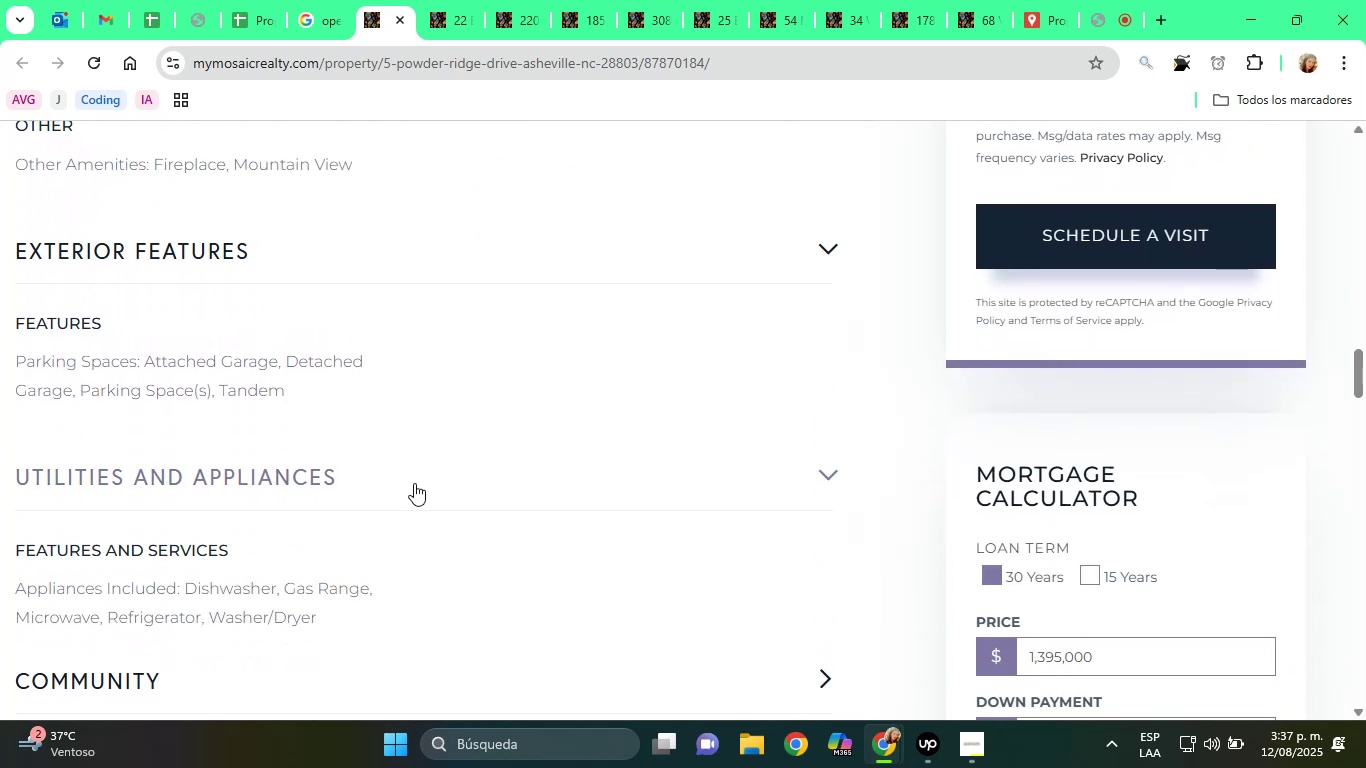 
scroll: coordinate [414, 483], scroll_direction: down, amount: 1.0
 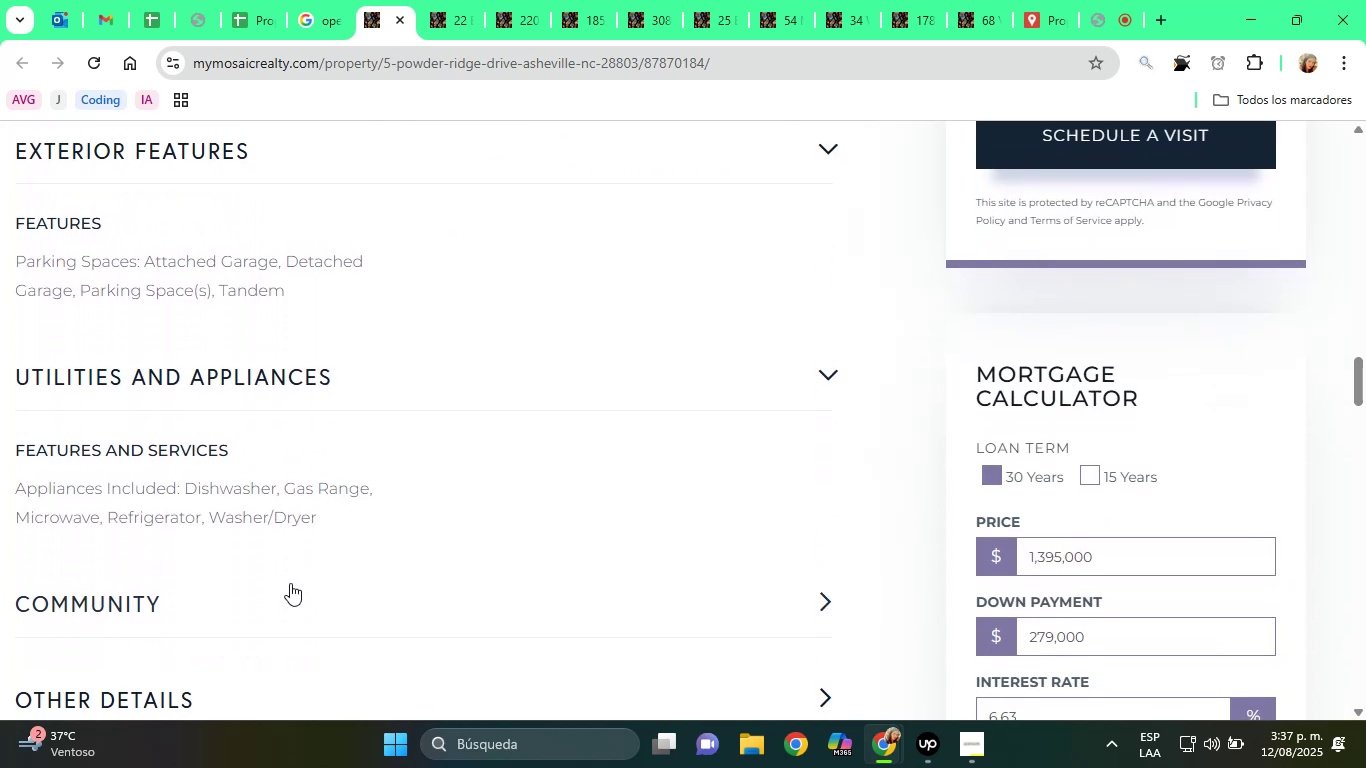 
left_click([290, 590])
 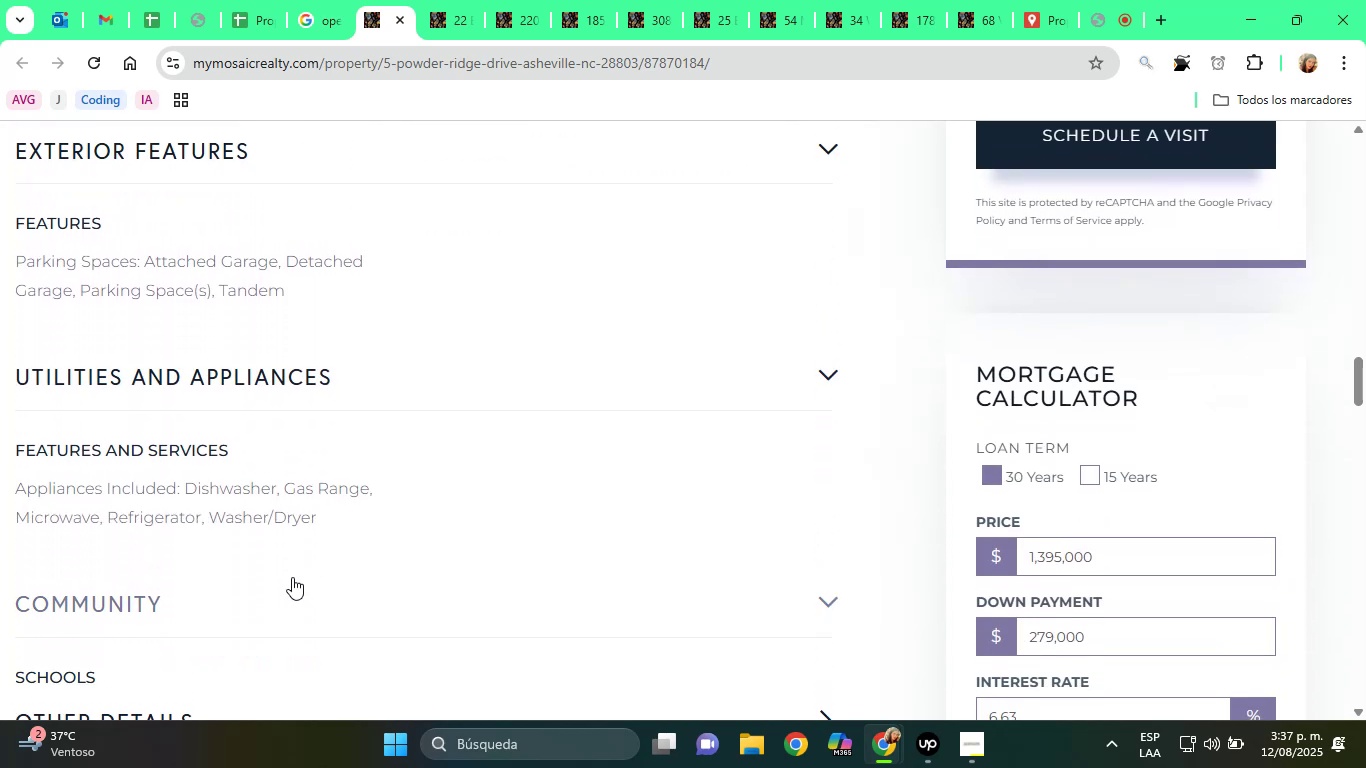 
scroll: coordinate [504, 544], scroll_direction: down, amount: 3.0
 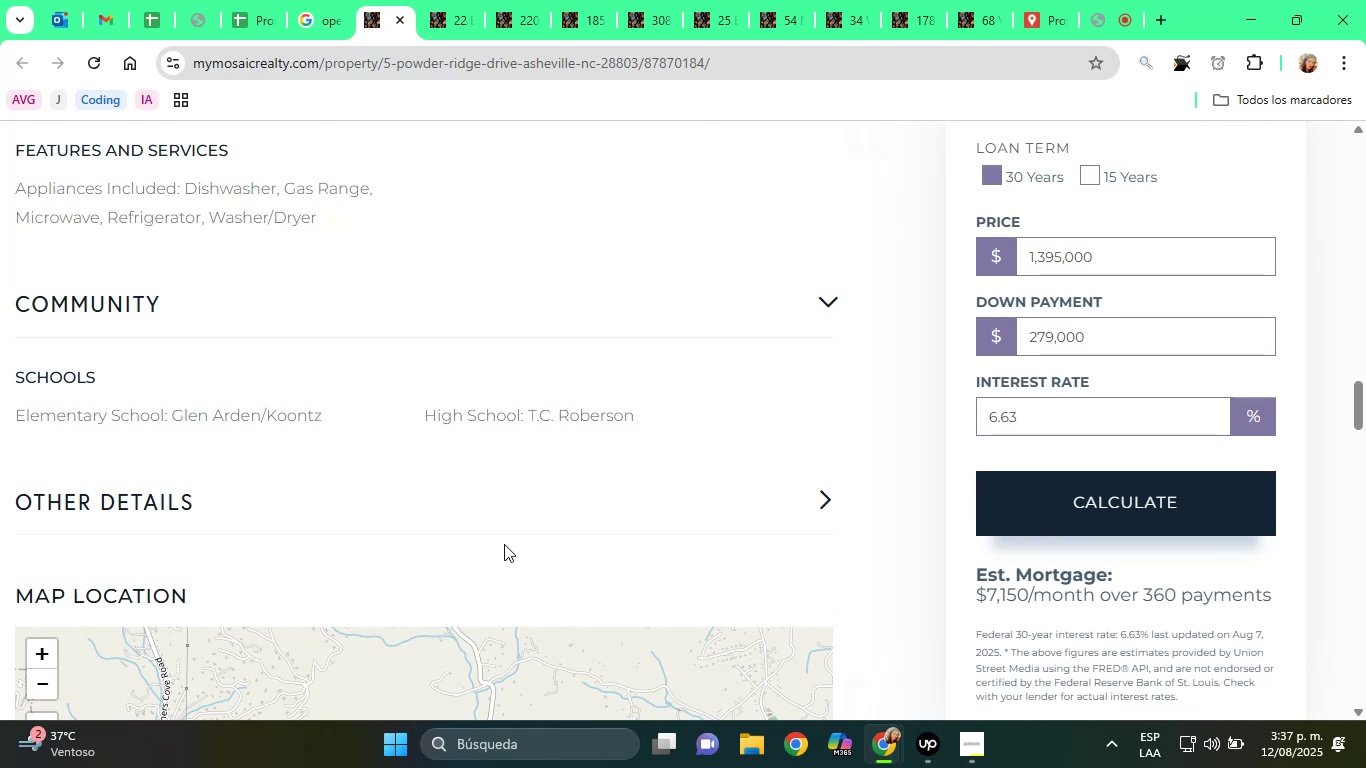 
wait(35.93)
 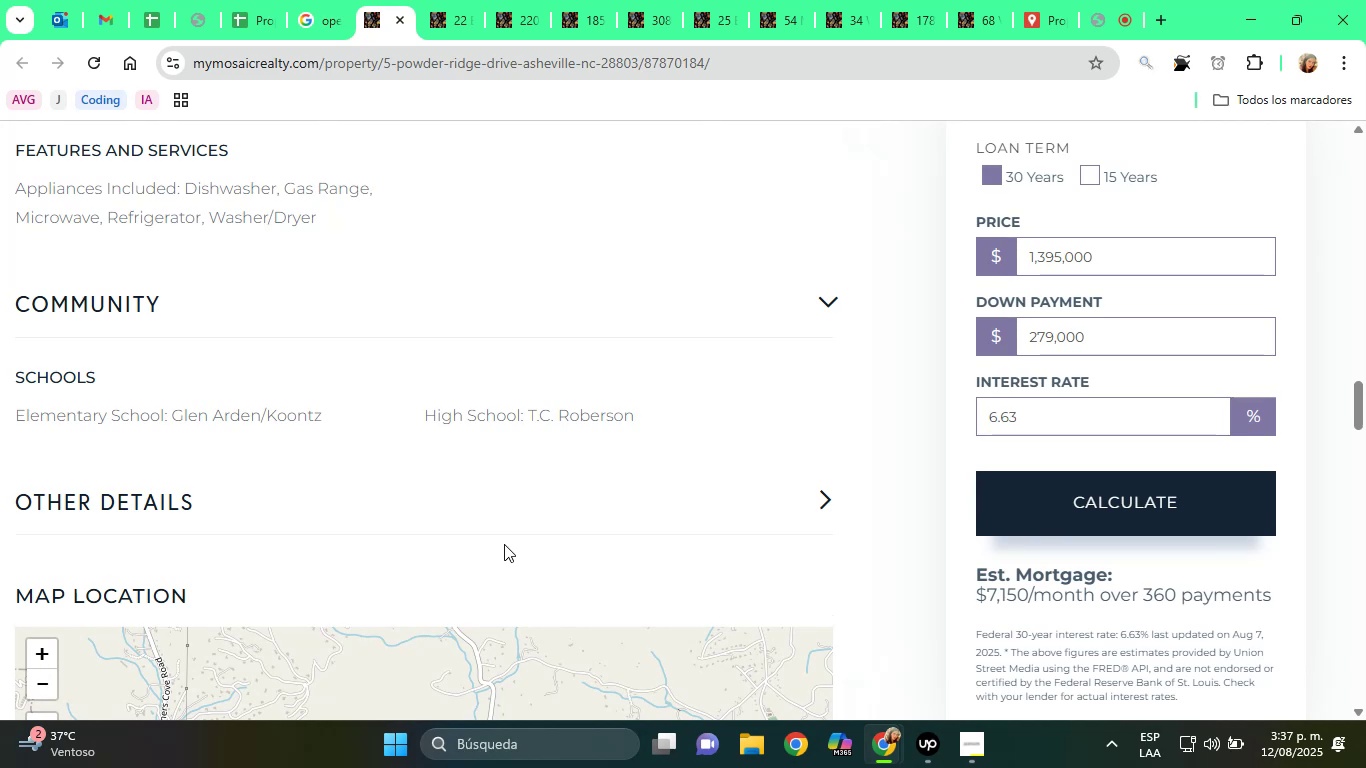 
scroll: coordinate [440, 382], scroll_direction: down, amount: 8.0
 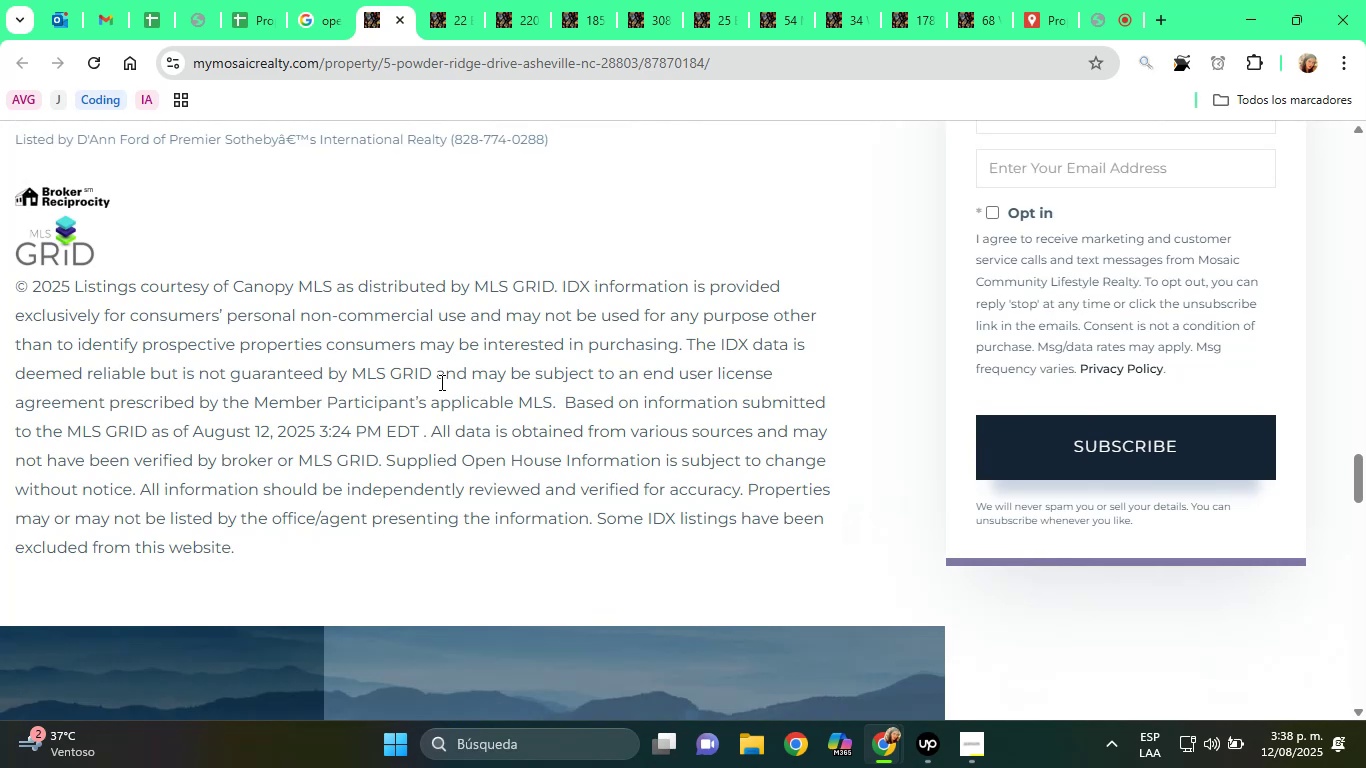 
wait(14.89)
 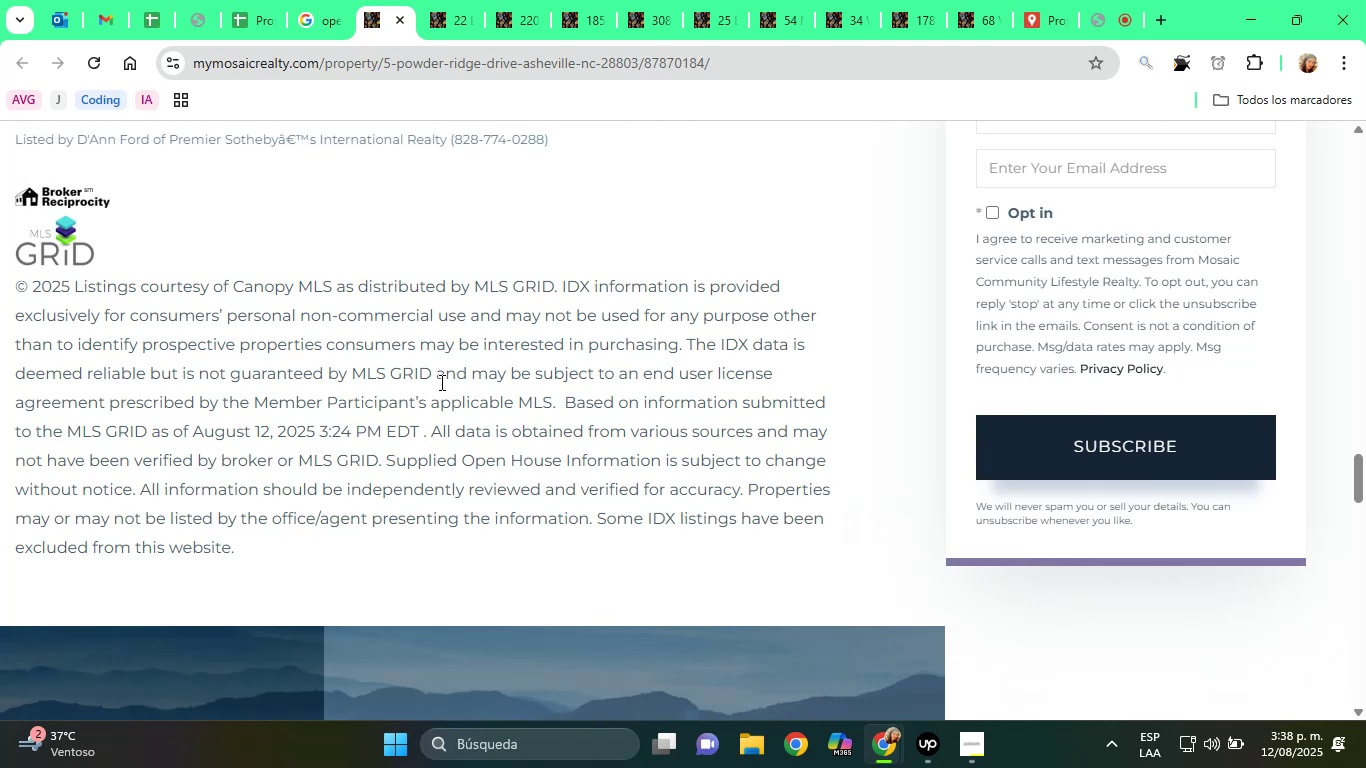 
scroll: coordinate [712, 413], scroll_direction: down, amount: 15.0
 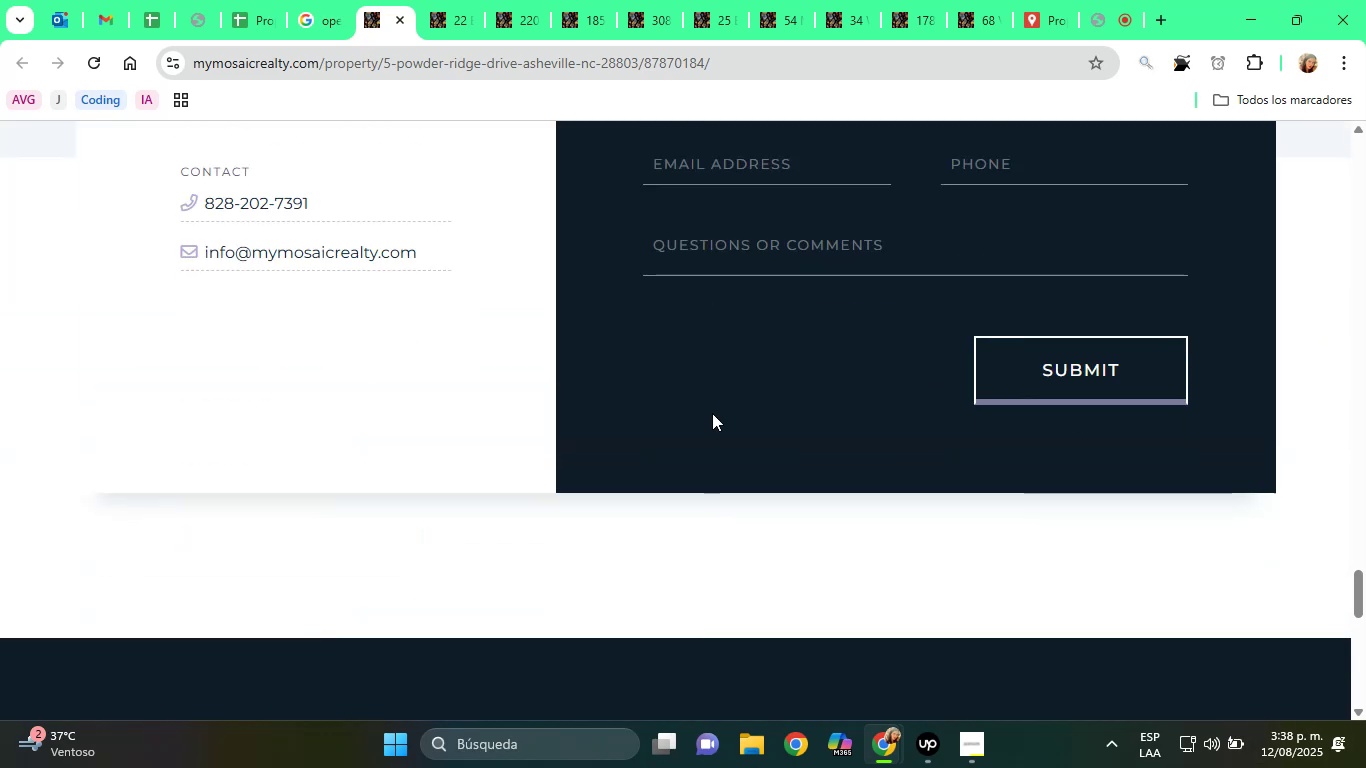 
scroll: coordinate [697, 419], scroll_direction: up, amount: 55.0
 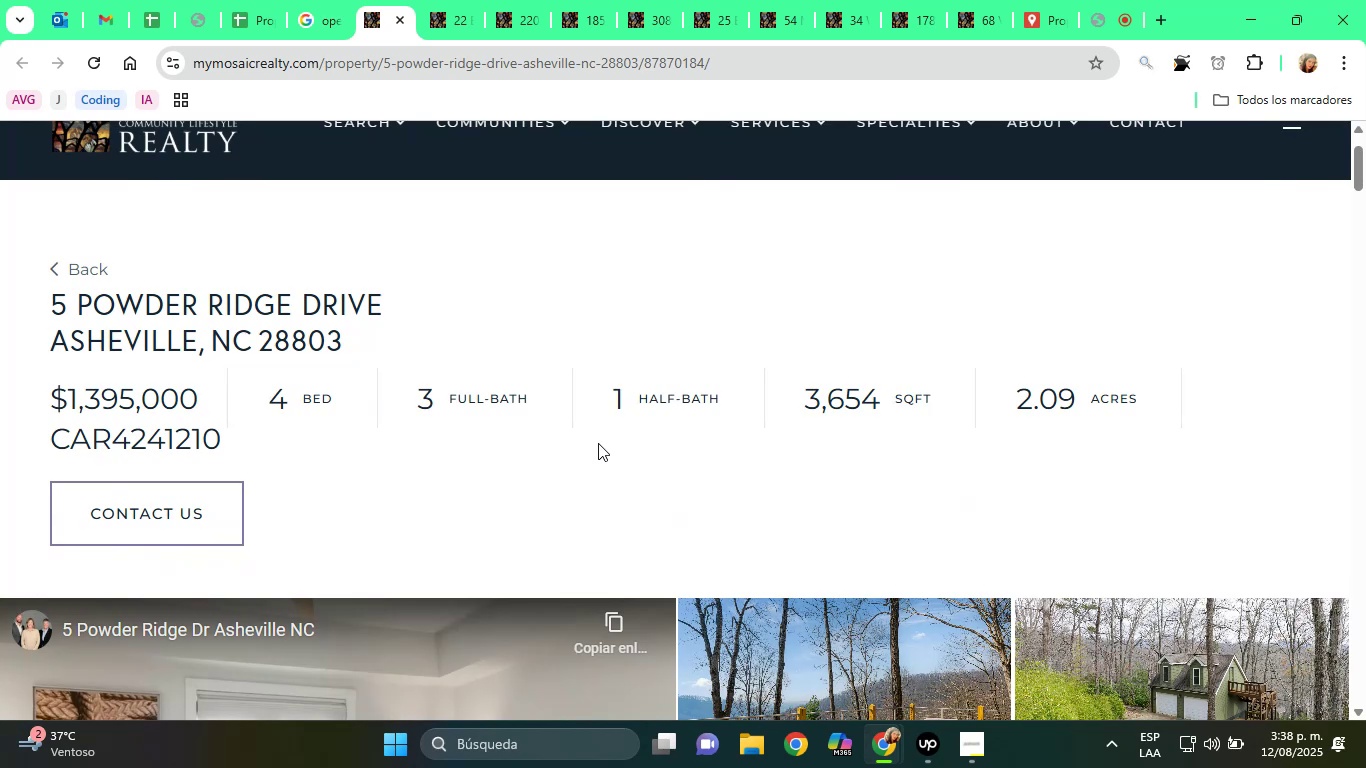 
scroll: coordinate [744, 335], scroll_direction: down, amount: 3.0
 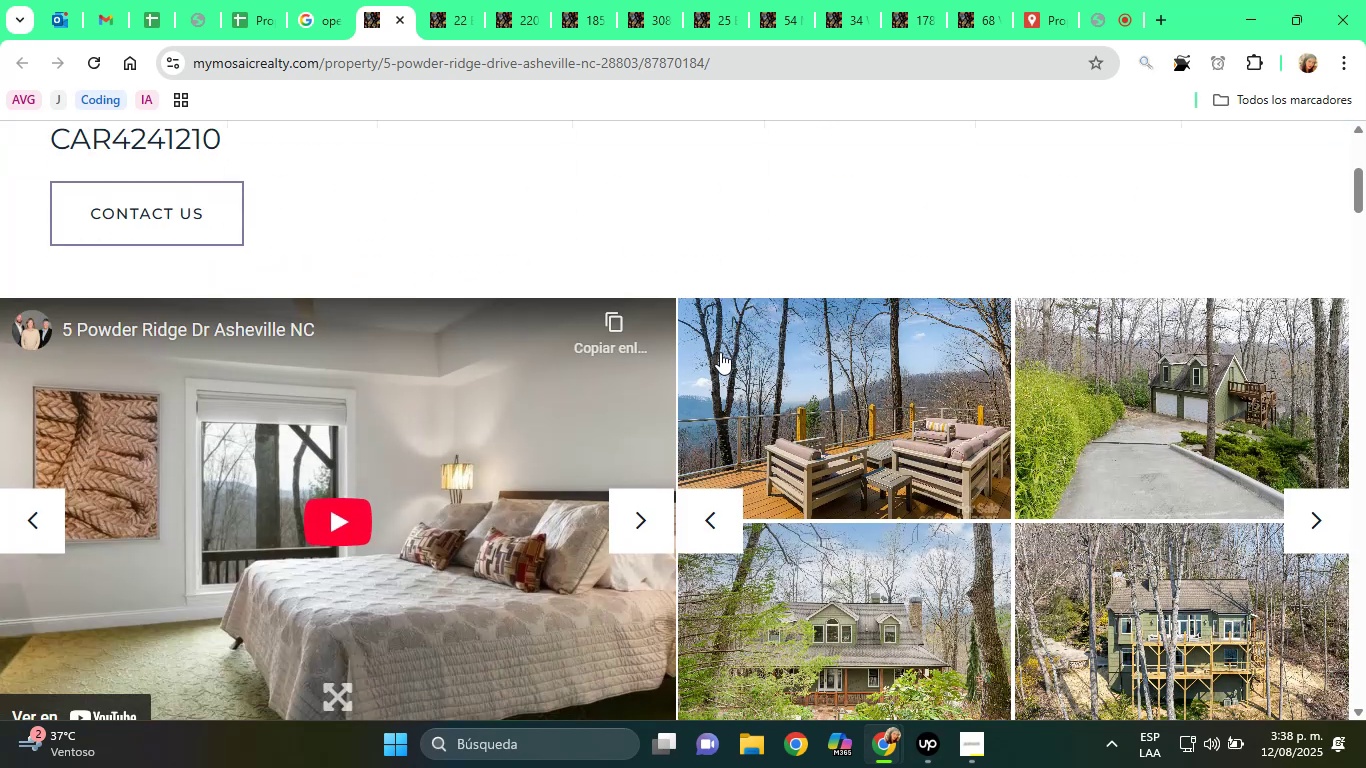 
scroll: coordinate [606, 340], scroll_direction: up, amount: 3.0
 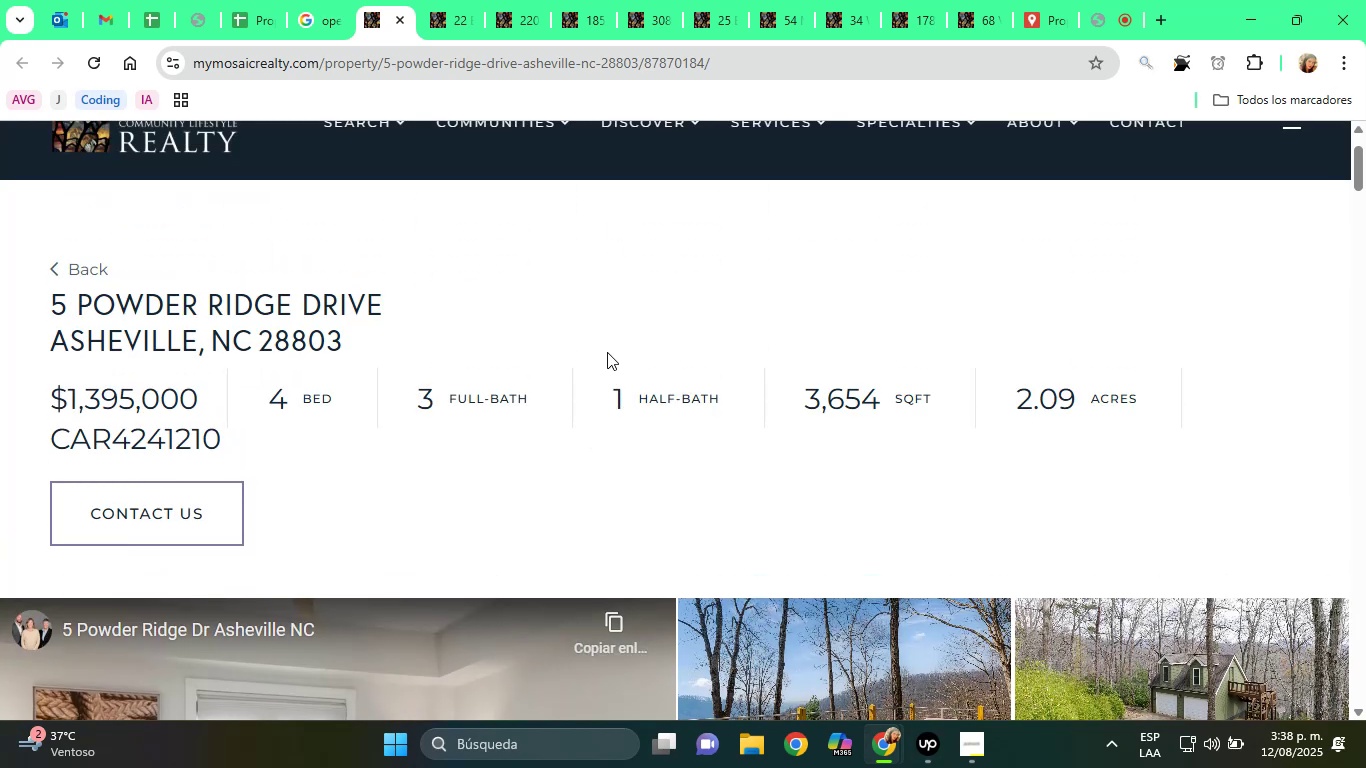 
scroll: coordinate [653, 365], scroll_direction: down, amount: 9.0
 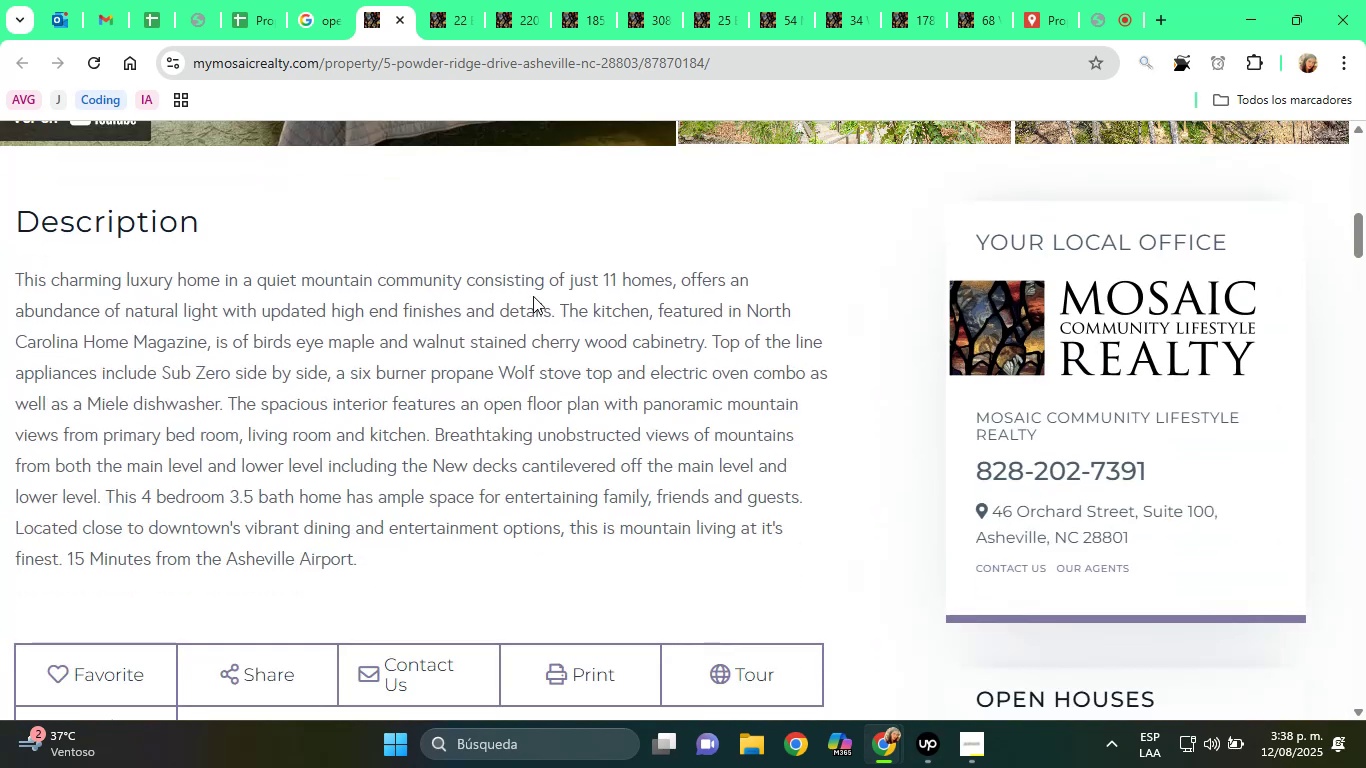 
left_click_drag(start_coordinate=[769, 357], to_coordinate=[808, 369])
 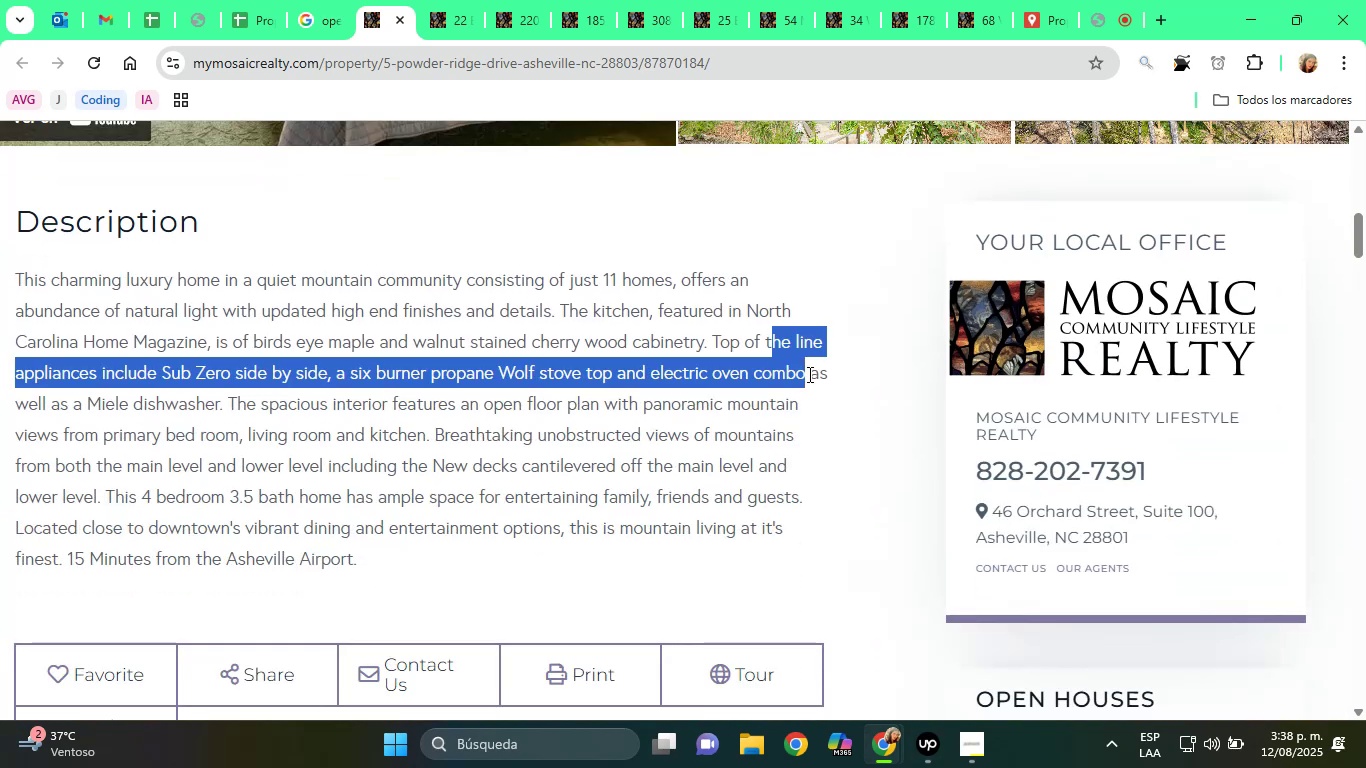 
left_click_drag(start_coordinate=[808, 376], to_coordinate=[803, 380])
 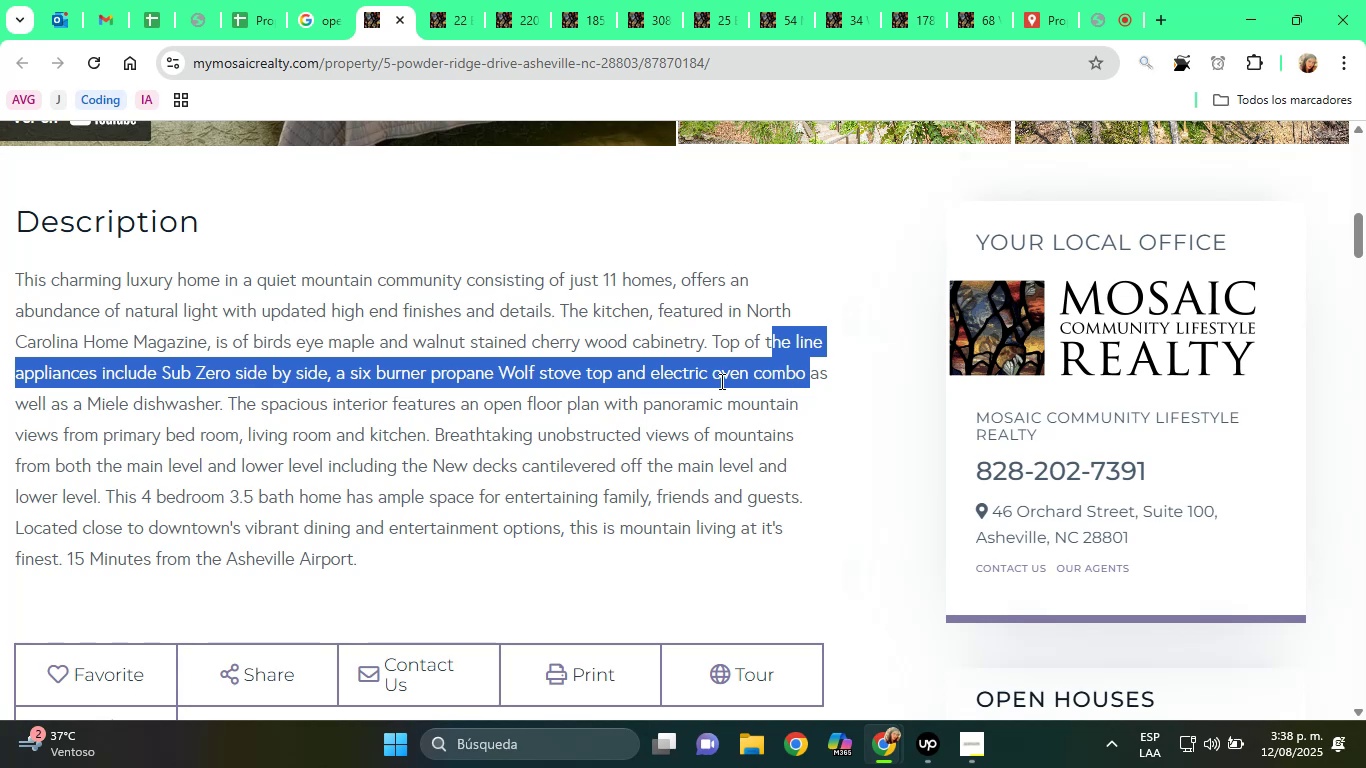 
left_click([719, 381])
 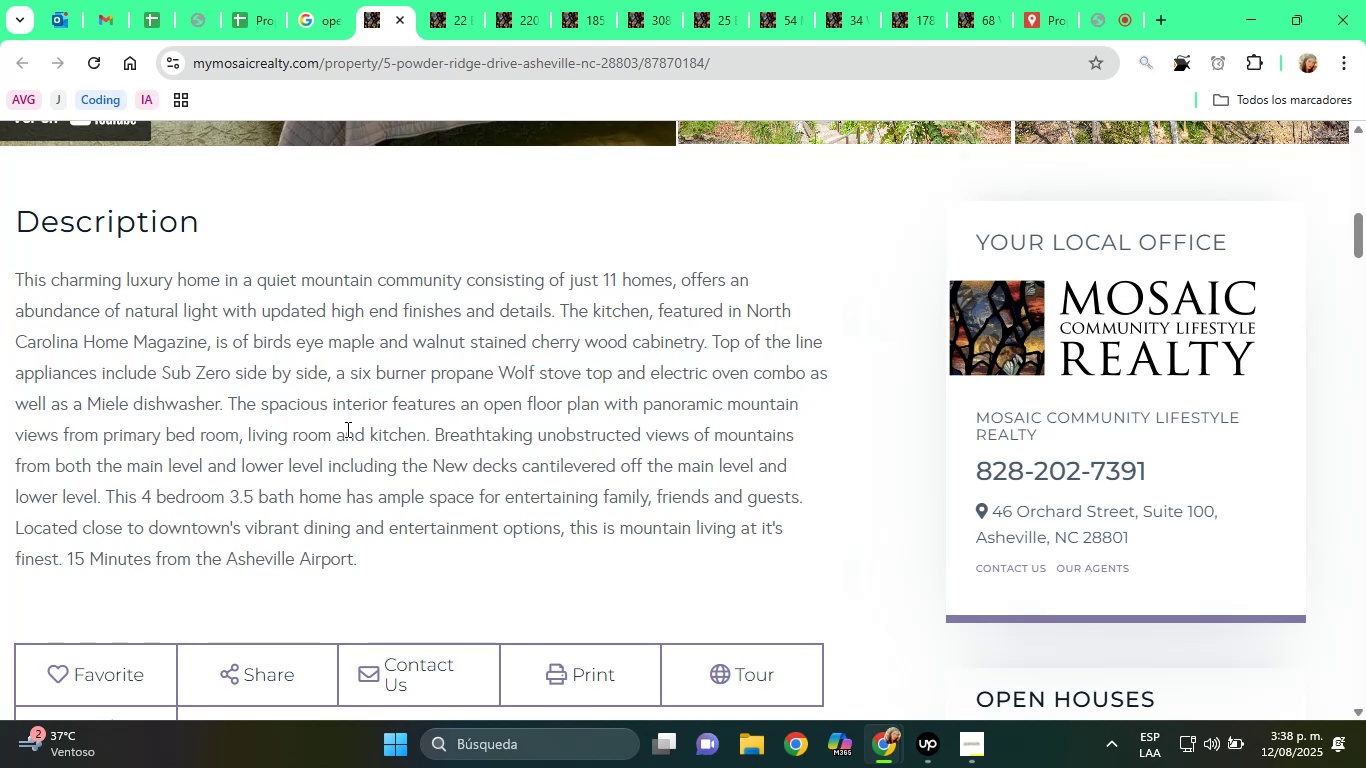 
scroll: coordinate [346, 429], scroll_direction: up, amount: 7.0
 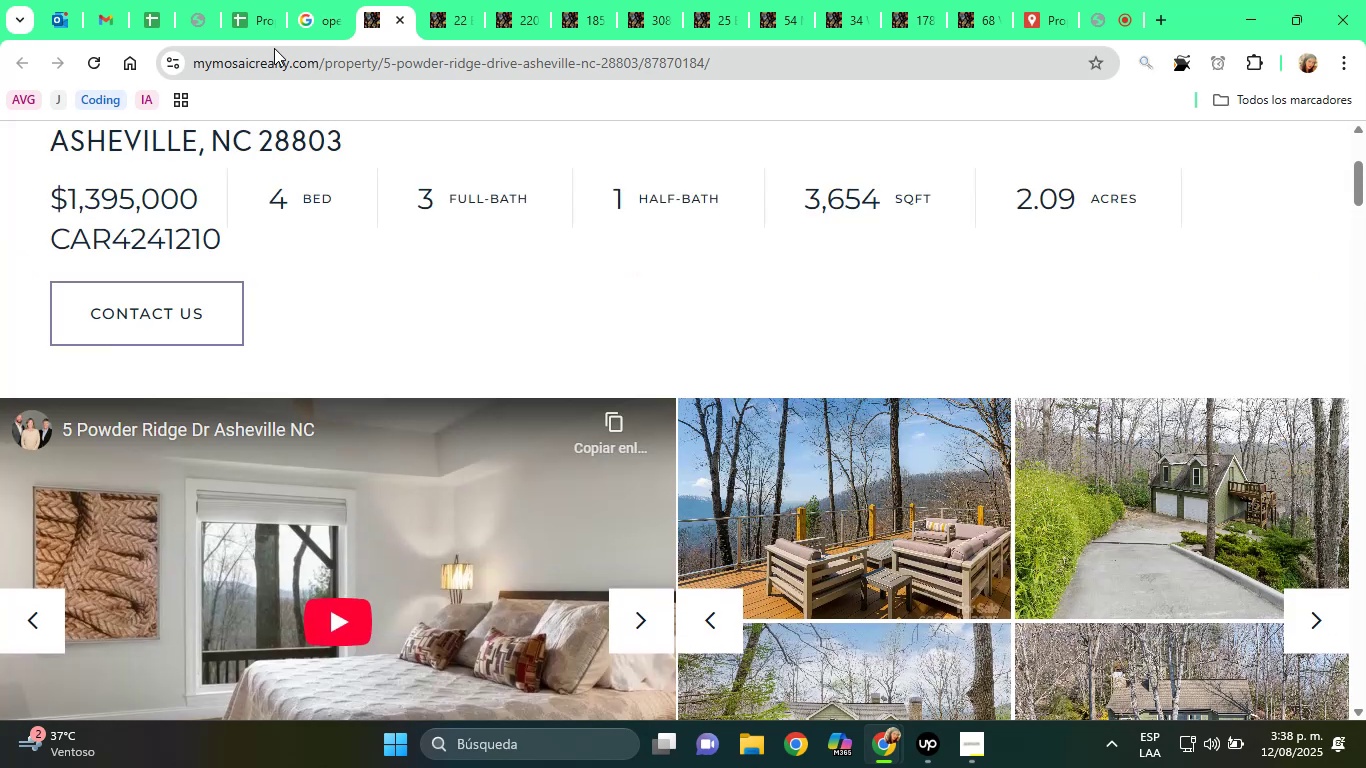 
left_click([262, 0])
 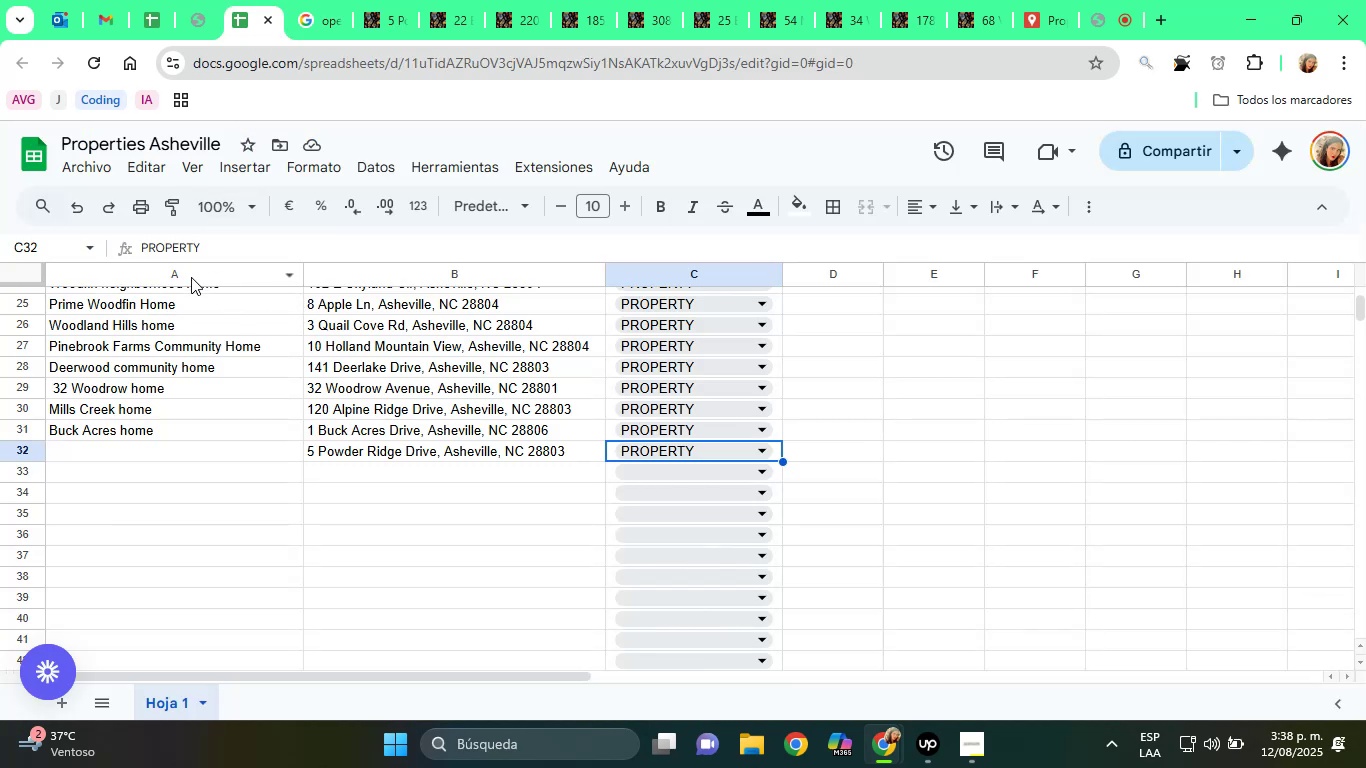 
left_click([378, 448])
 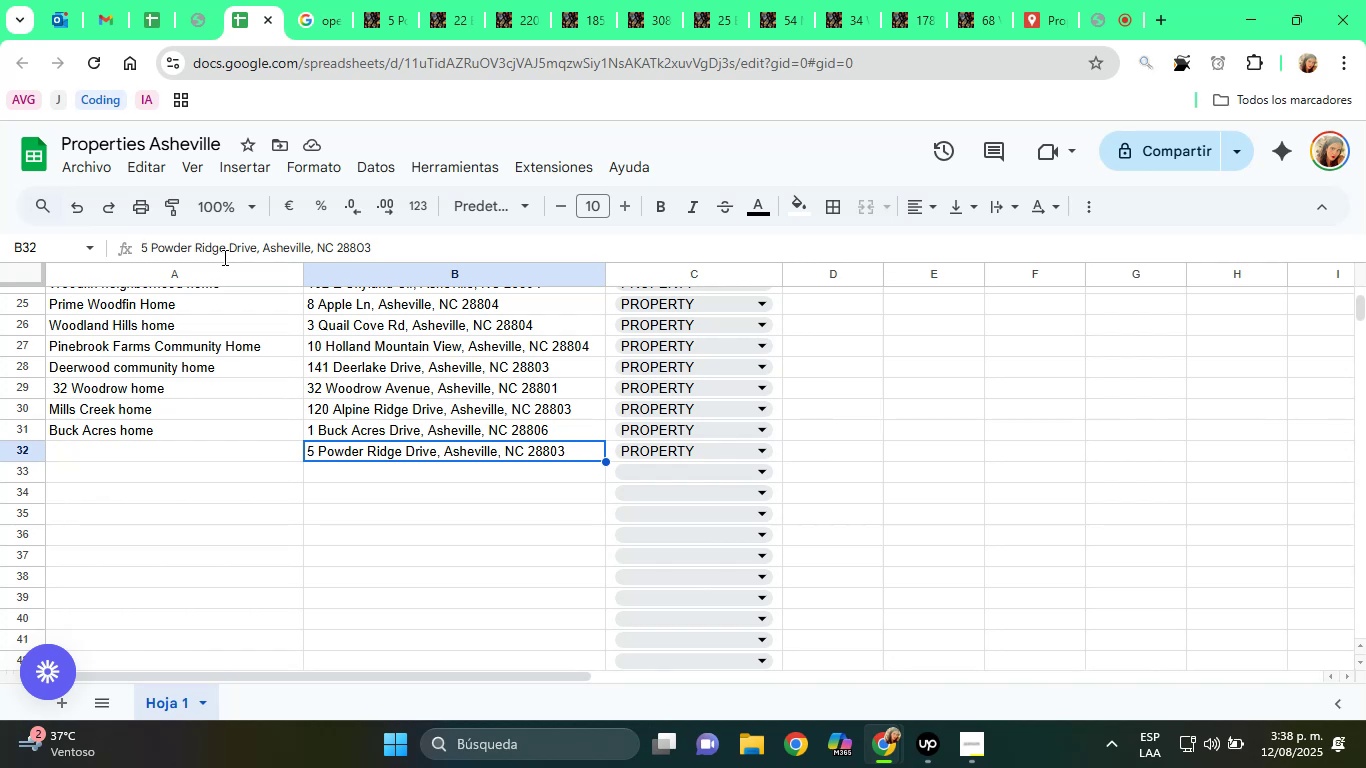 
left_click_drag(start_coordinate=[226, 250], to_coordinate=[153, 249])
 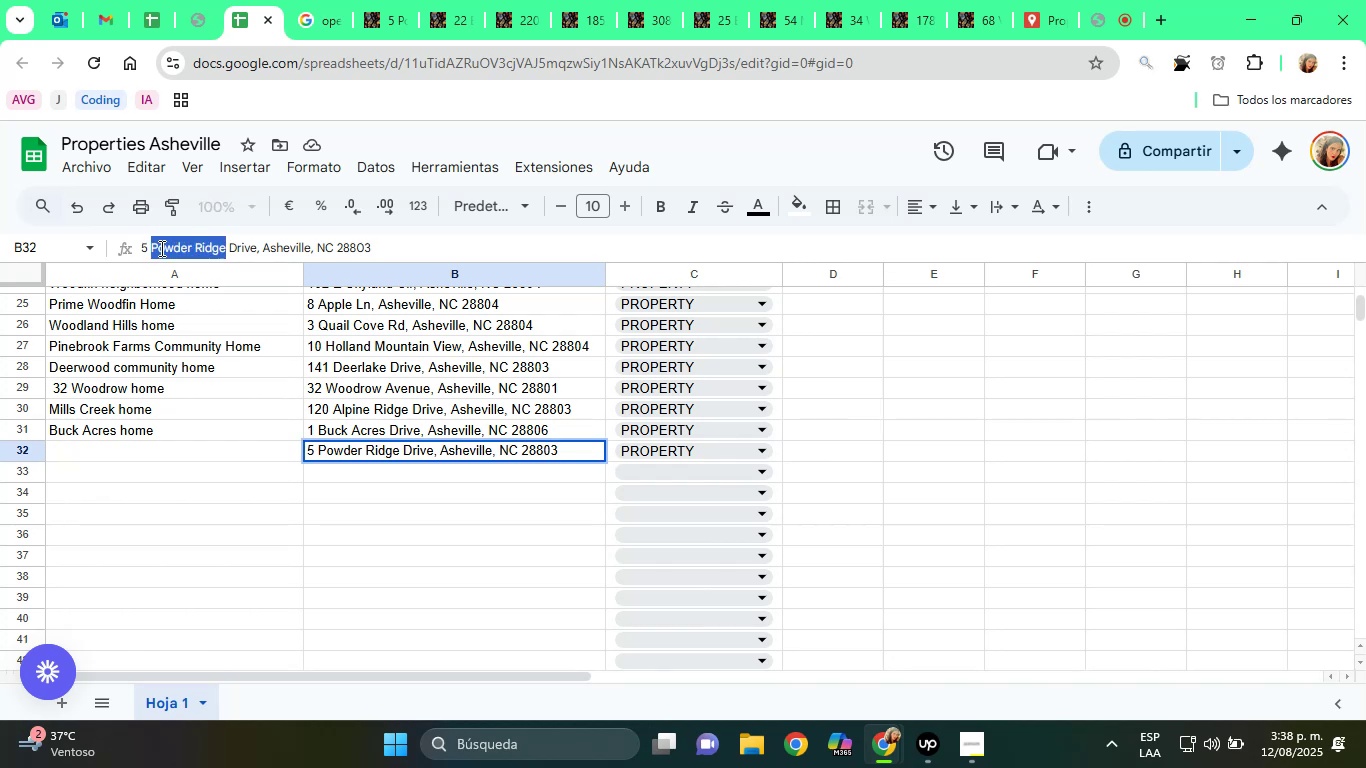 
right_click([160, 248])
 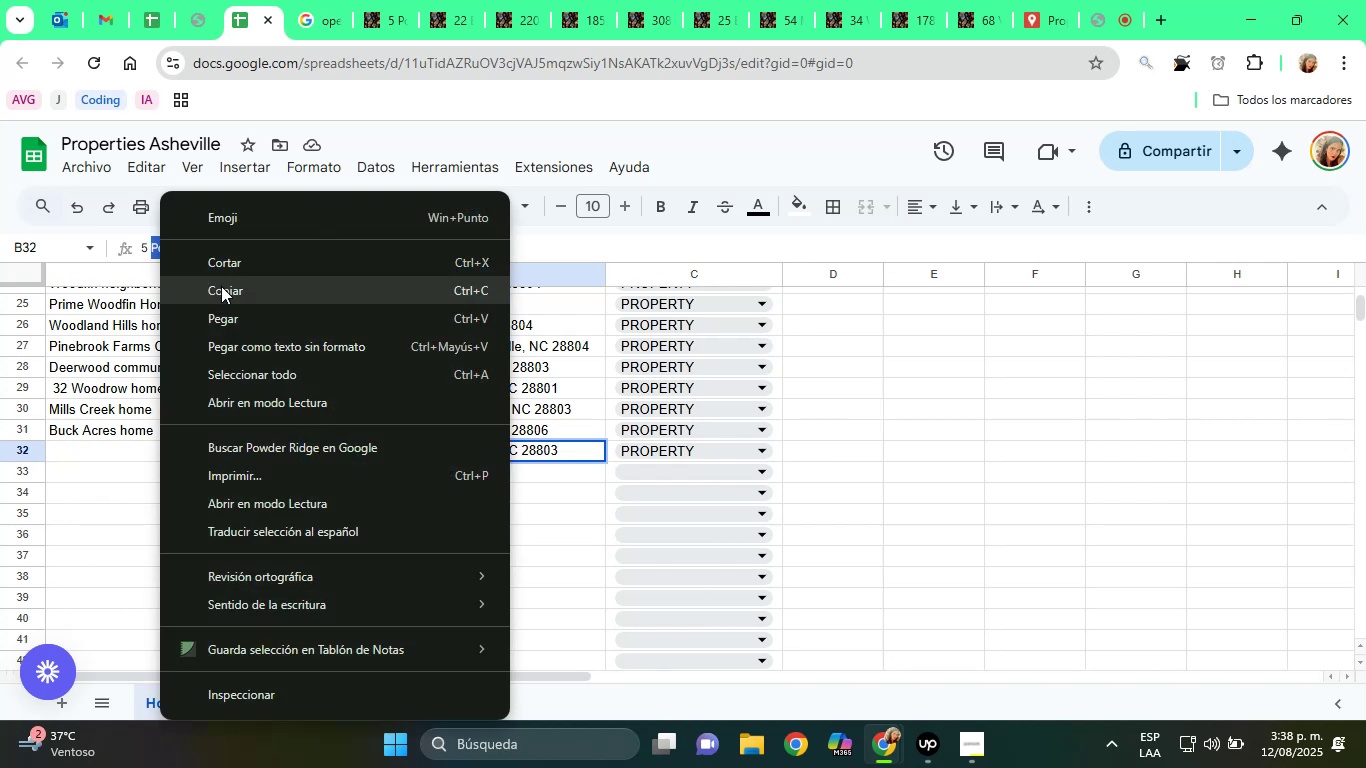 
left_click([226, 290])
 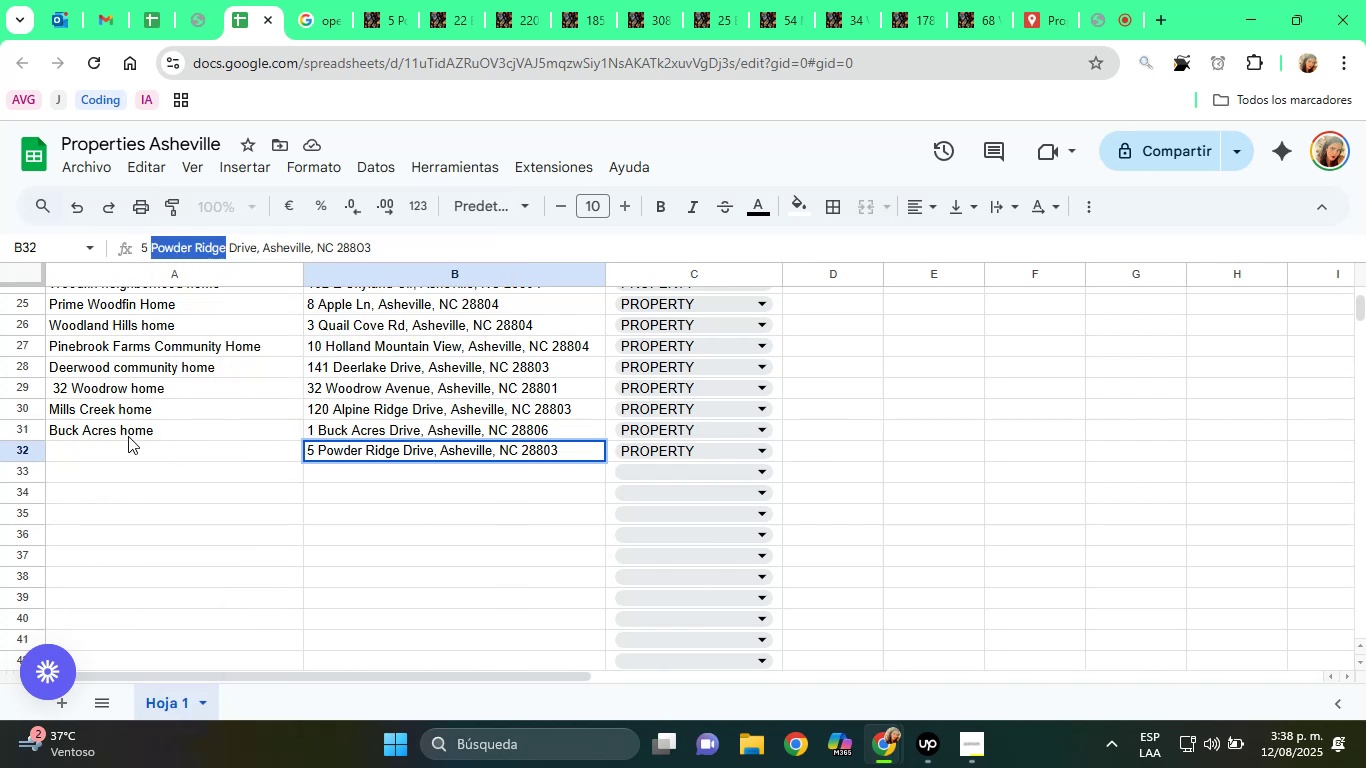 
left_click([123, 446])
 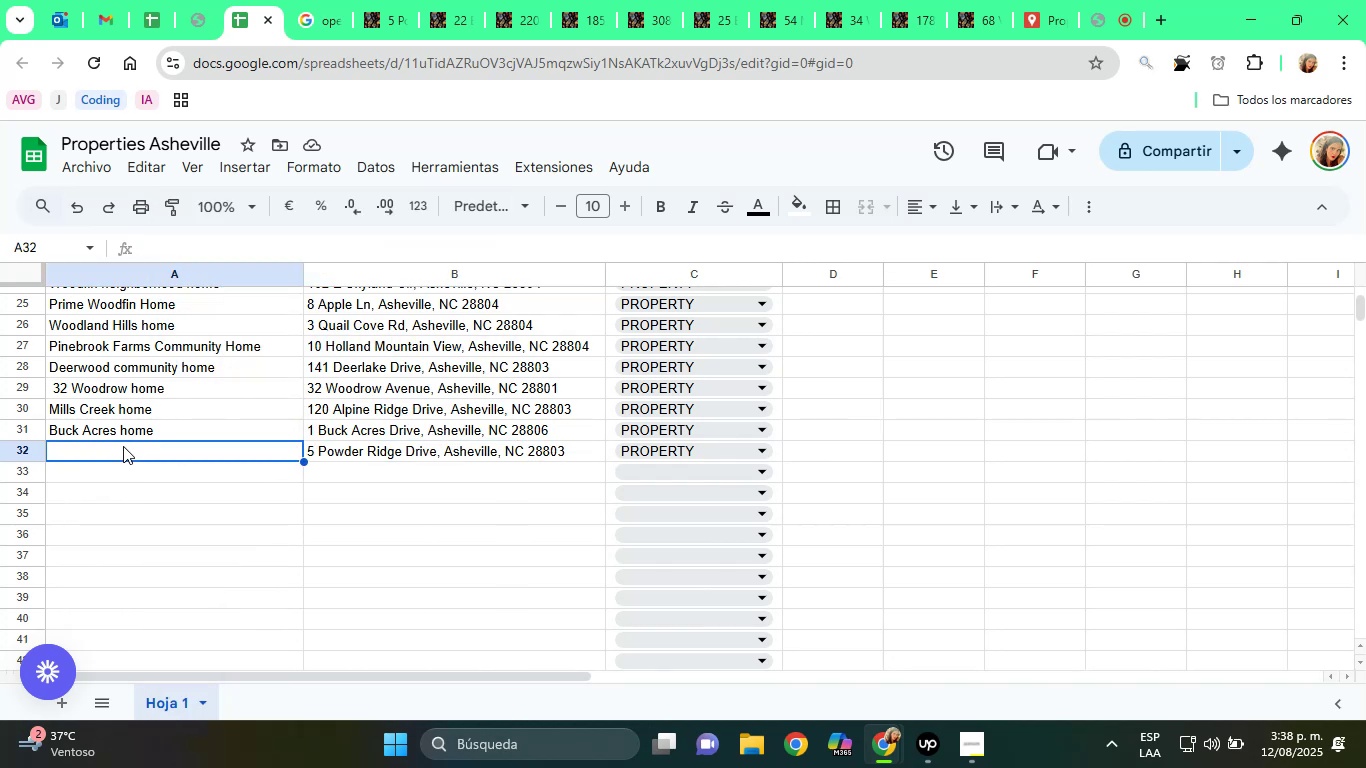 
right_click([123, 446])
 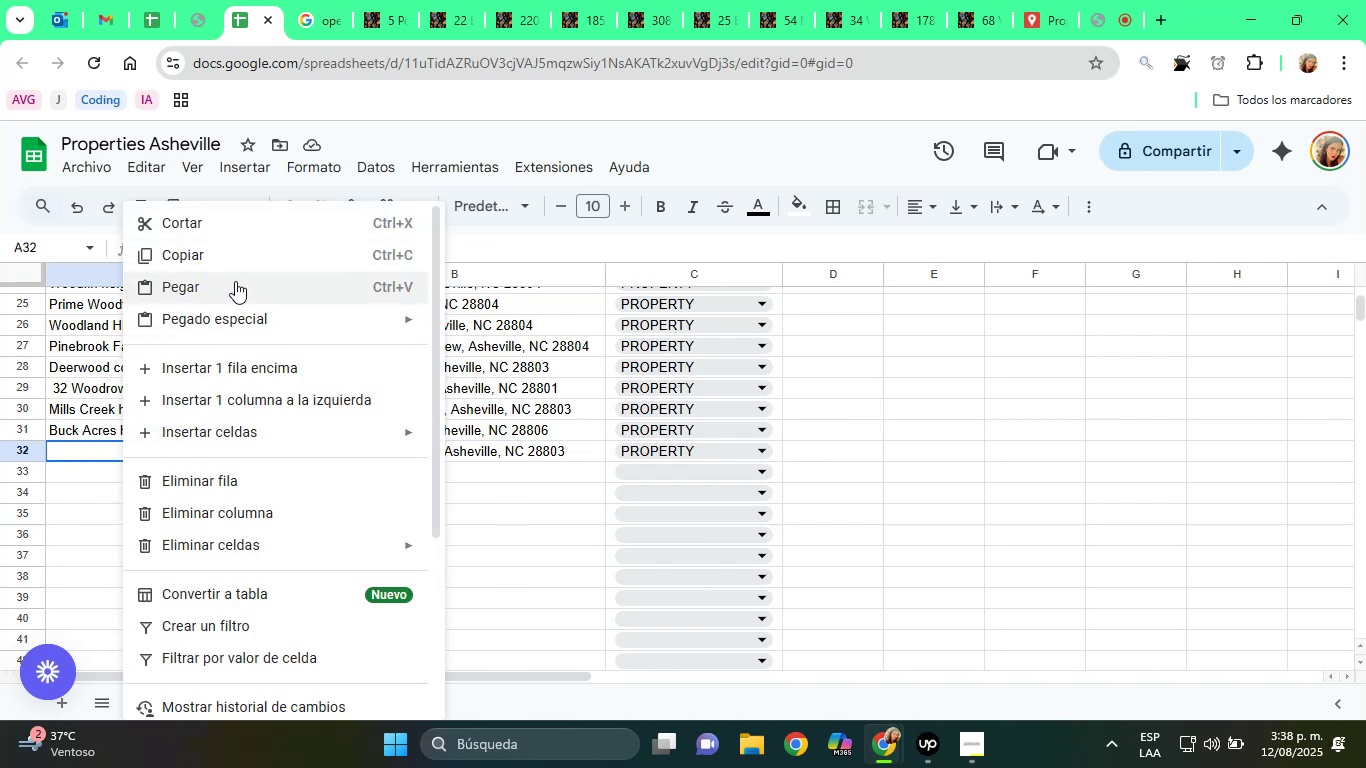 
left_click([235, 281])
 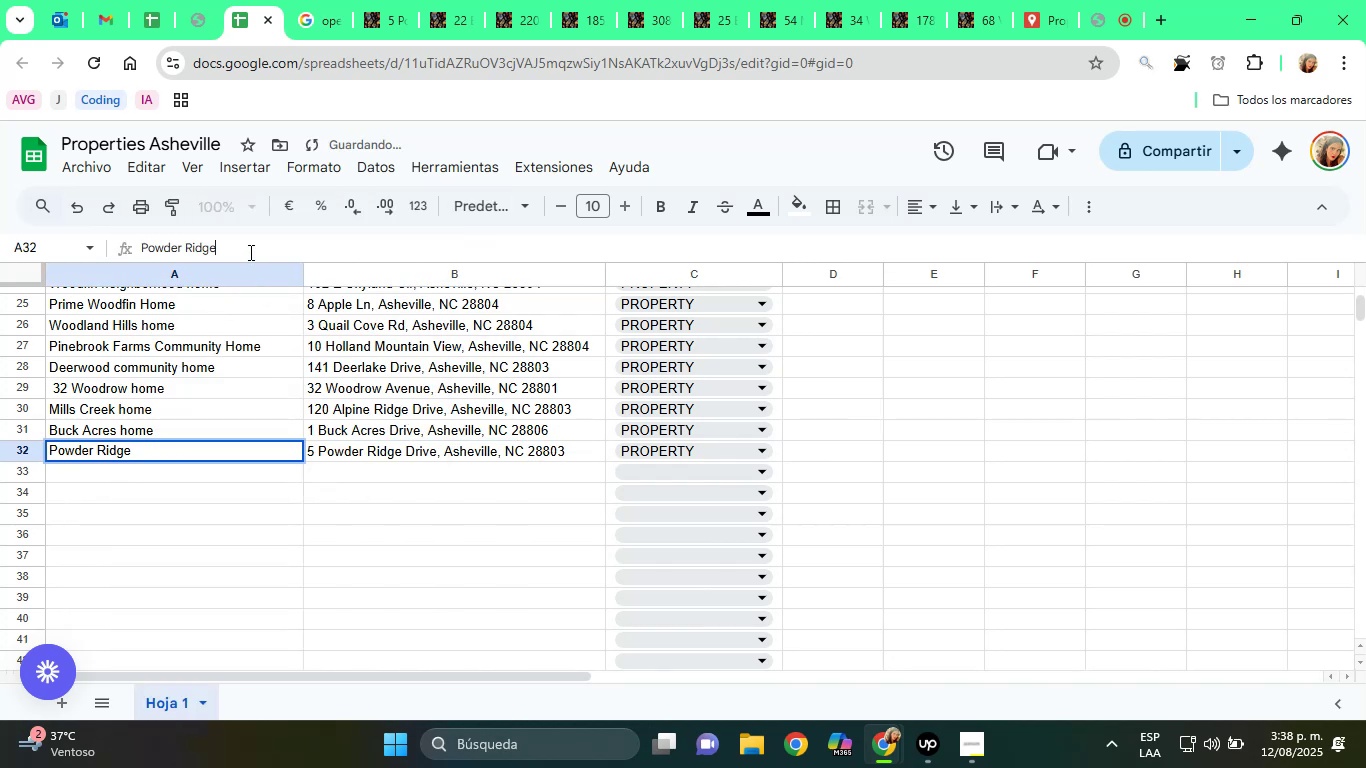 
type( home)
 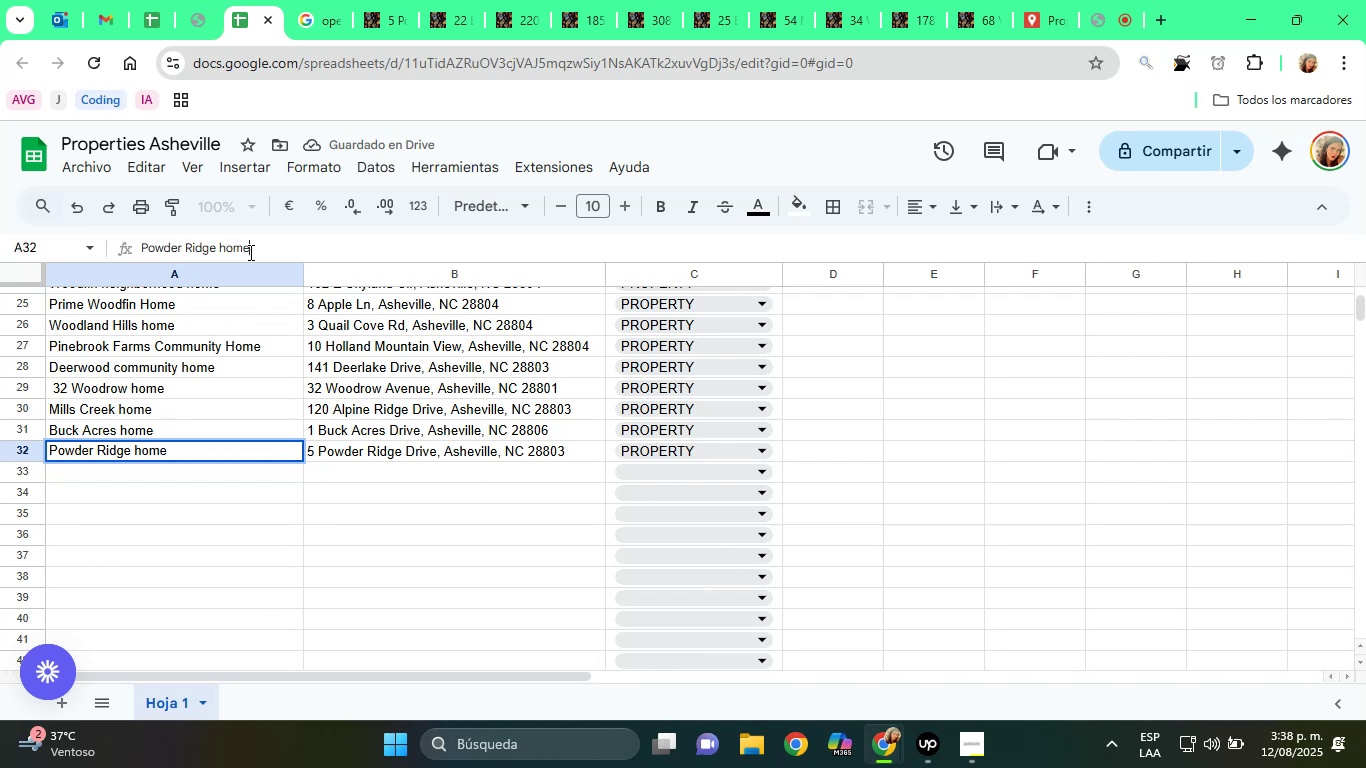 
key(Enter)
 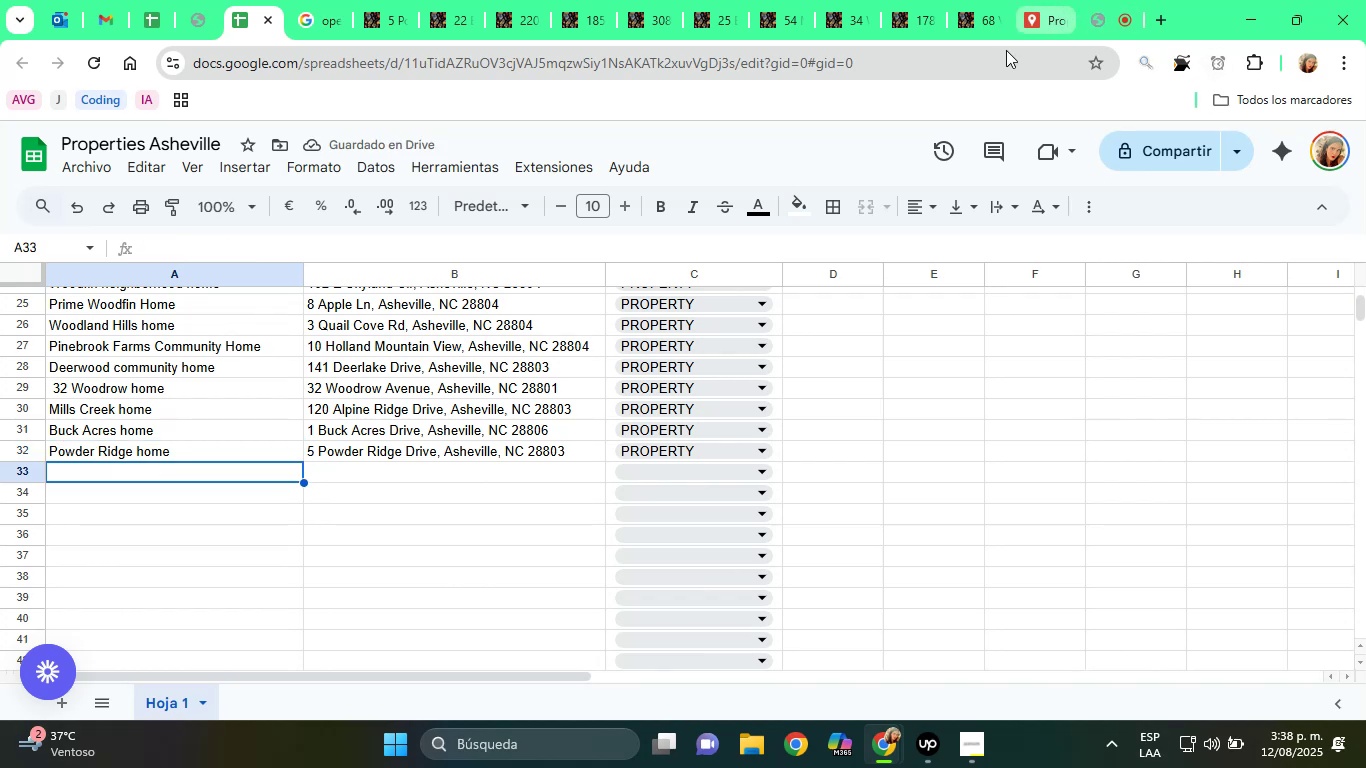 
left_click([408, 447])
 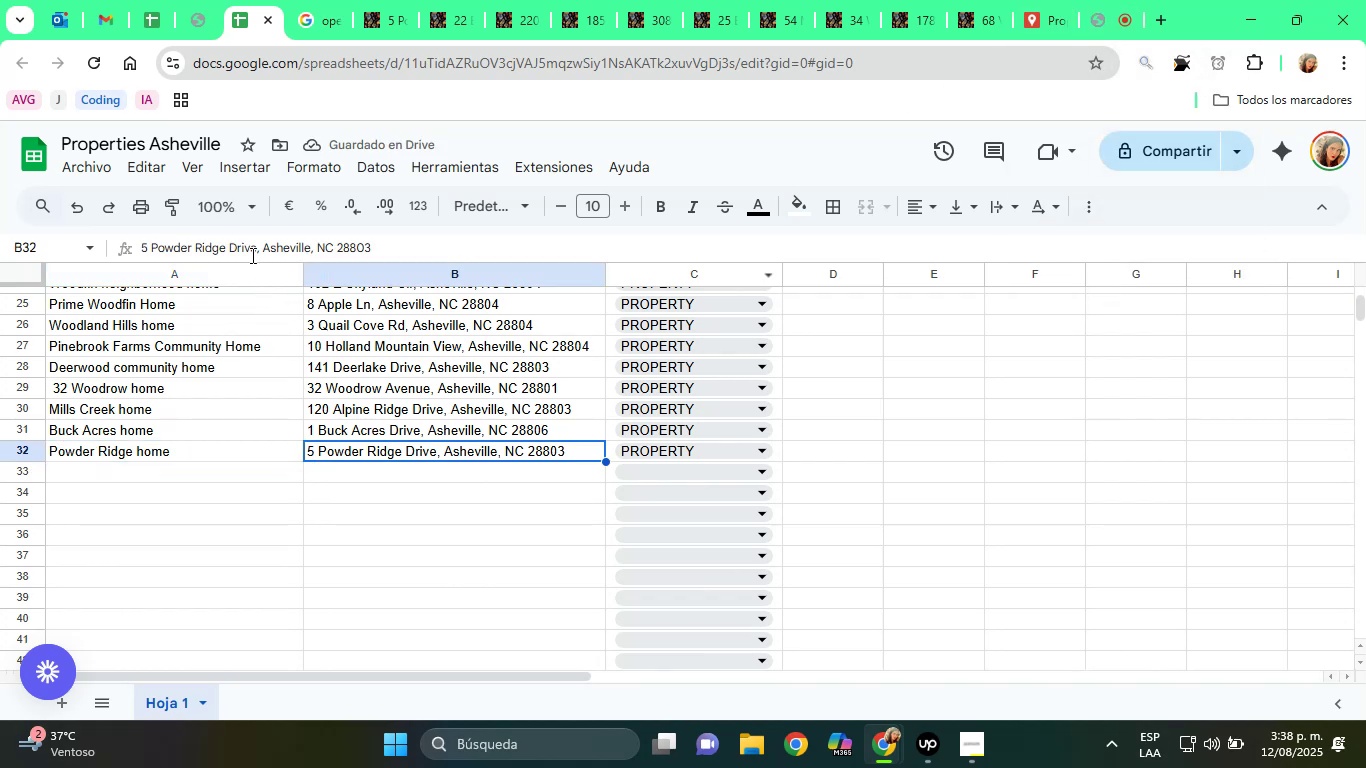 
left_click([247, 247])
 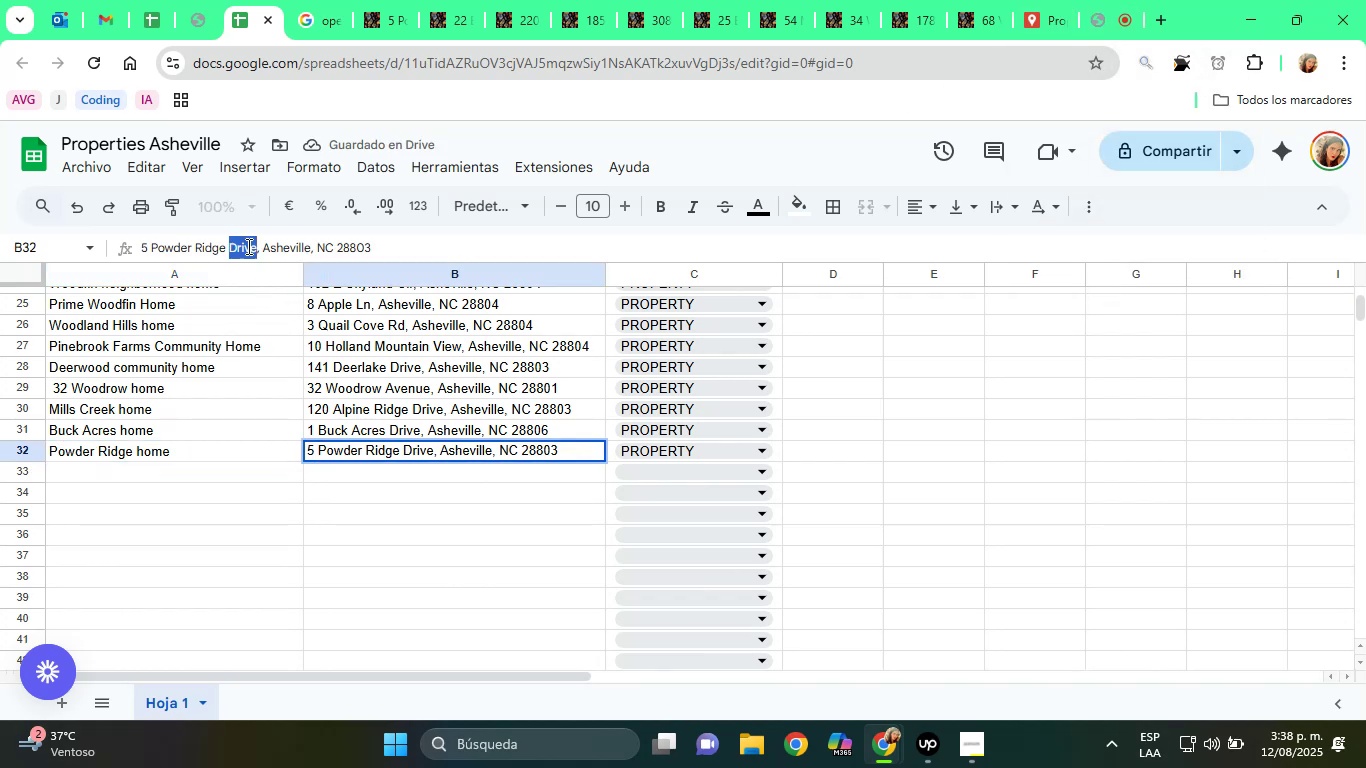 
triple_click([247, 246])
 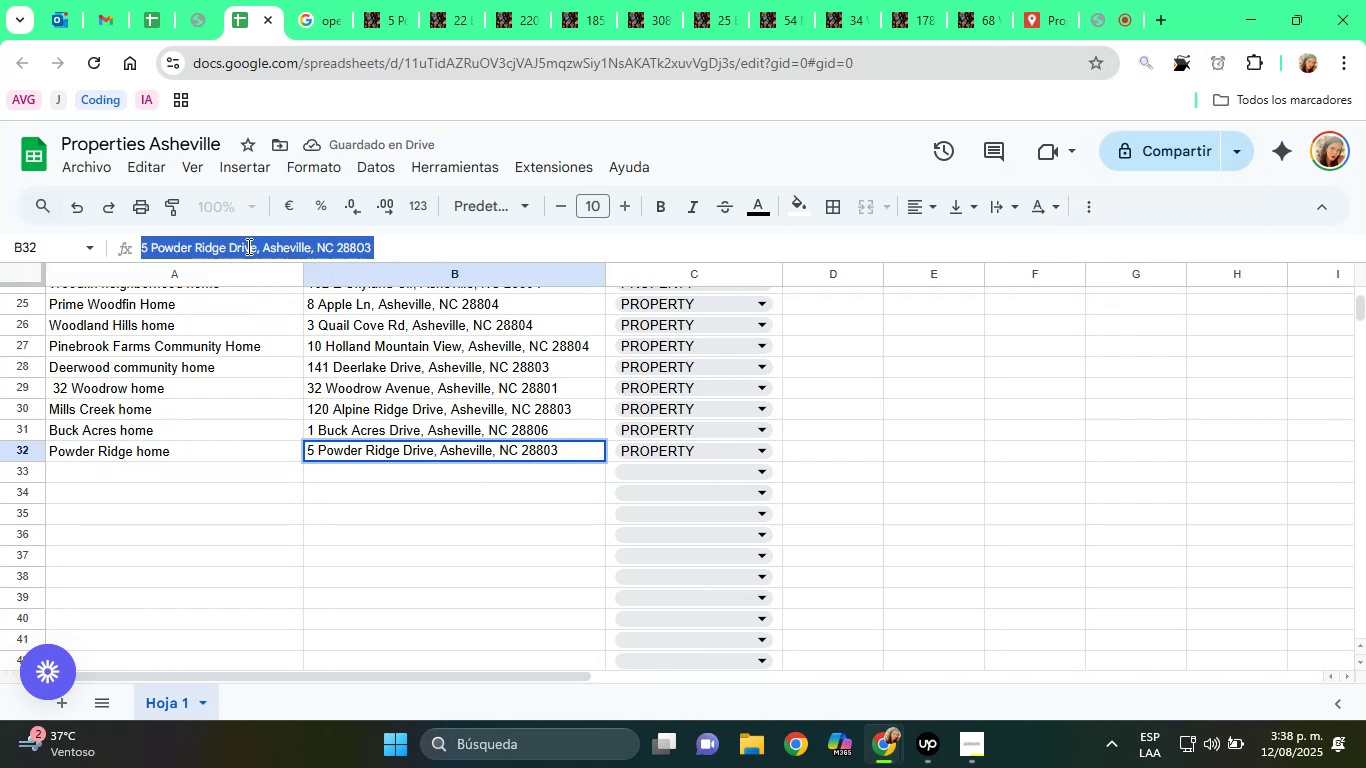 
right_click([247, 246])
 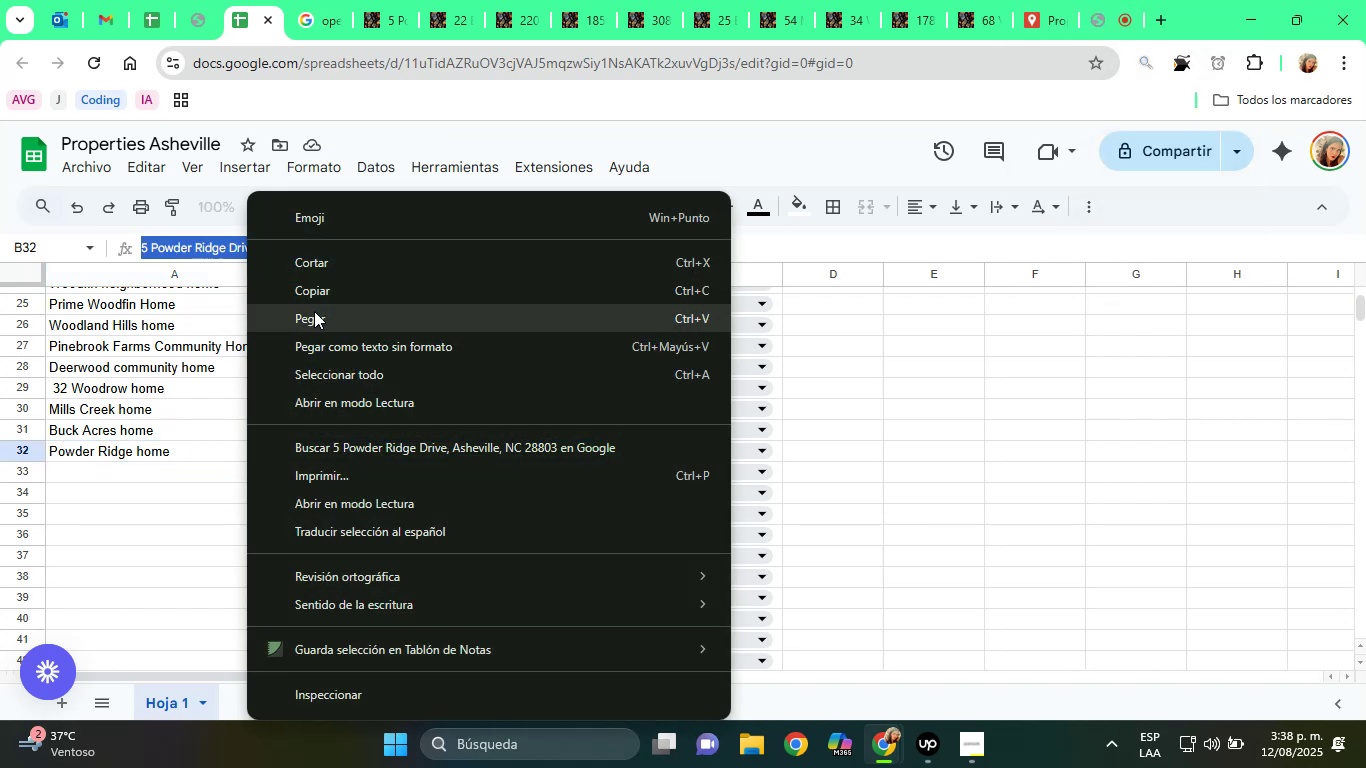 
left_click([313, 298])
 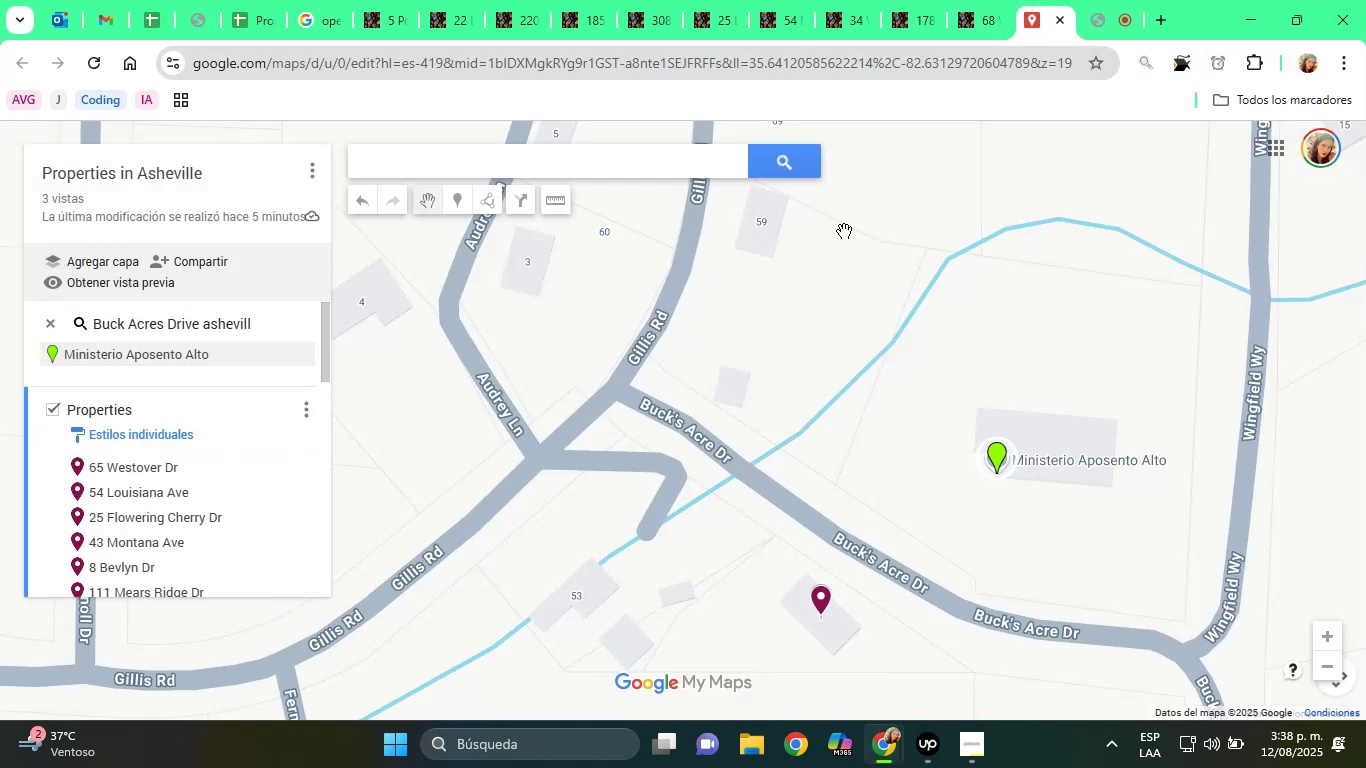 
right_click([628, 175])
 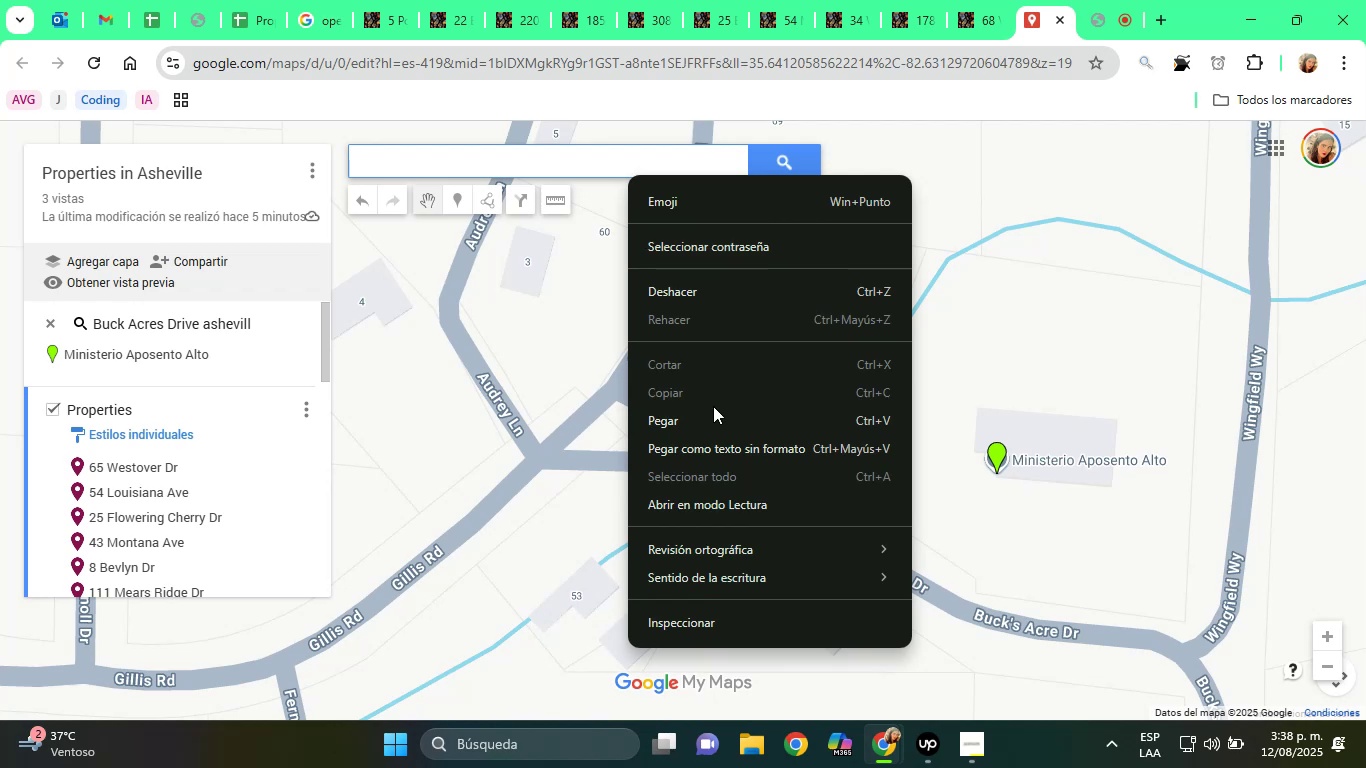 
left_click([714, 417])
 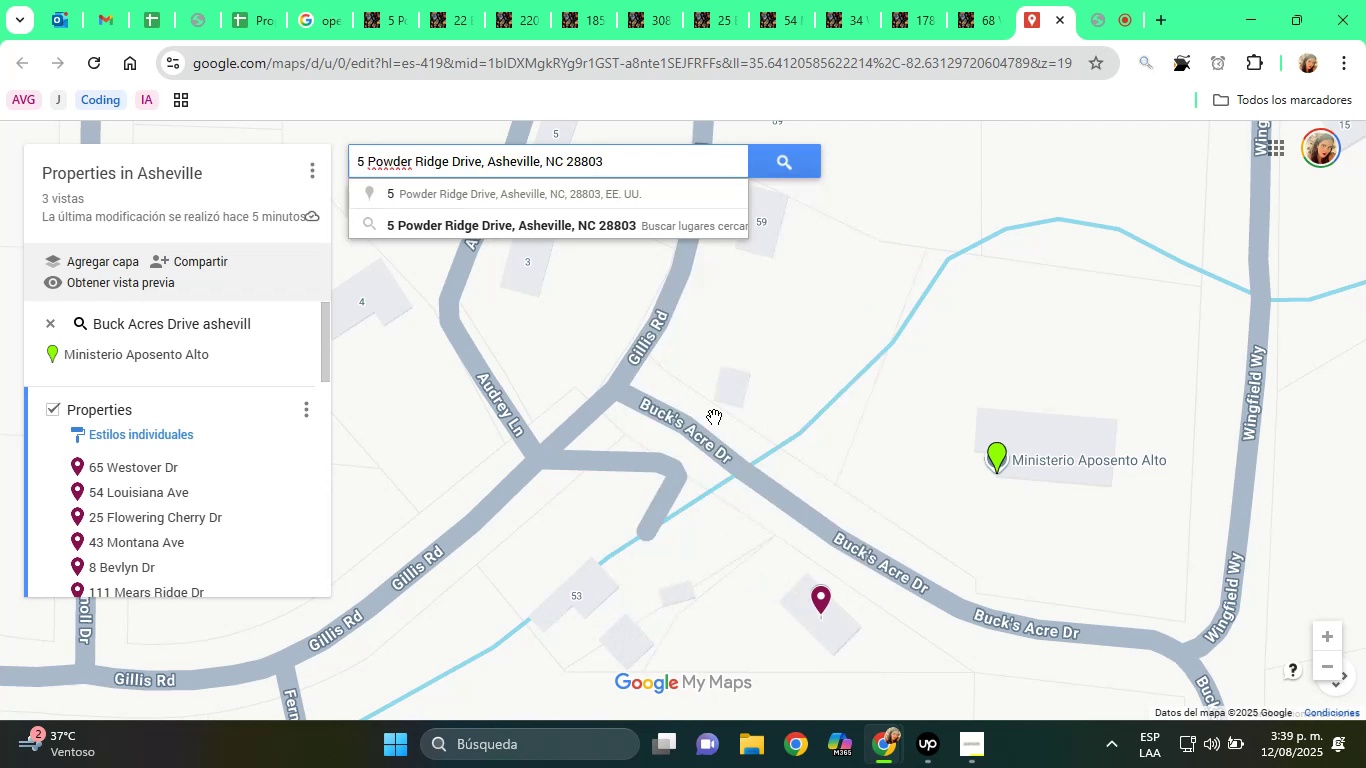 
wait(10.99)
 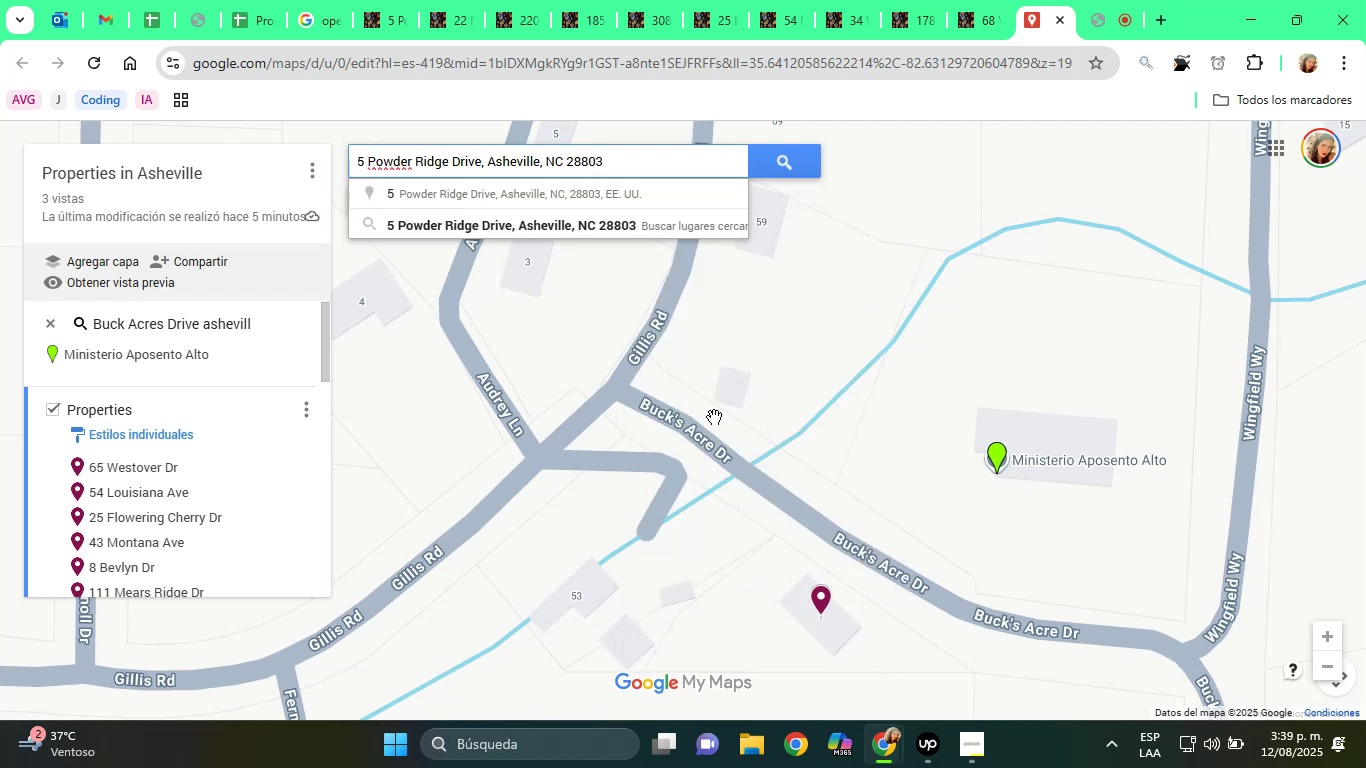 
left_click([576, 196])
 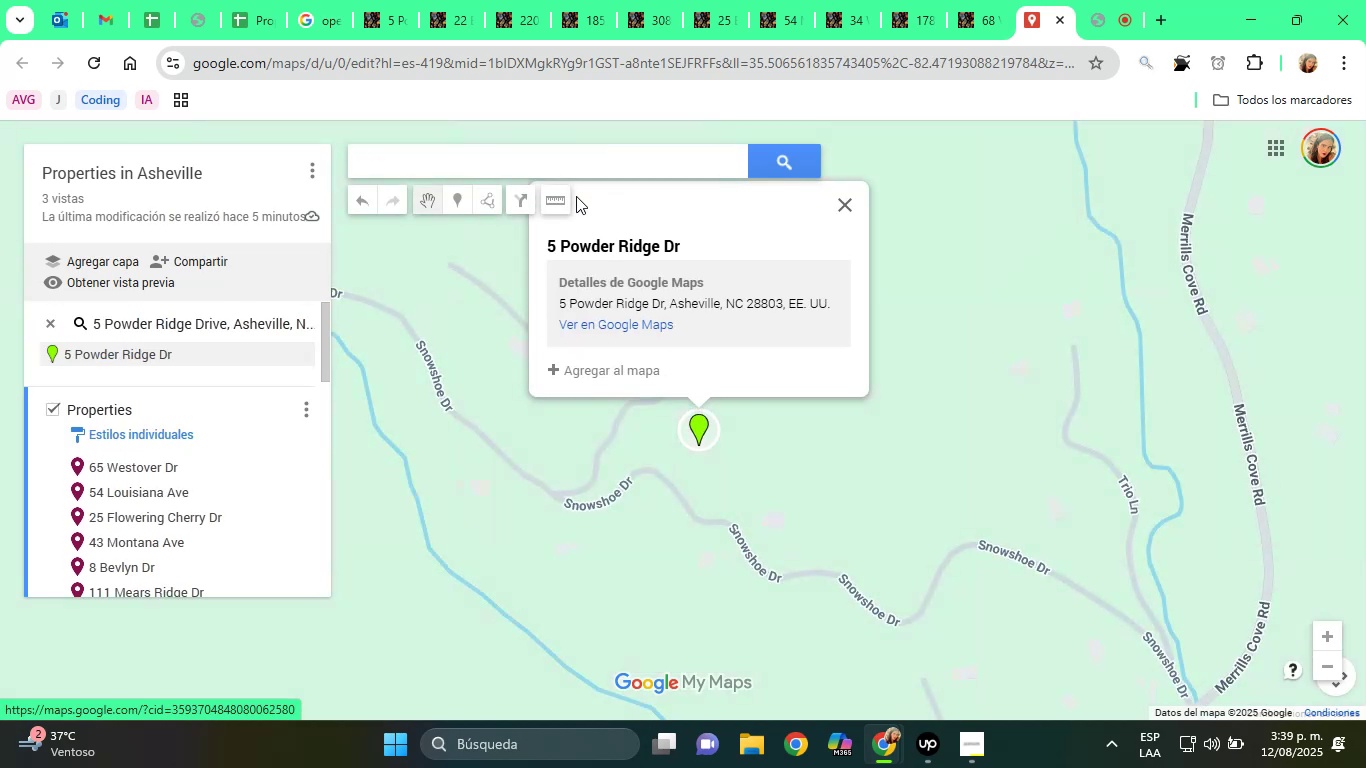 
scroll: coordinate [814, 441], scroll_direction: up, amount: 12.0
 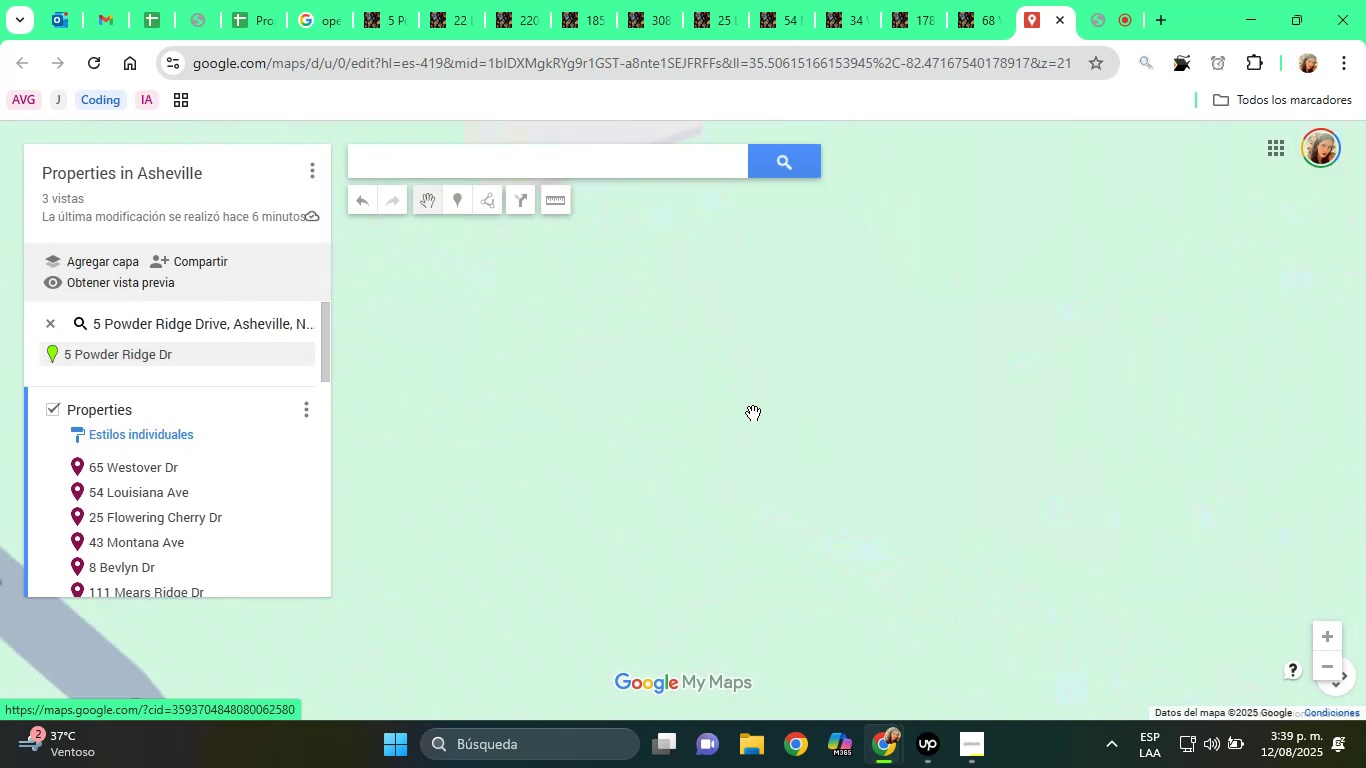 
left_click_drag(start_coordinate=[748, 411], to_coordinate=[873, 767])
 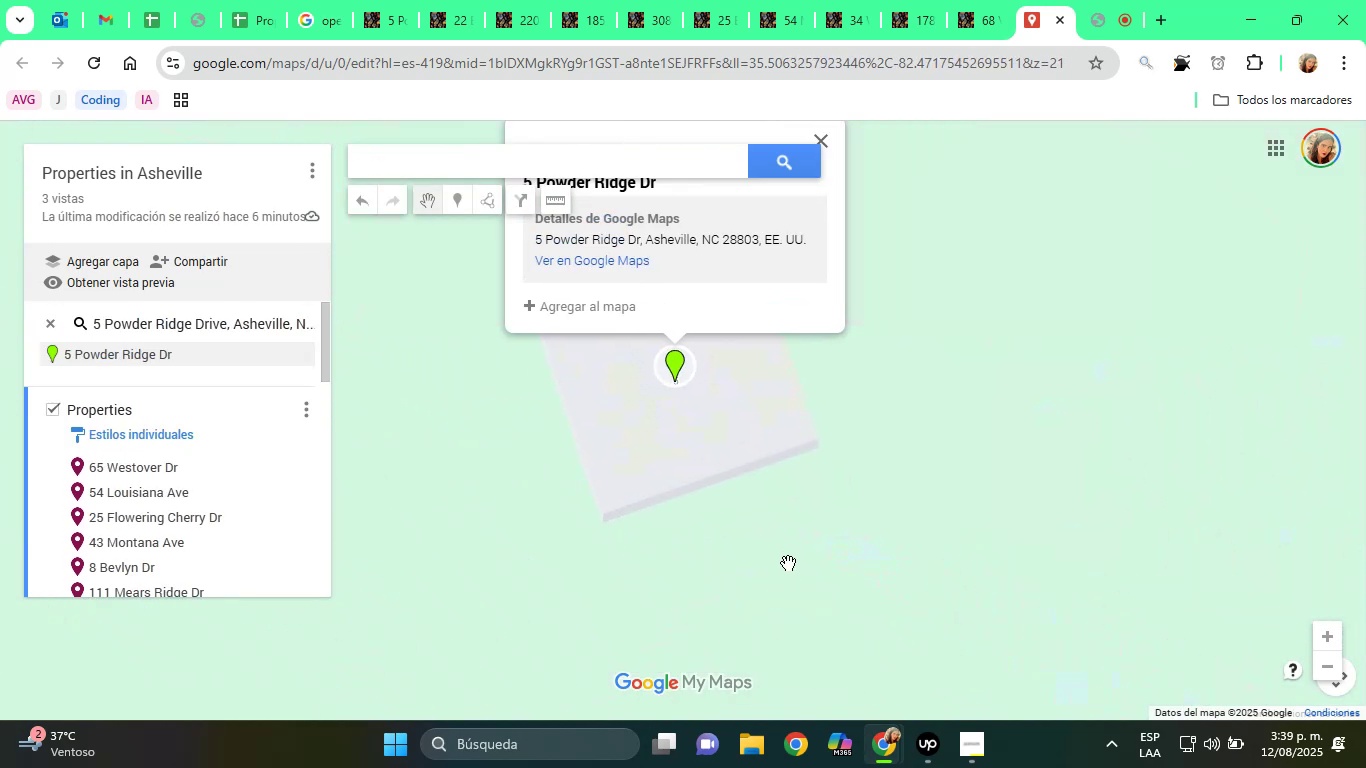 
scroll: coordinate [788, 562], scroll_direction: down, amount: 3.0
 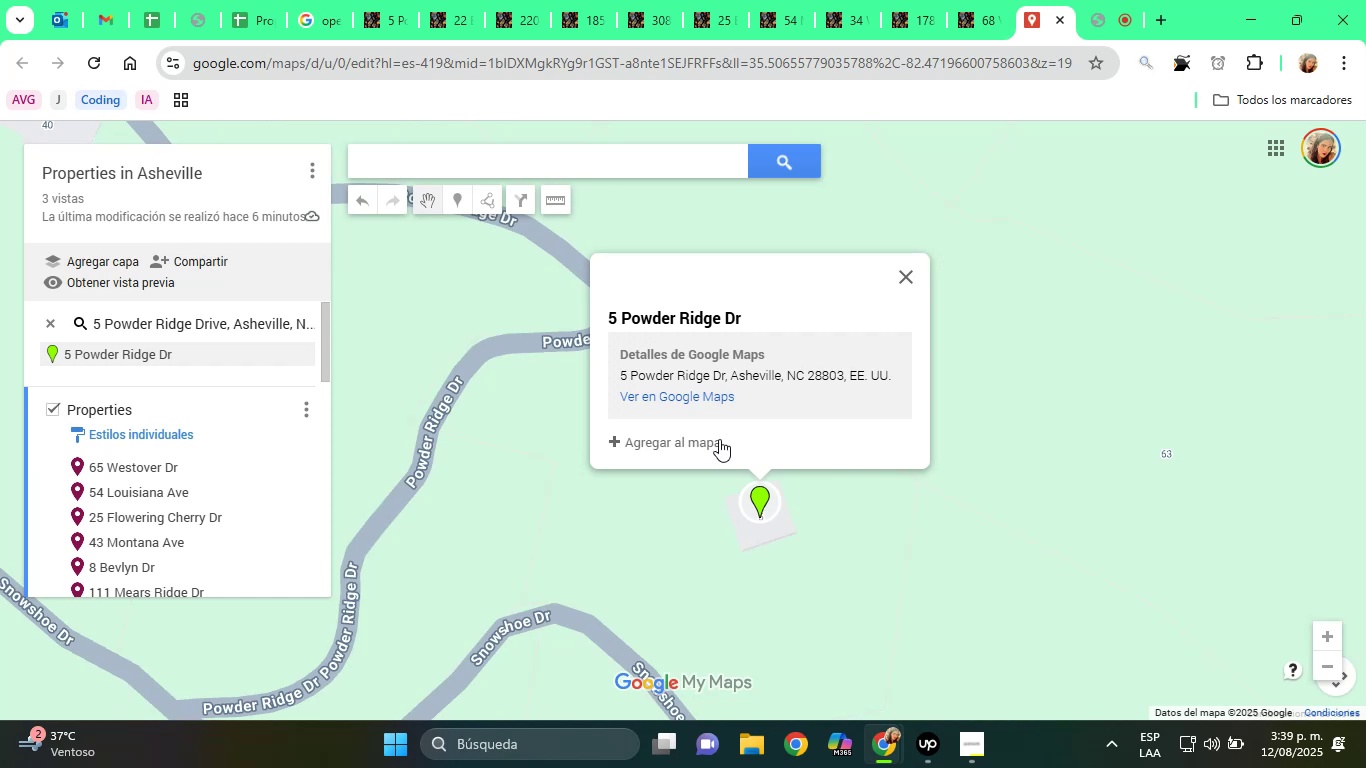 
left_click([701, 438])
 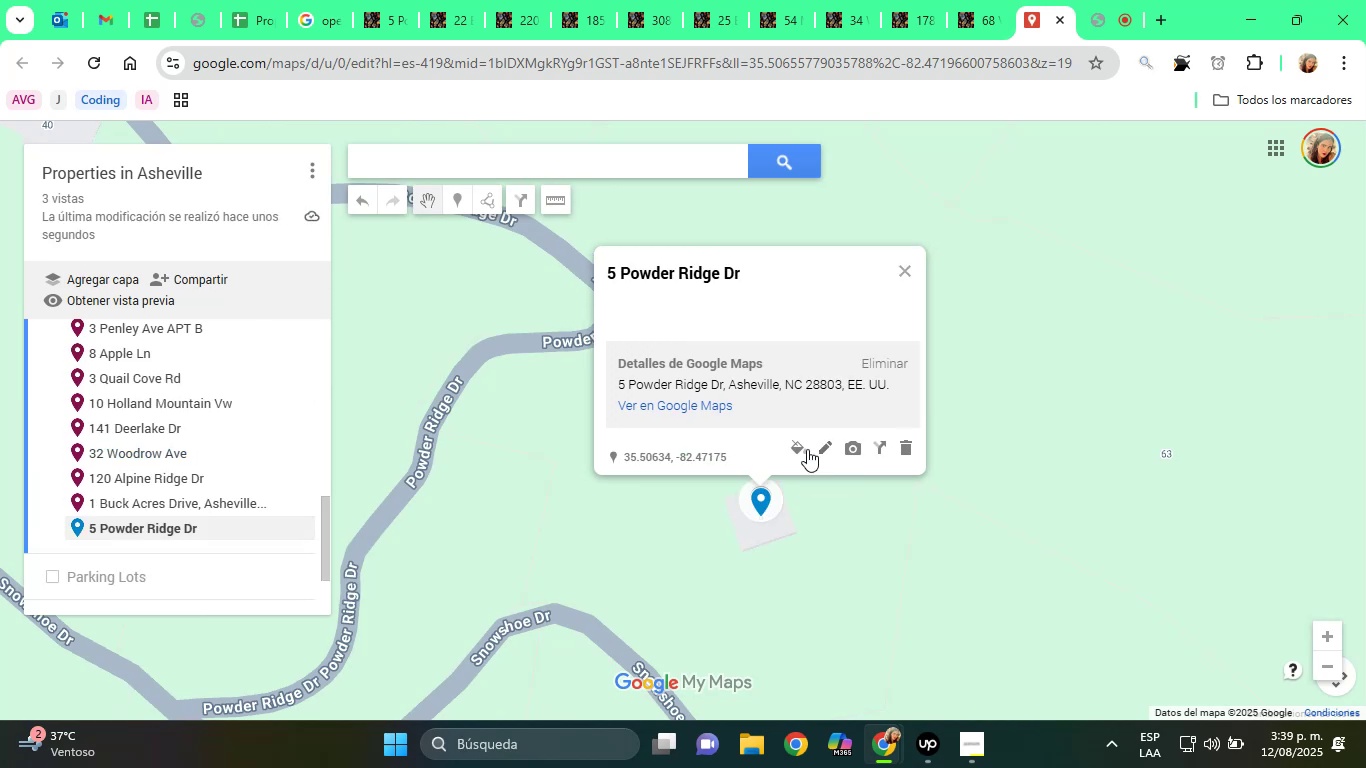 
left_click([804, 448])
 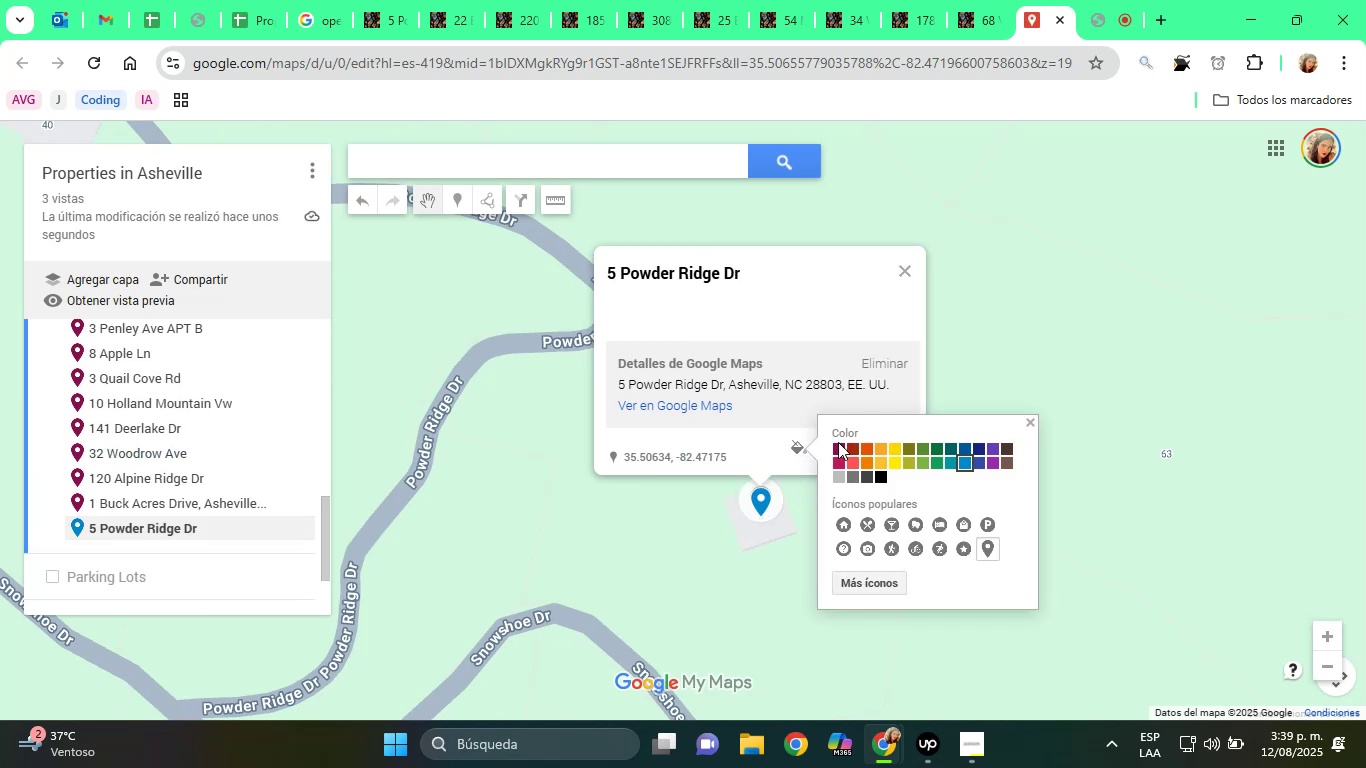 
left_click([835, 448])
 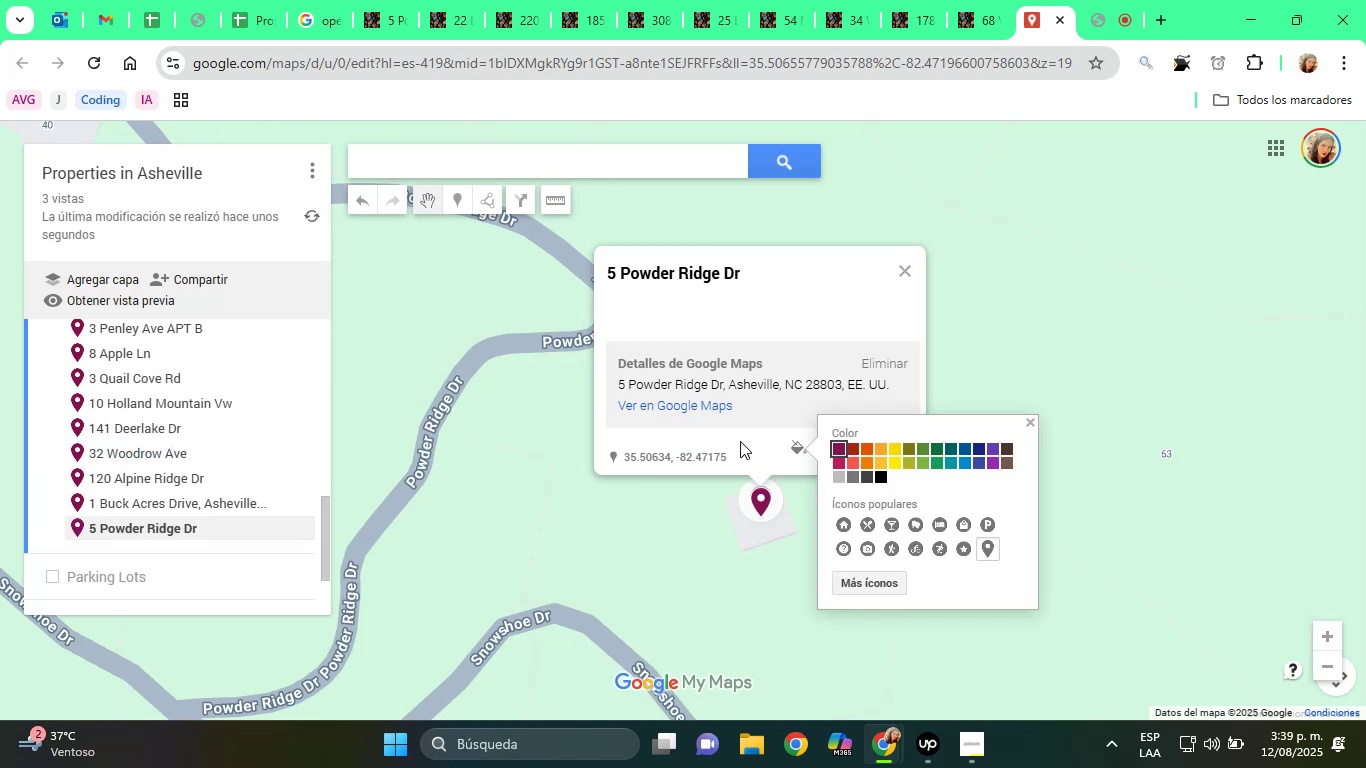 
left_click([727, 440])
 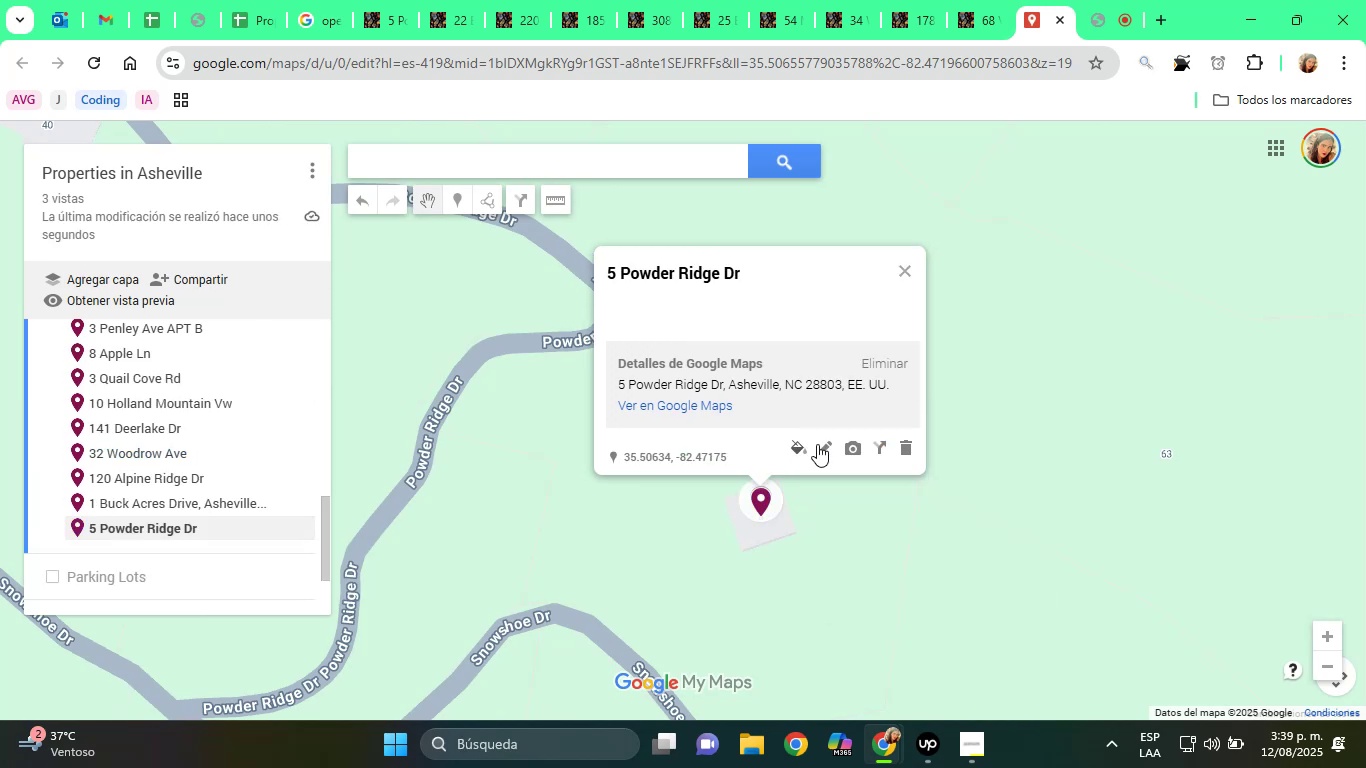 
left_click([823, 444])
 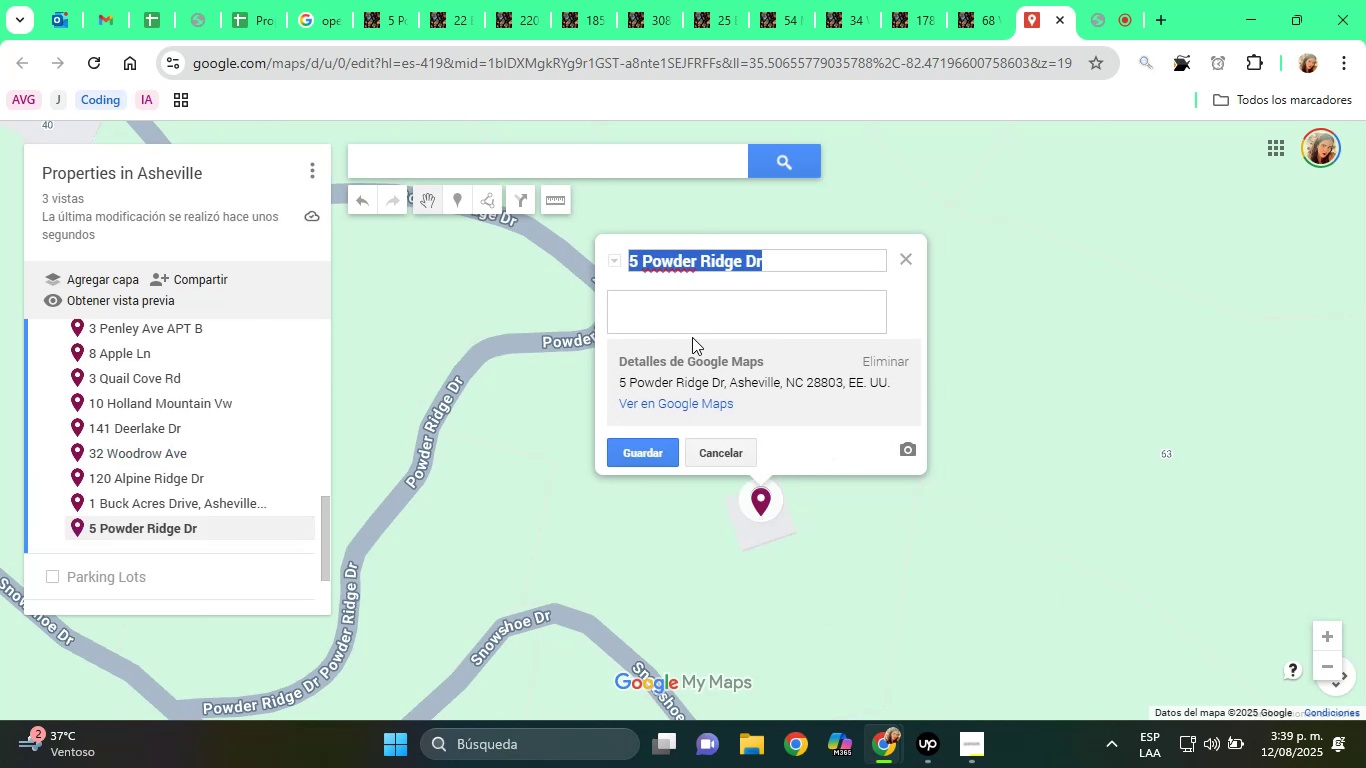 
left_click([675, 312])
 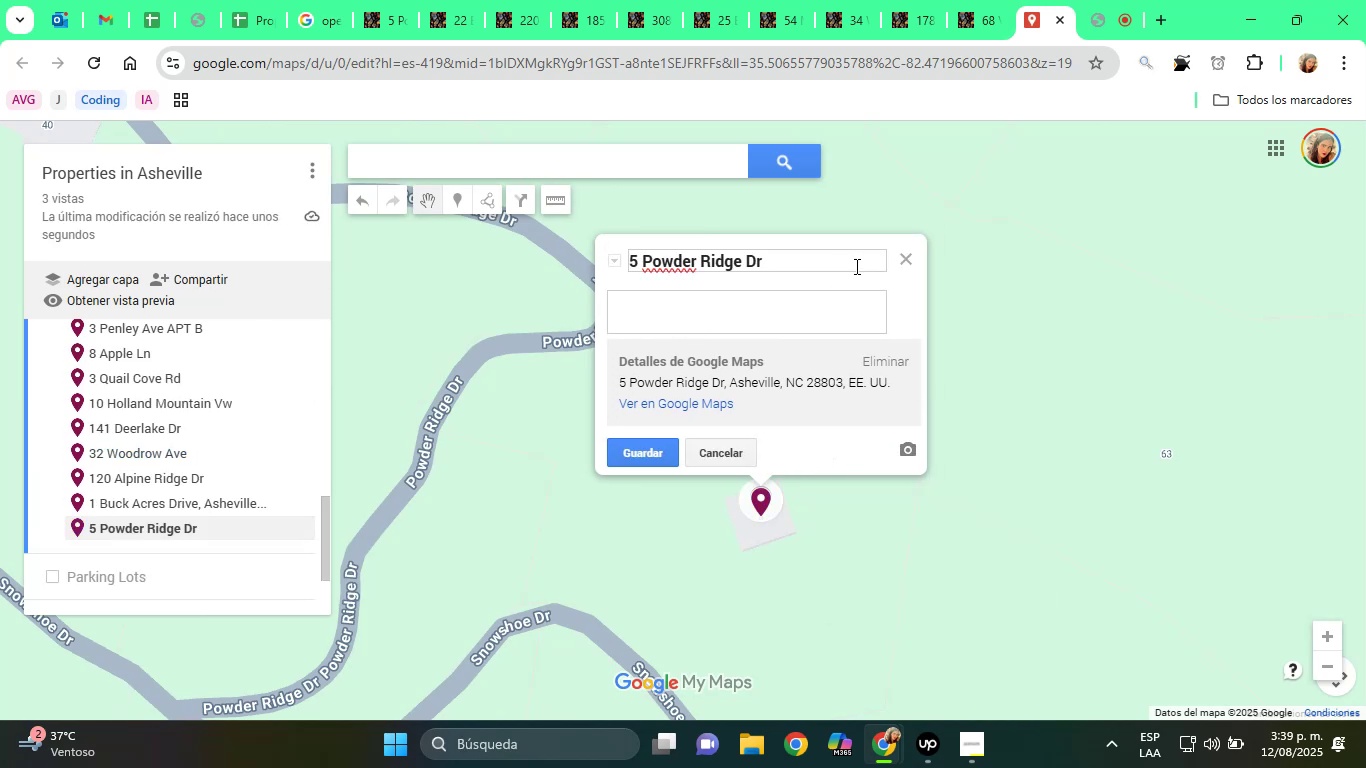 
type(Property)
 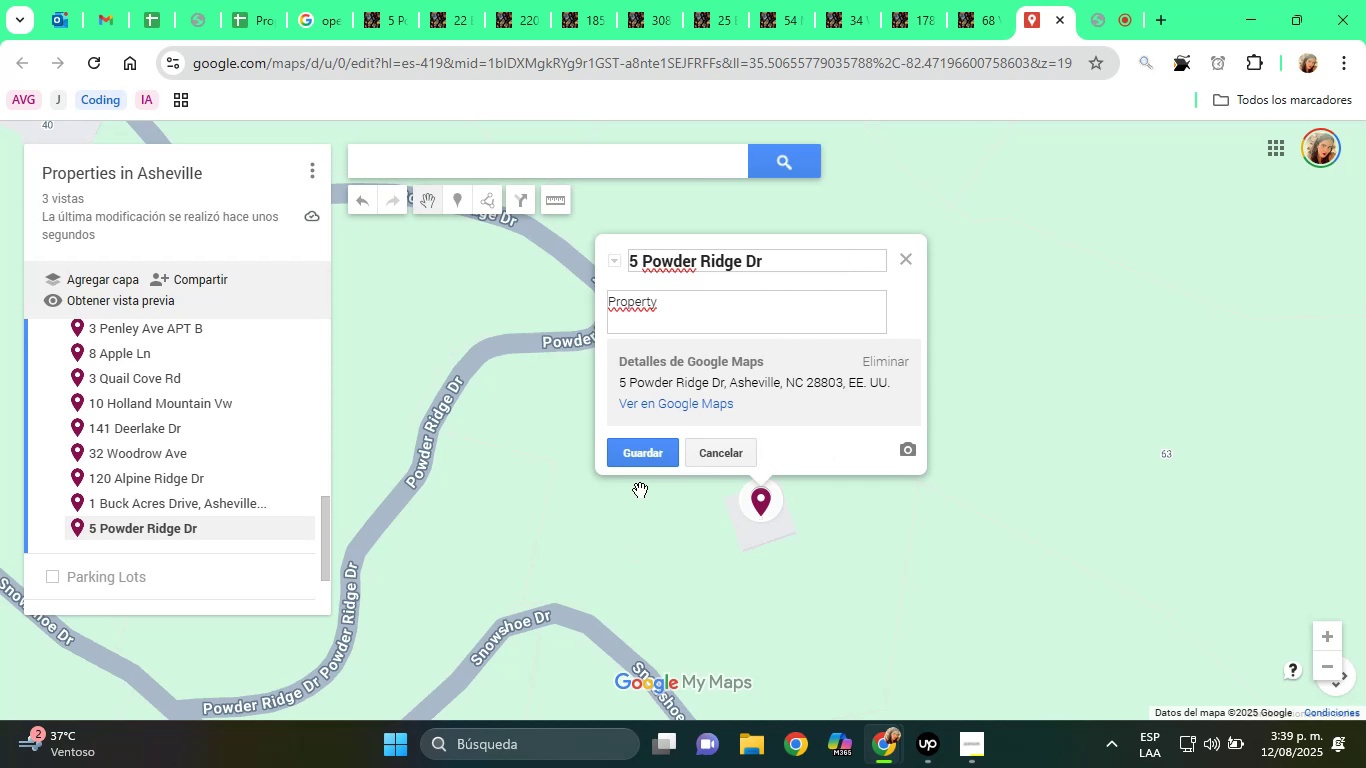 
left_click([640, 453])
 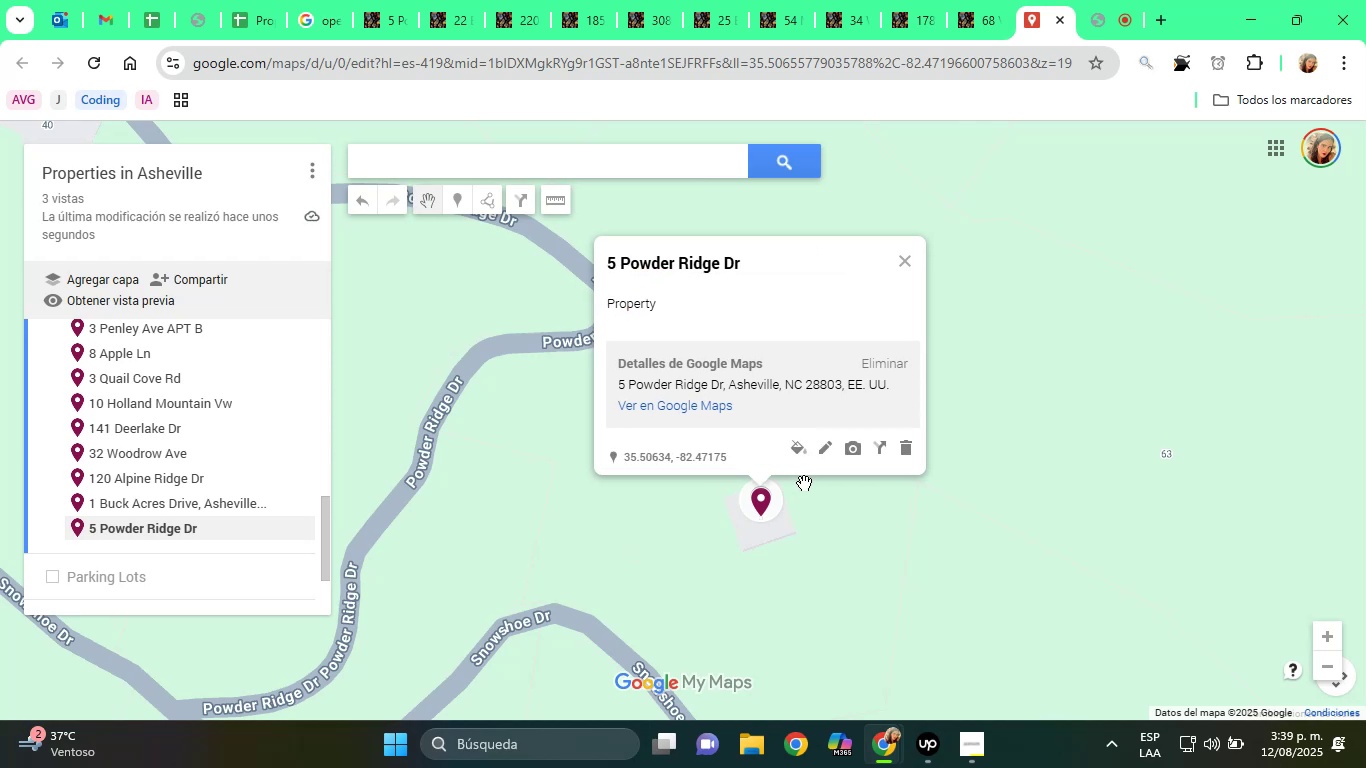 
scroll: coordinate [915, 596], scroll_direction: down, amount: 11.0
 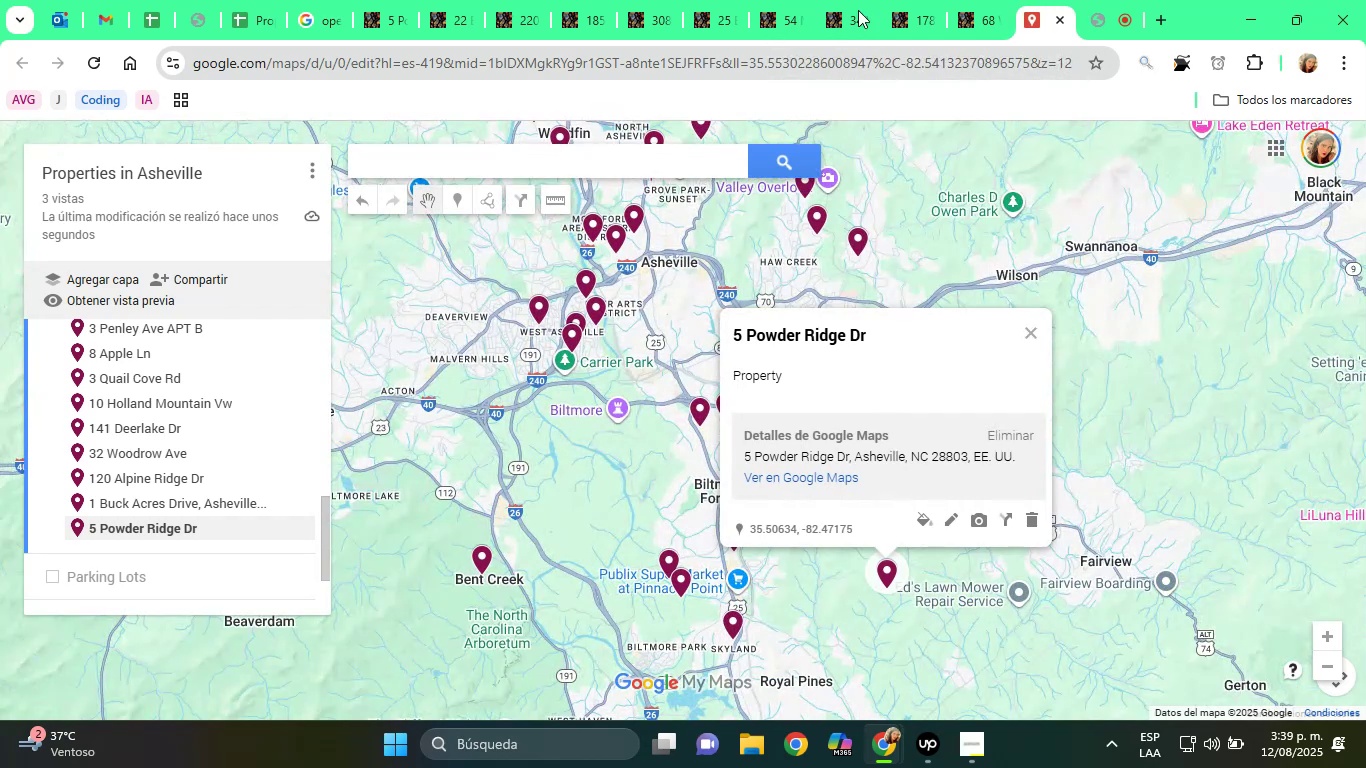 
left_click([407, 0])
 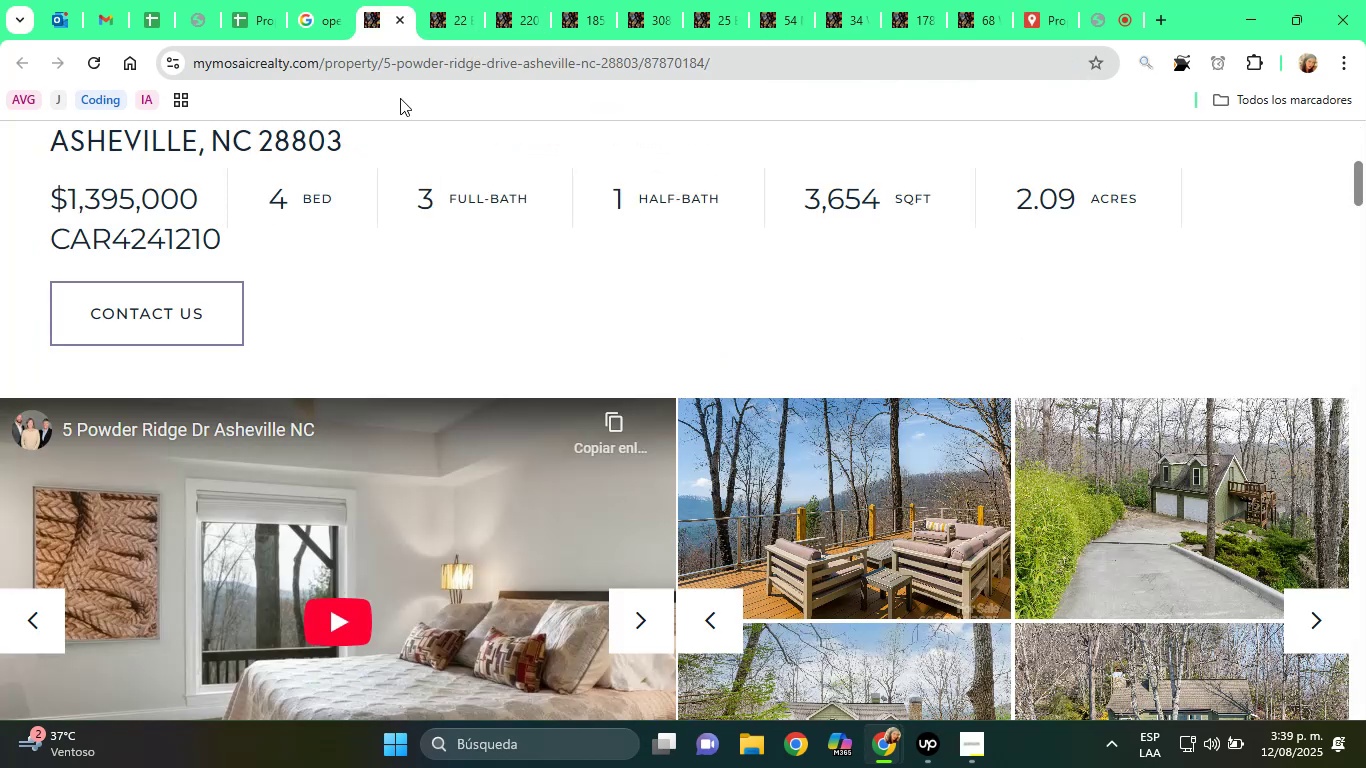 
scroll: coordinate [413, 255], scroll_direction: up, amount: 2.0
 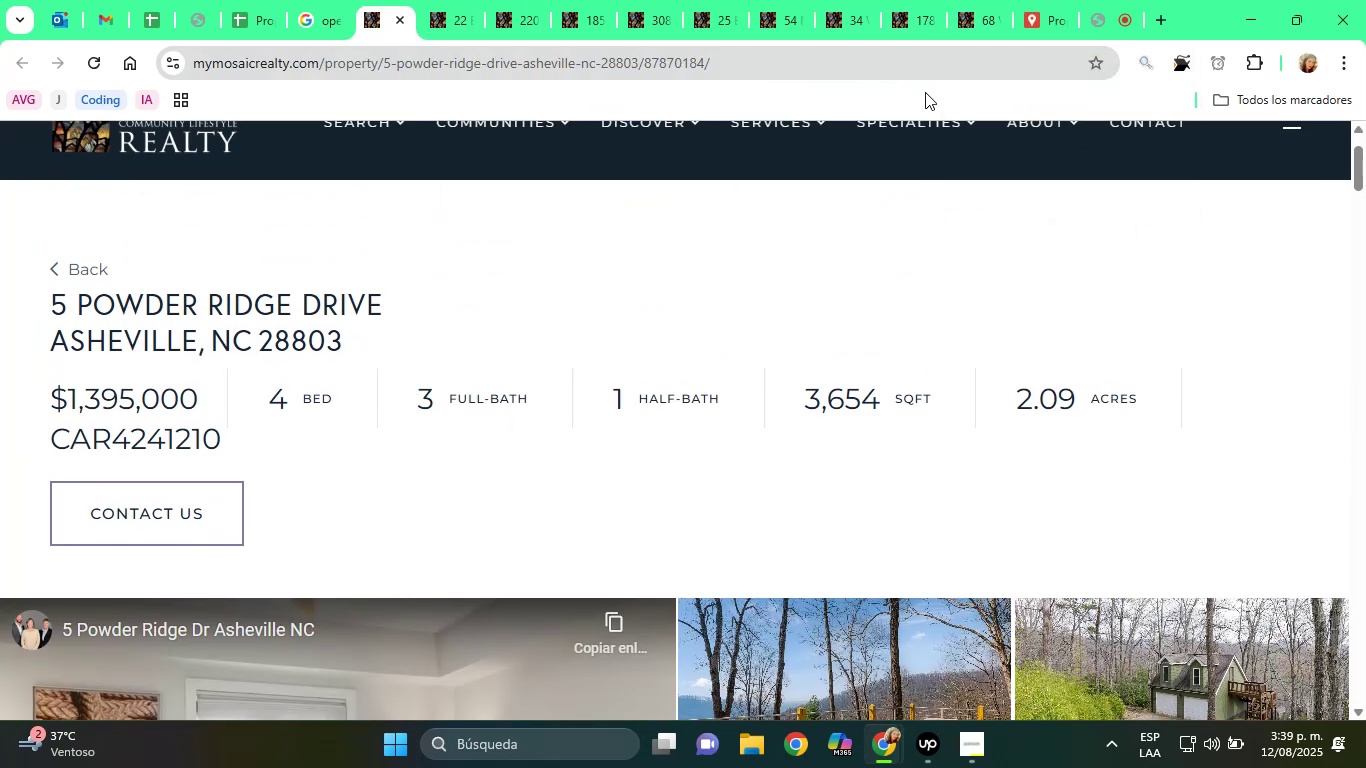 
left_click([1027, 3])
 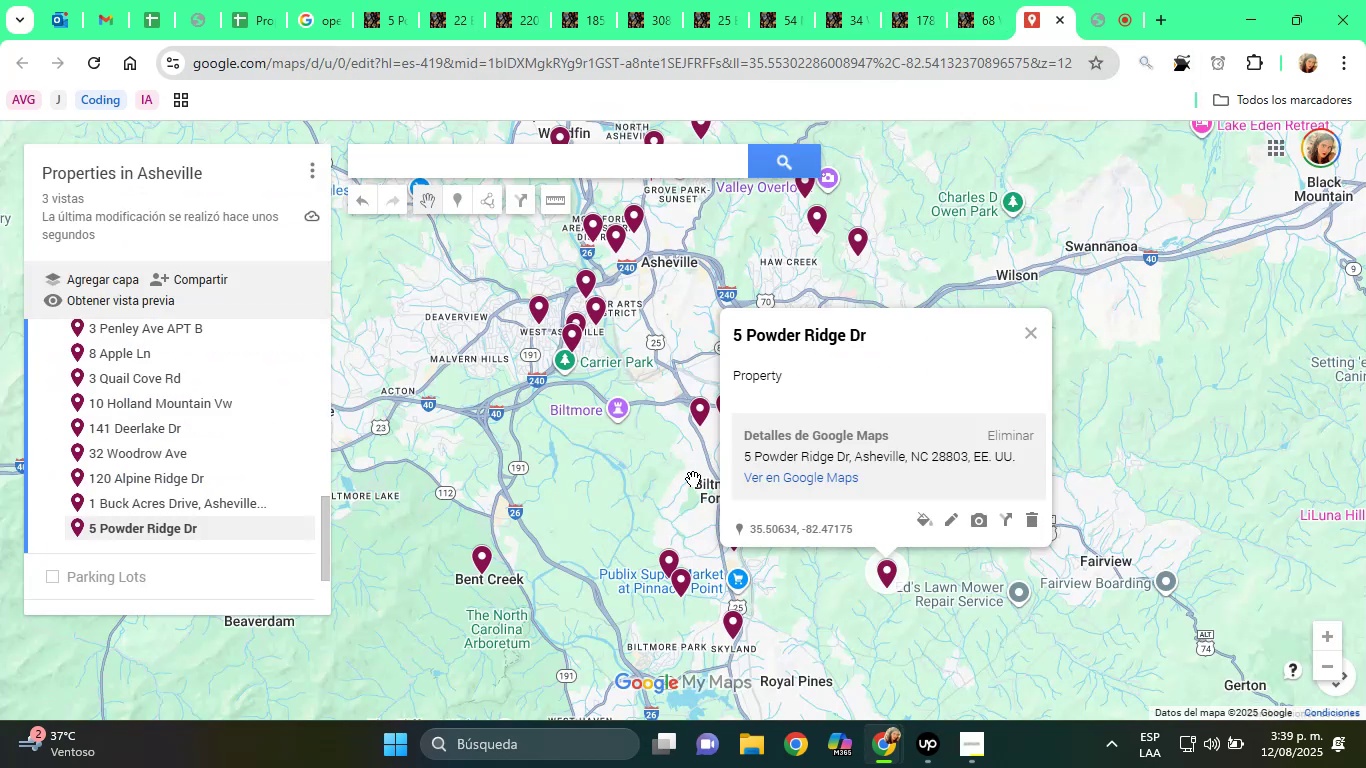 
scroll: coordinate [762, 561], scroll_direction: down, amount: 3.0
 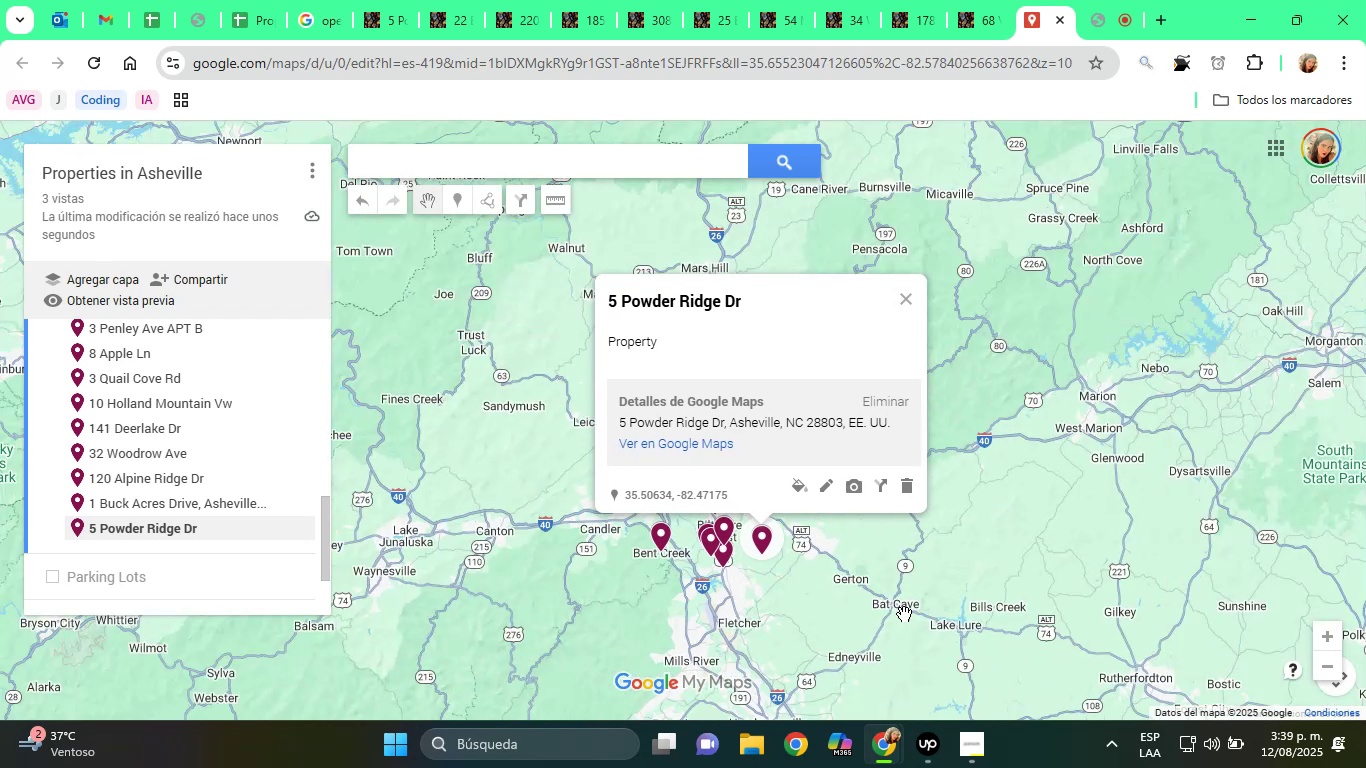 
scroll: coordinate [949, 637], scroll_direction: up, amount: 1.0
 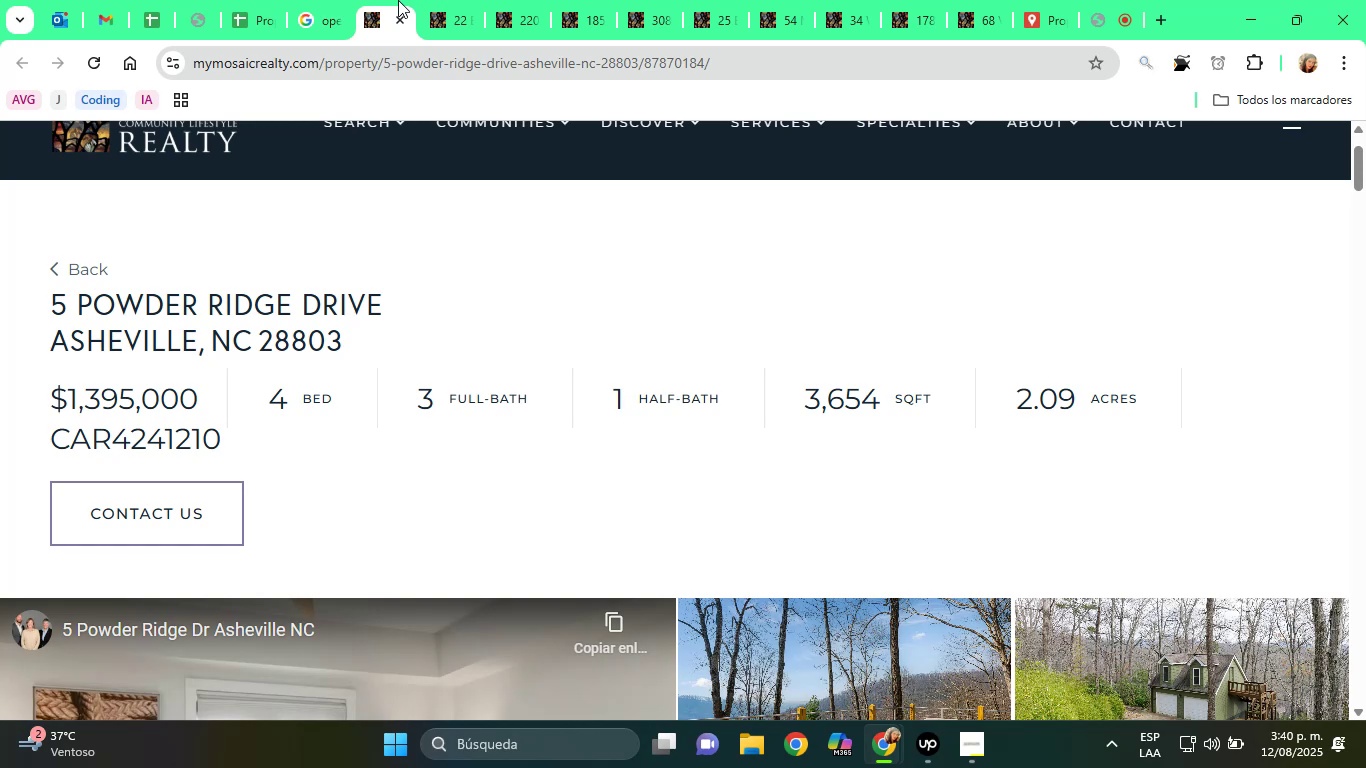 
wait(33.67)
 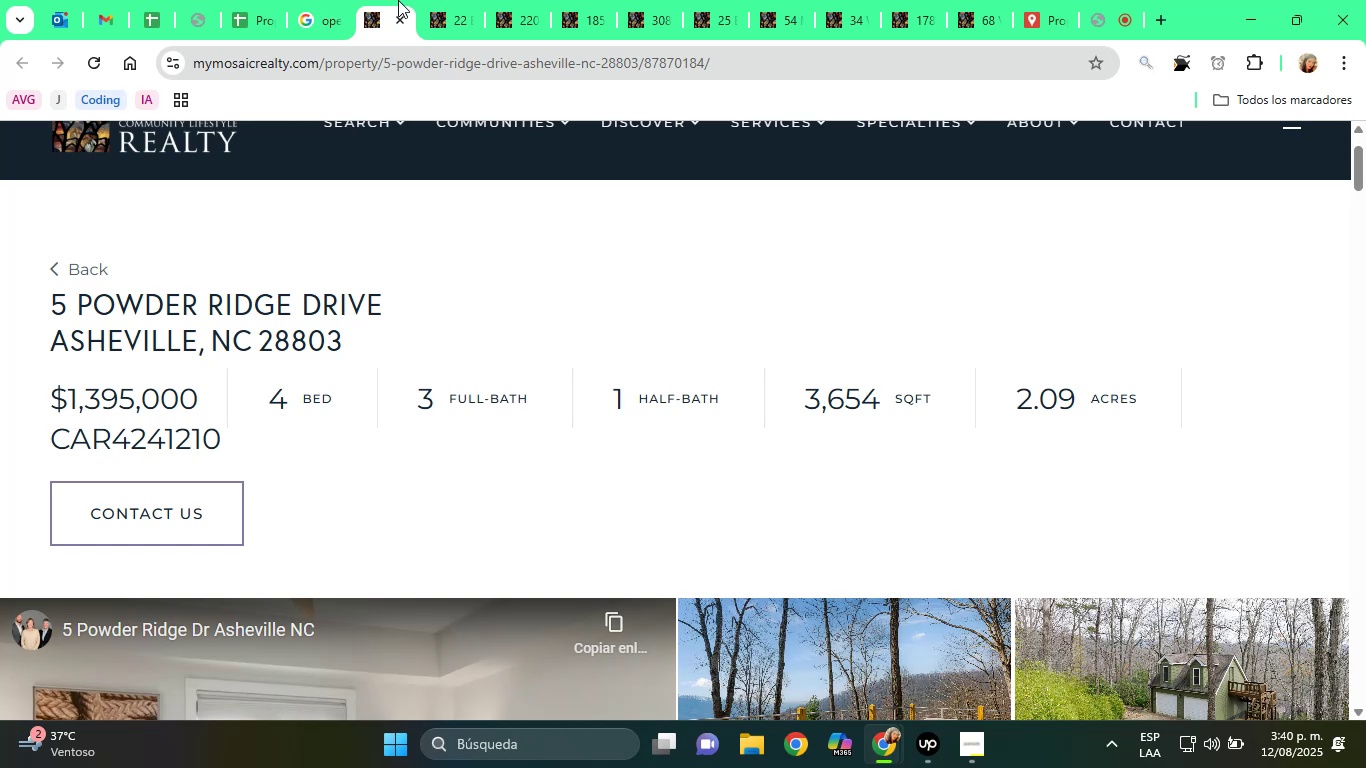 
left_click([393, 19])
 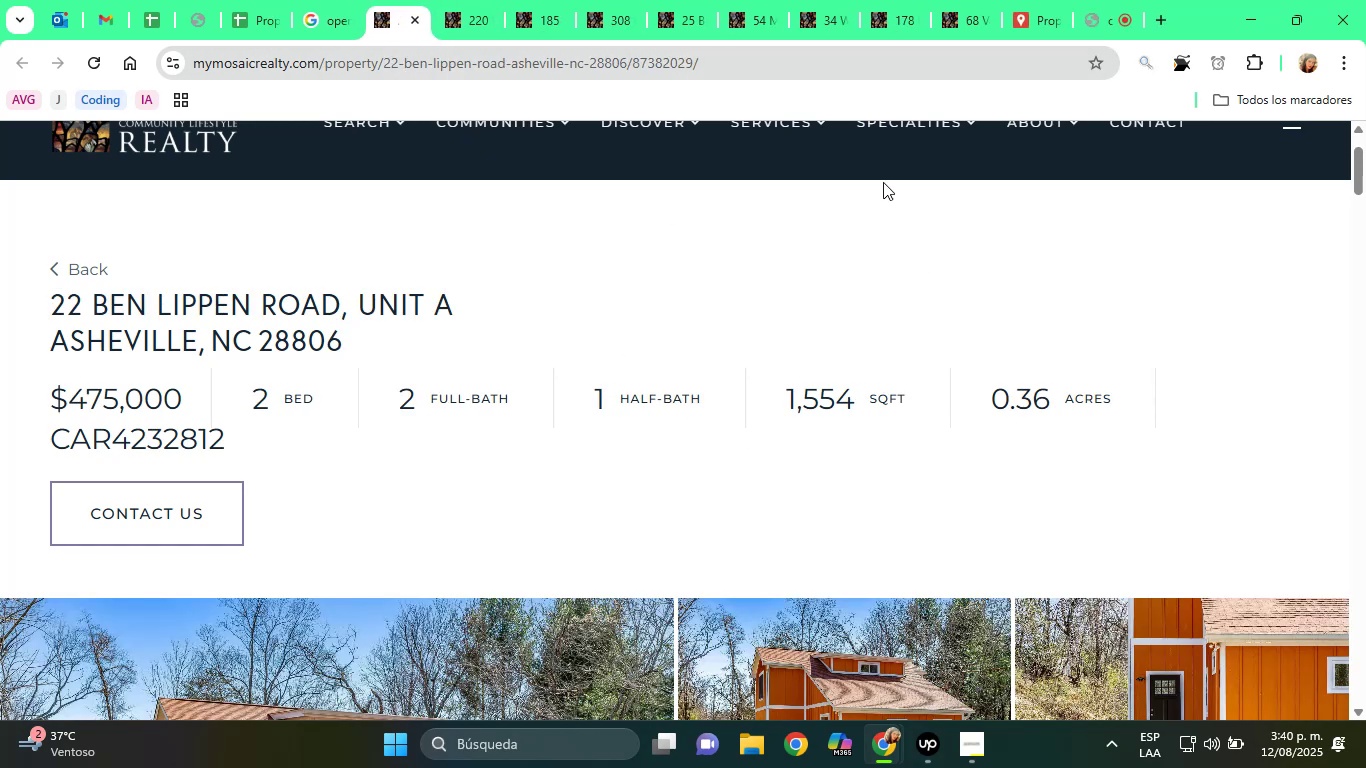 
left_click([1090, 13])
 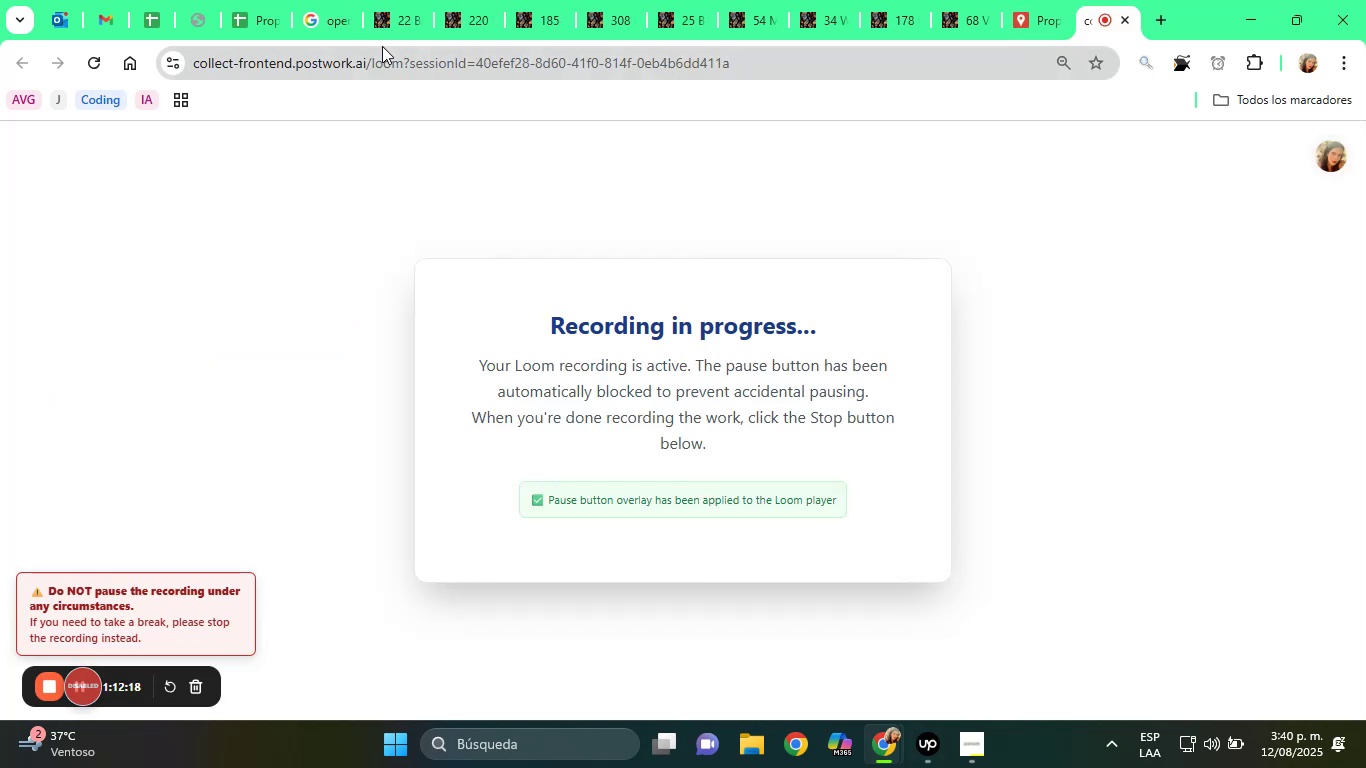 
left_click([331, 0])
 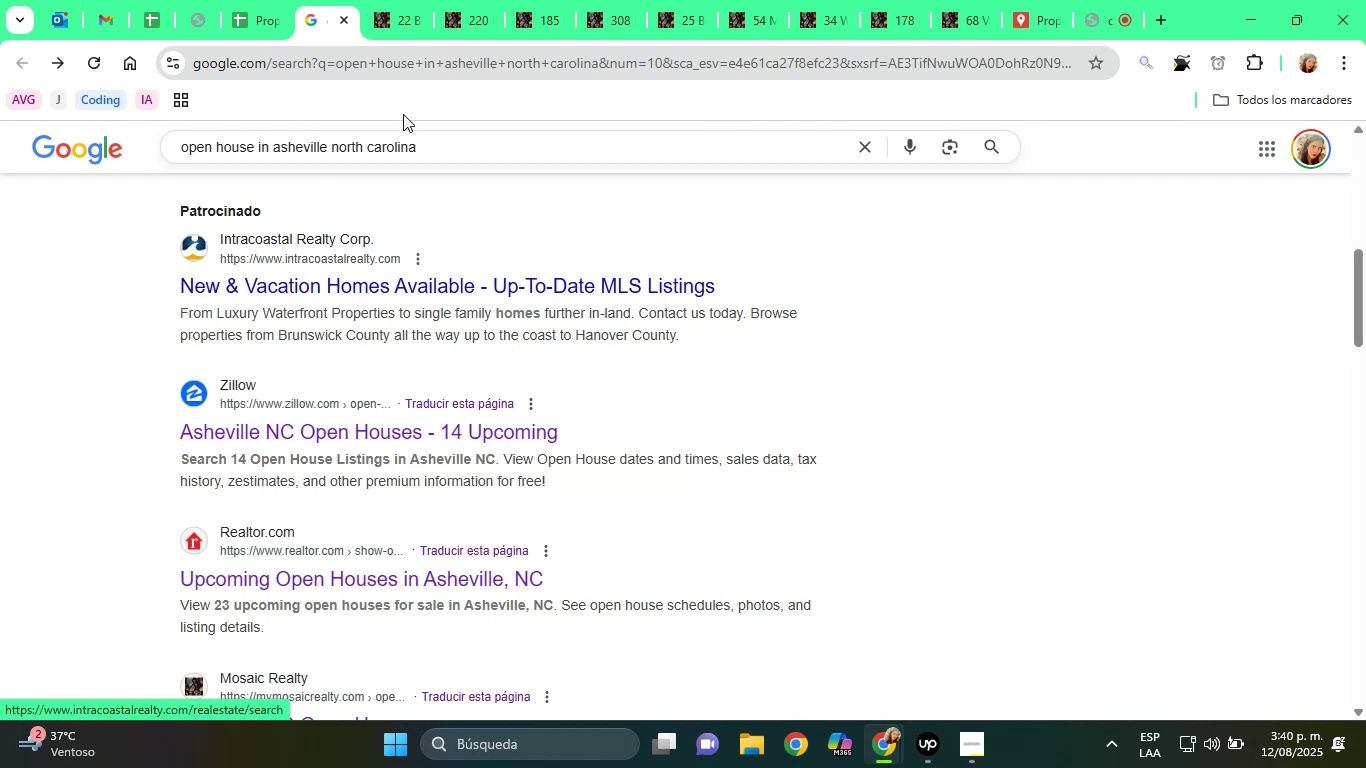 
left_click([387, 20])
 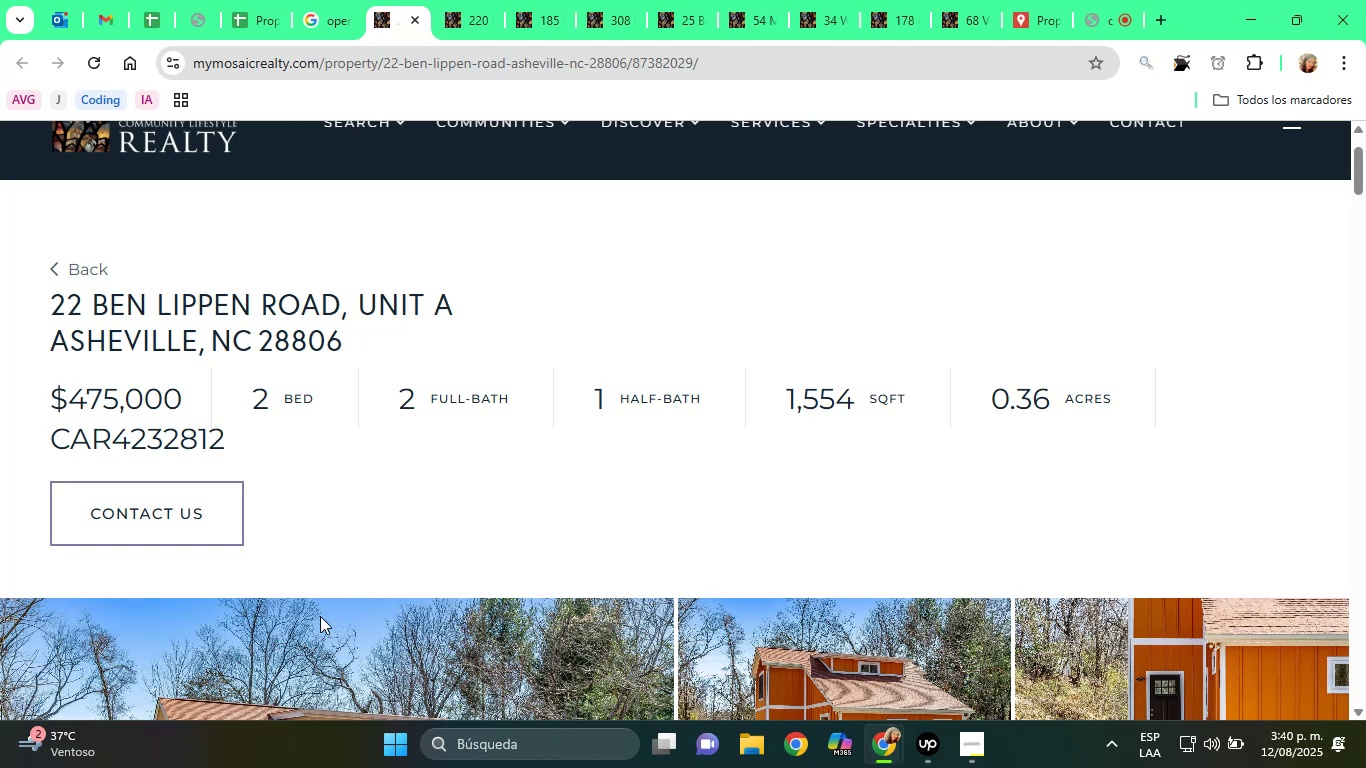 
wait(30.87)
 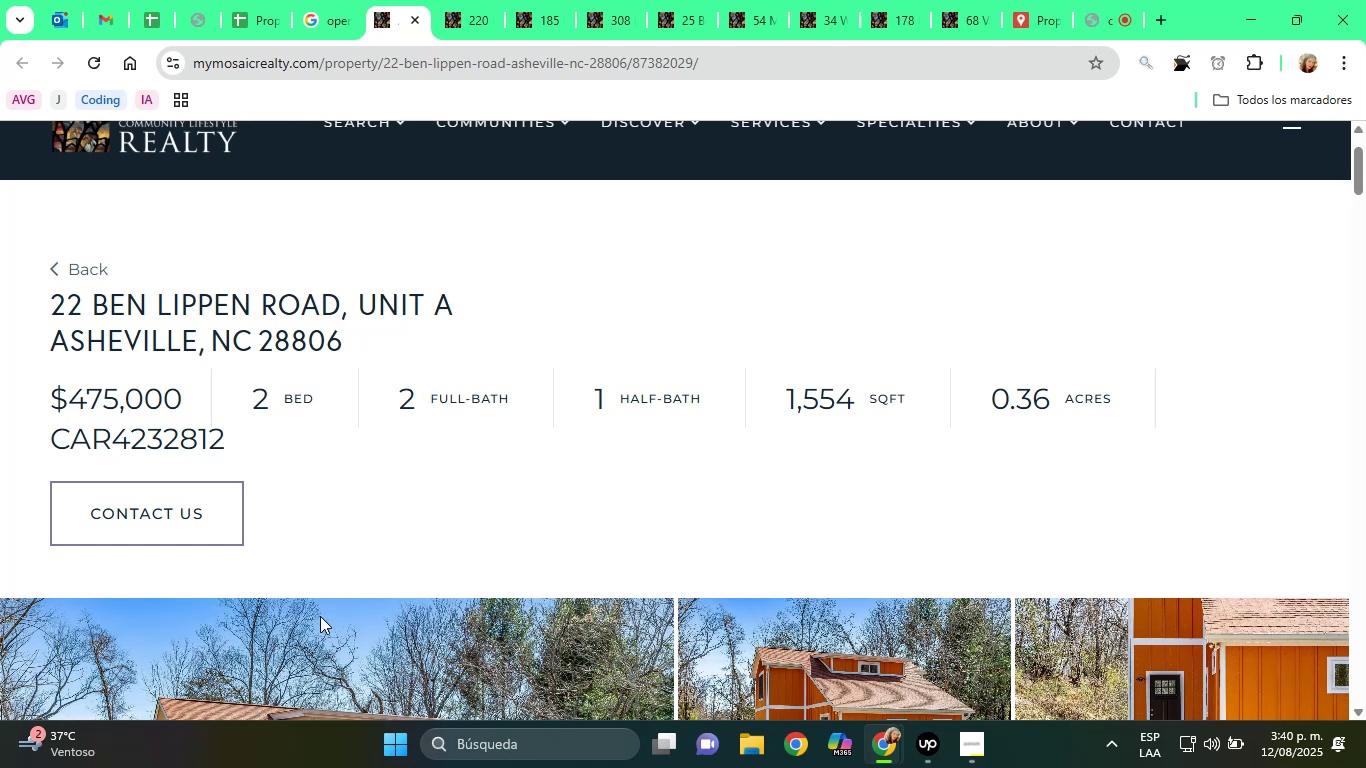 
double_click([344, 304])
 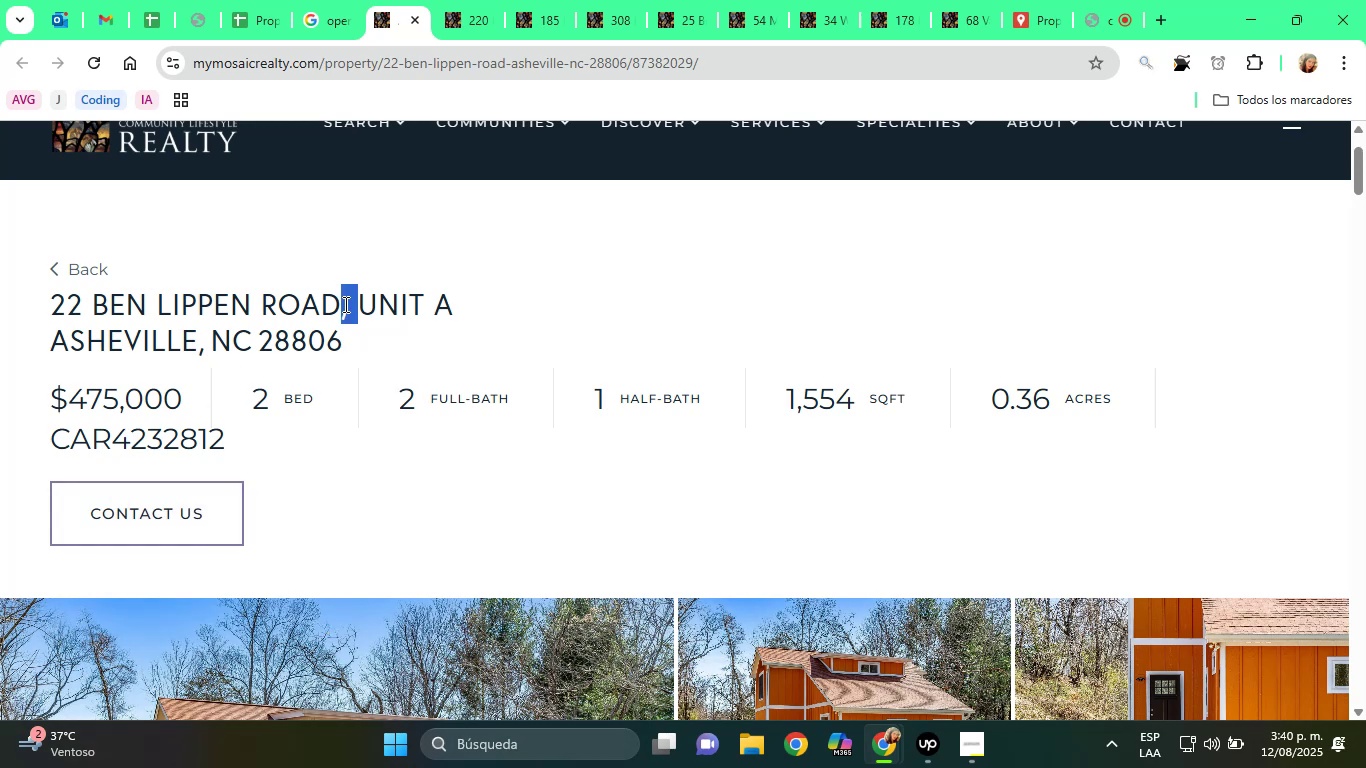 
triple_click([344, 304])
 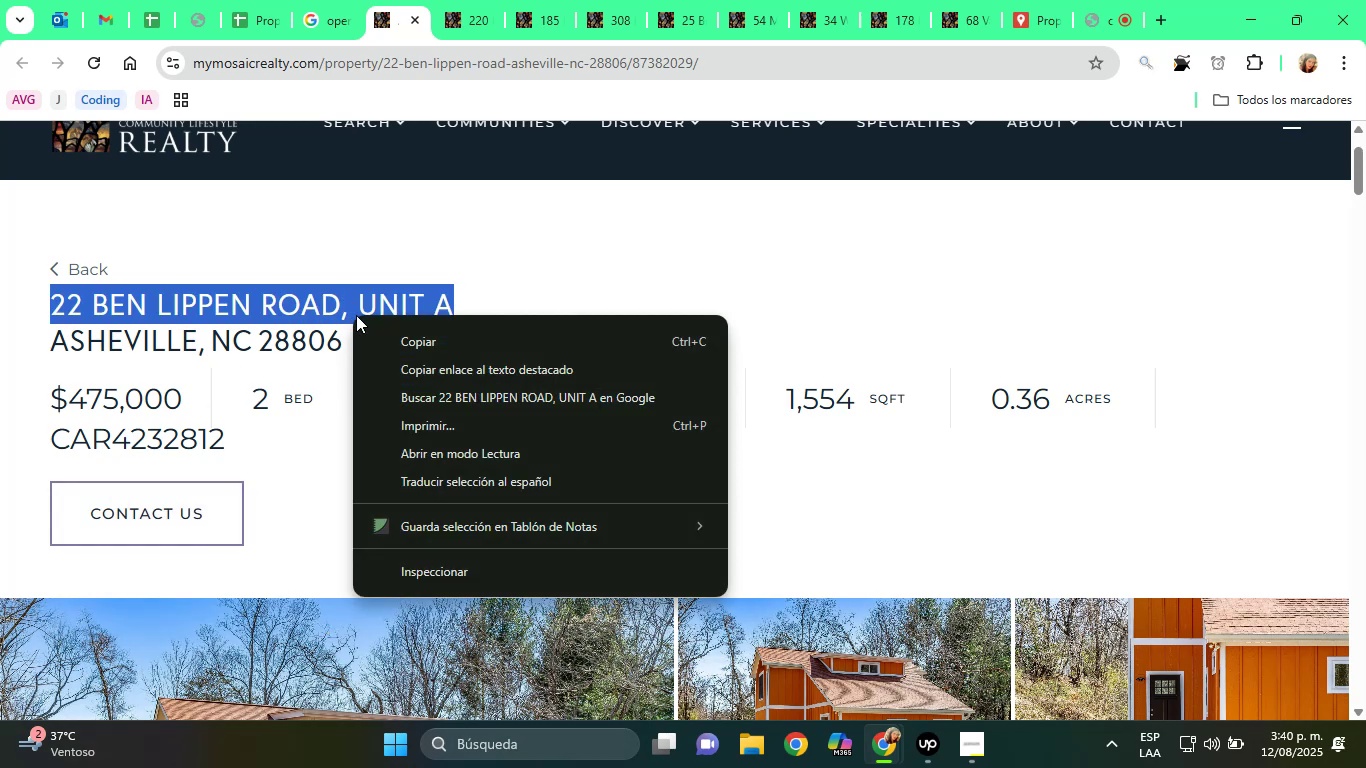 
left_click([403, 331])
 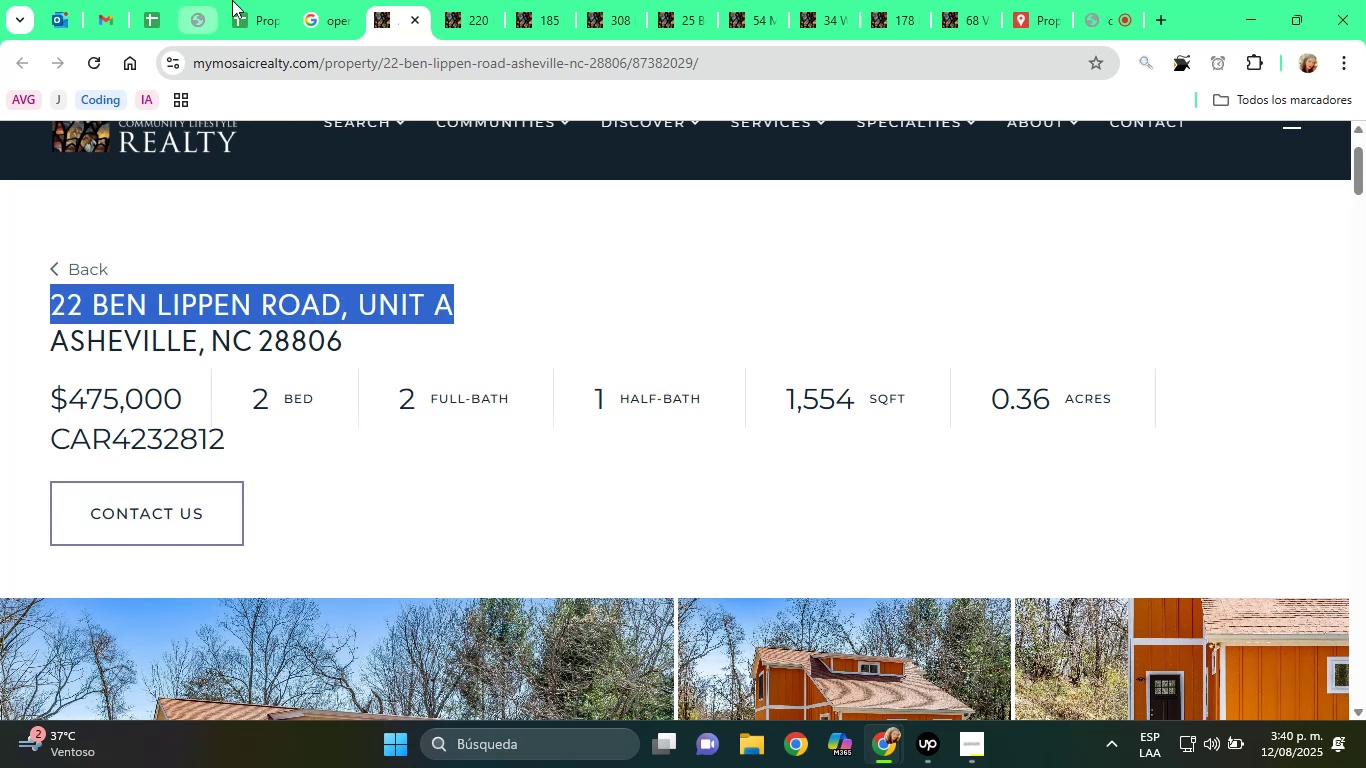 
left_click([242, 0])
 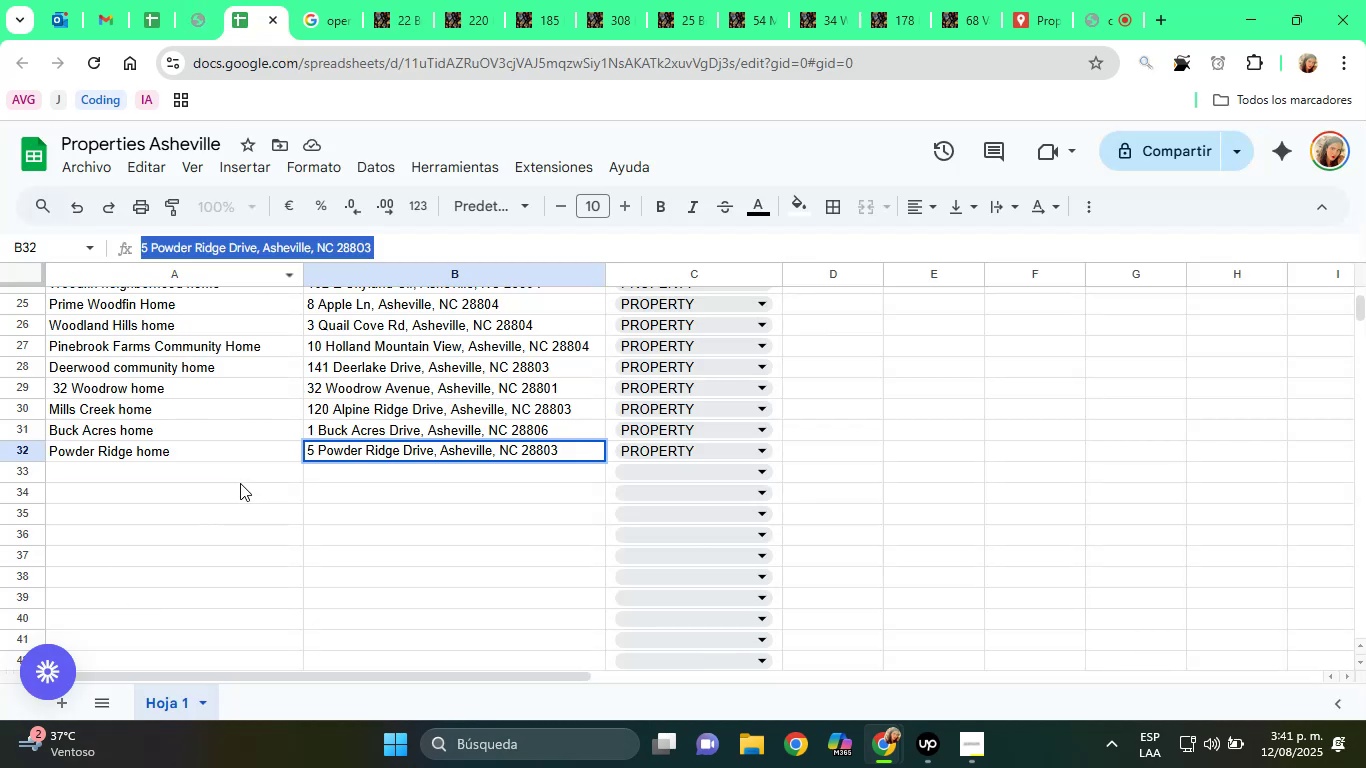 
left_click([380, 475])
 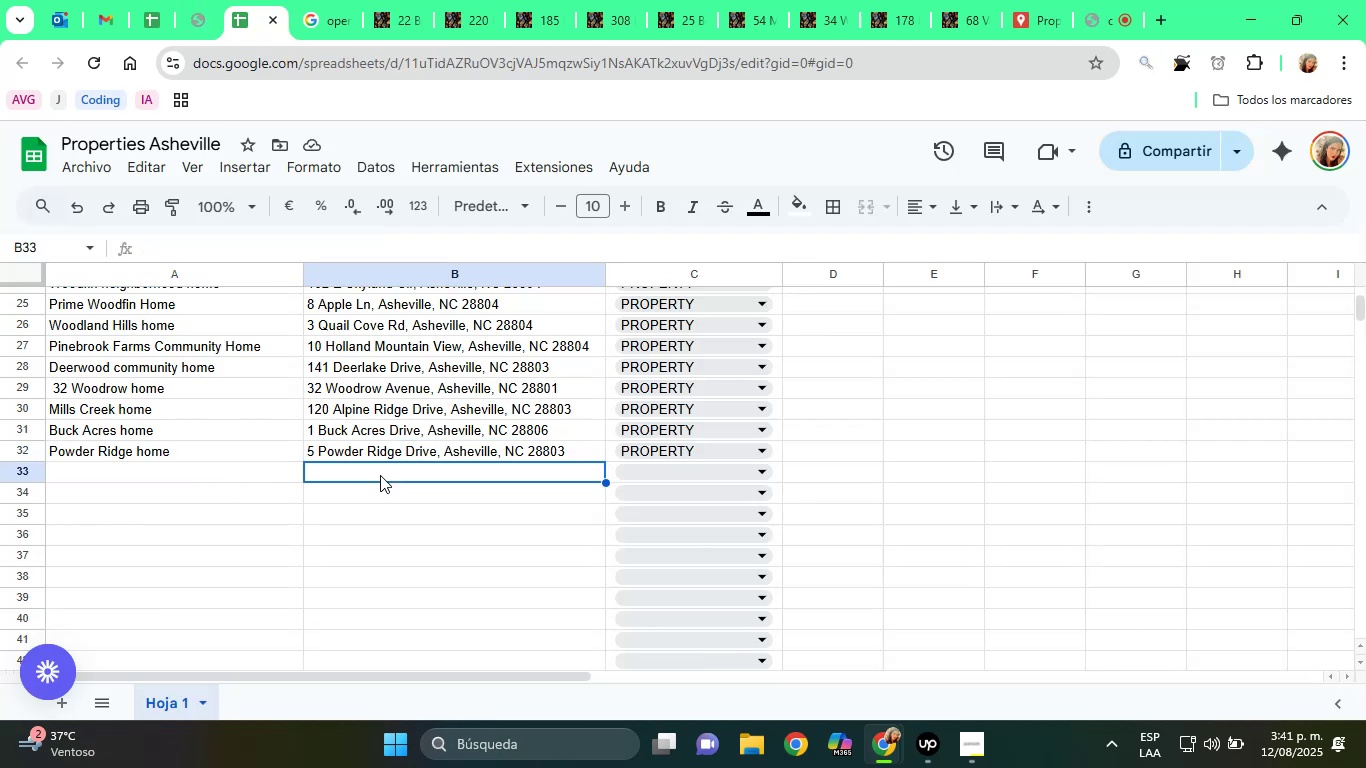 
right_click([380, 475])
 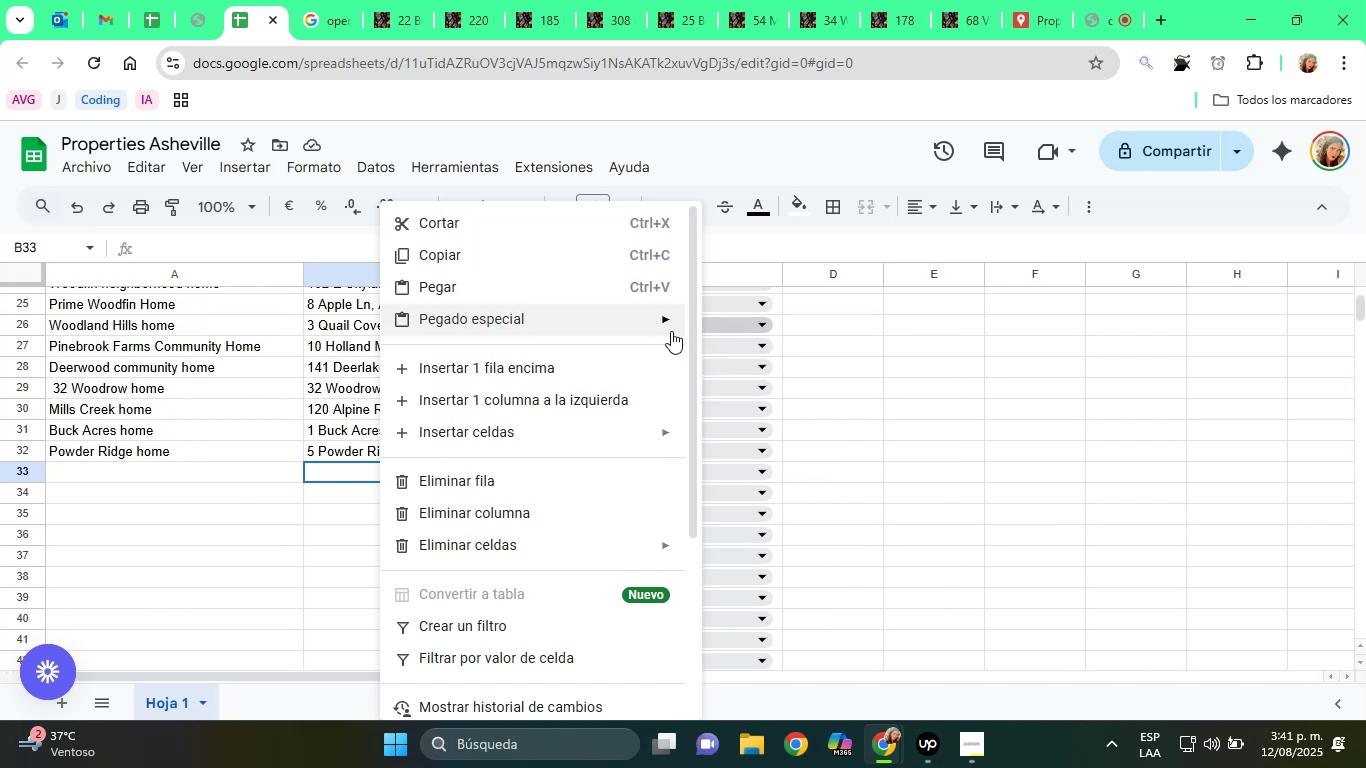 
left_click([729, 322])
 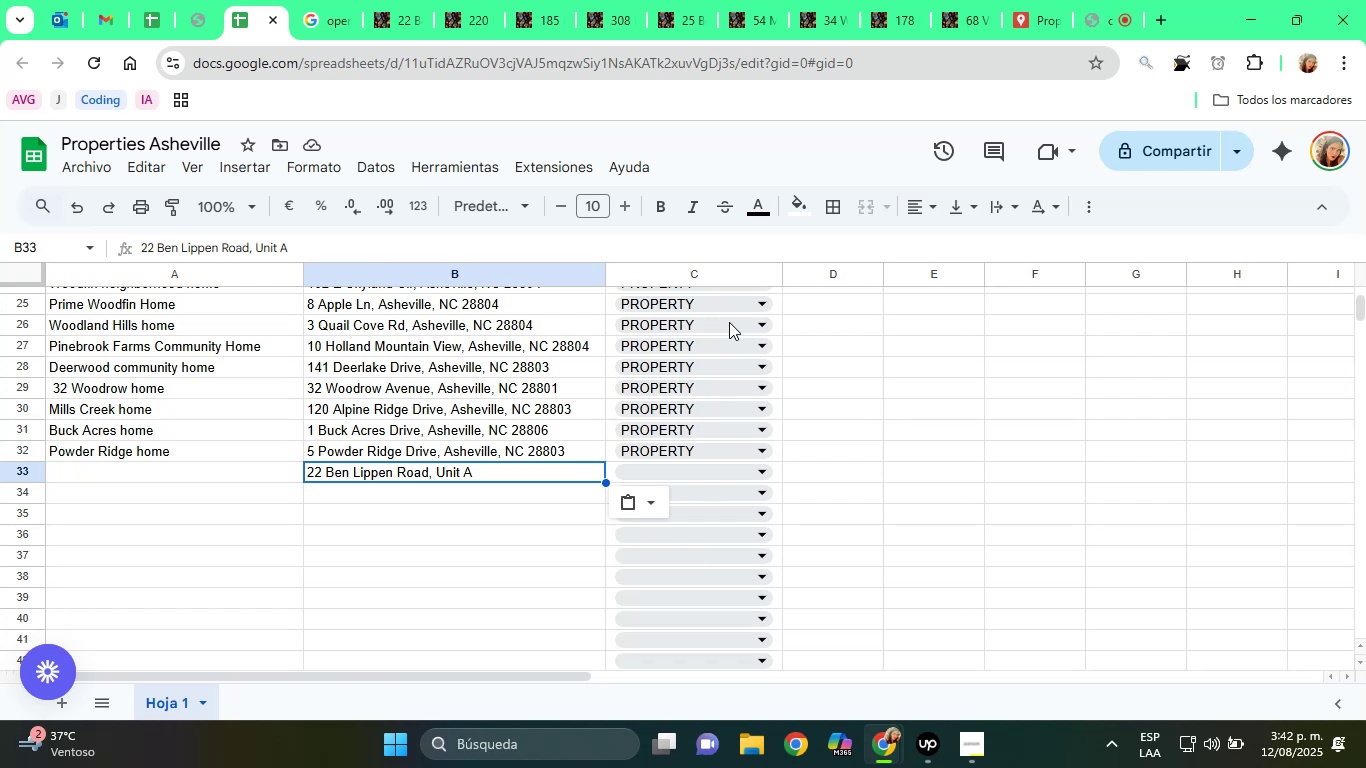 
wait(64.34)
 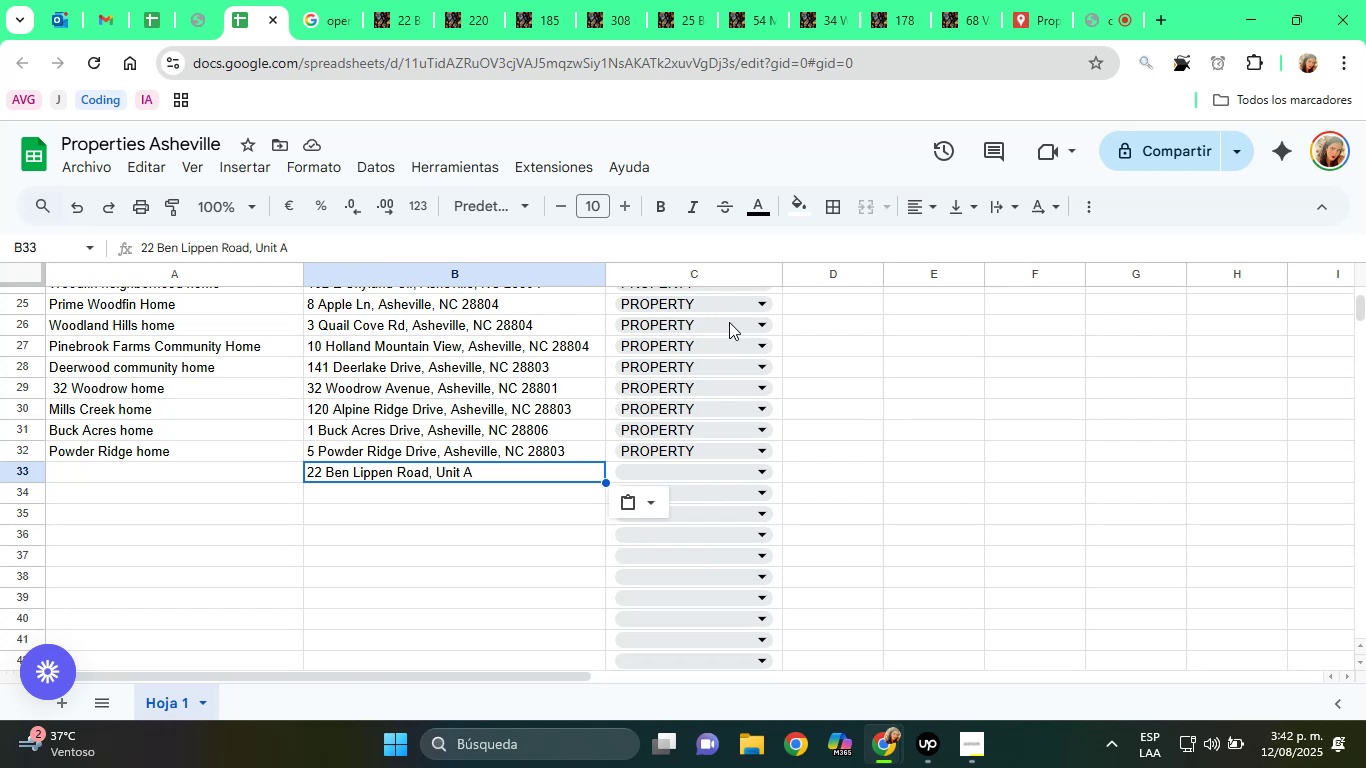 
left_click([637, 464])
 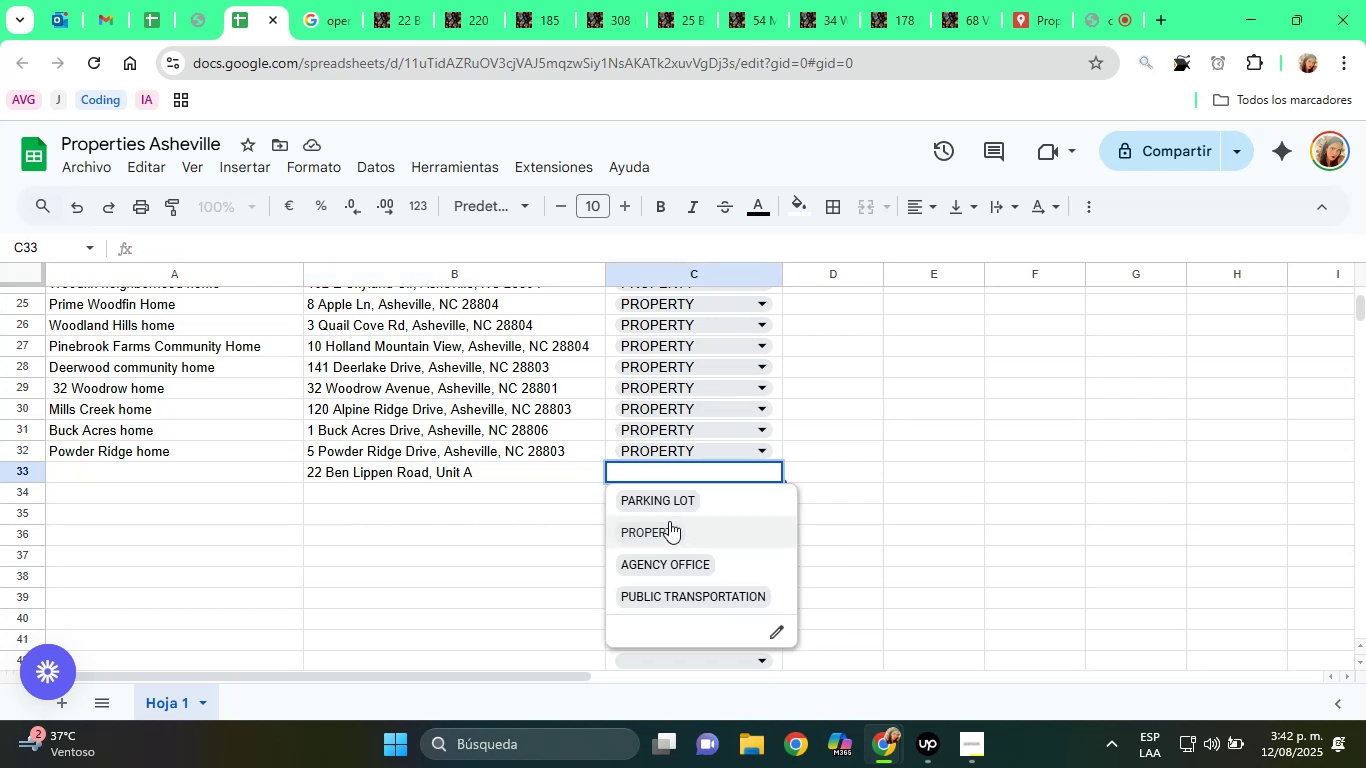 
left_click([668, 538])
 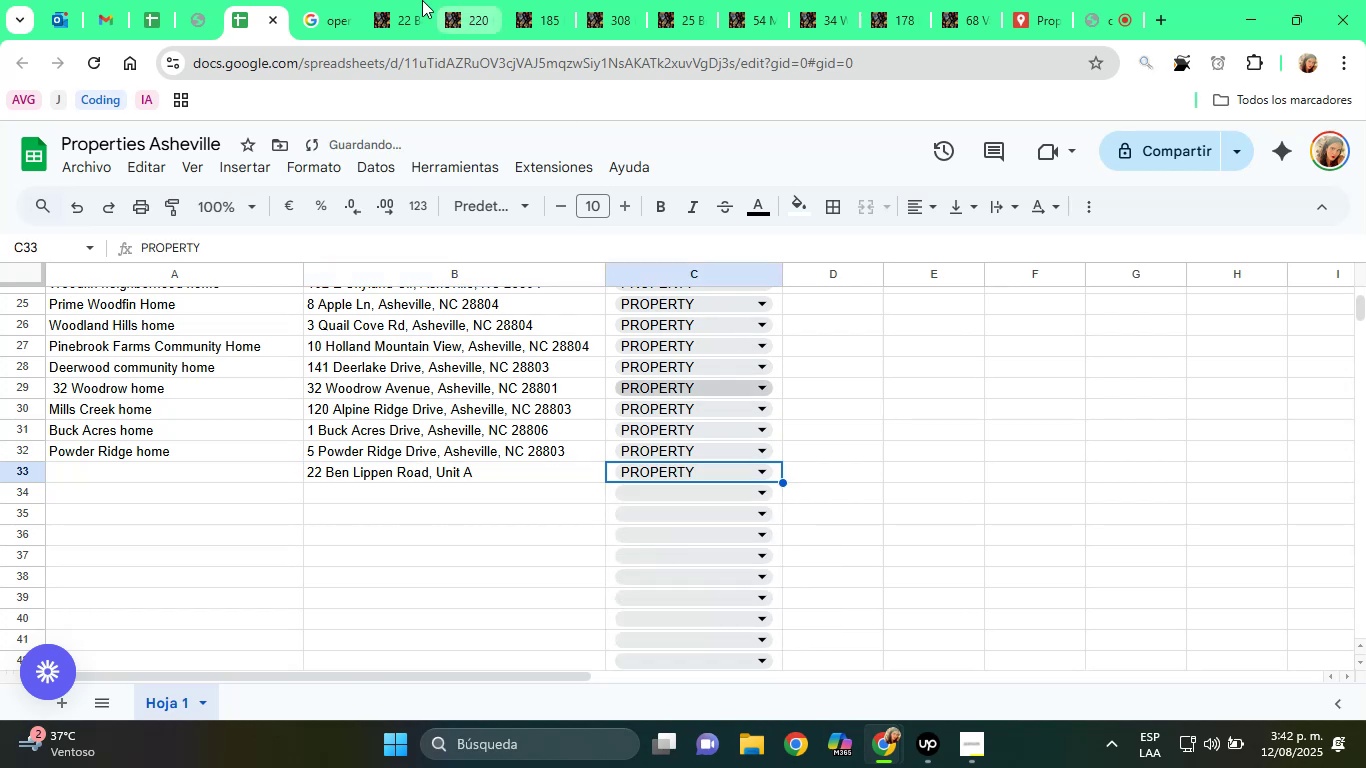 
left_click([414, 0])
 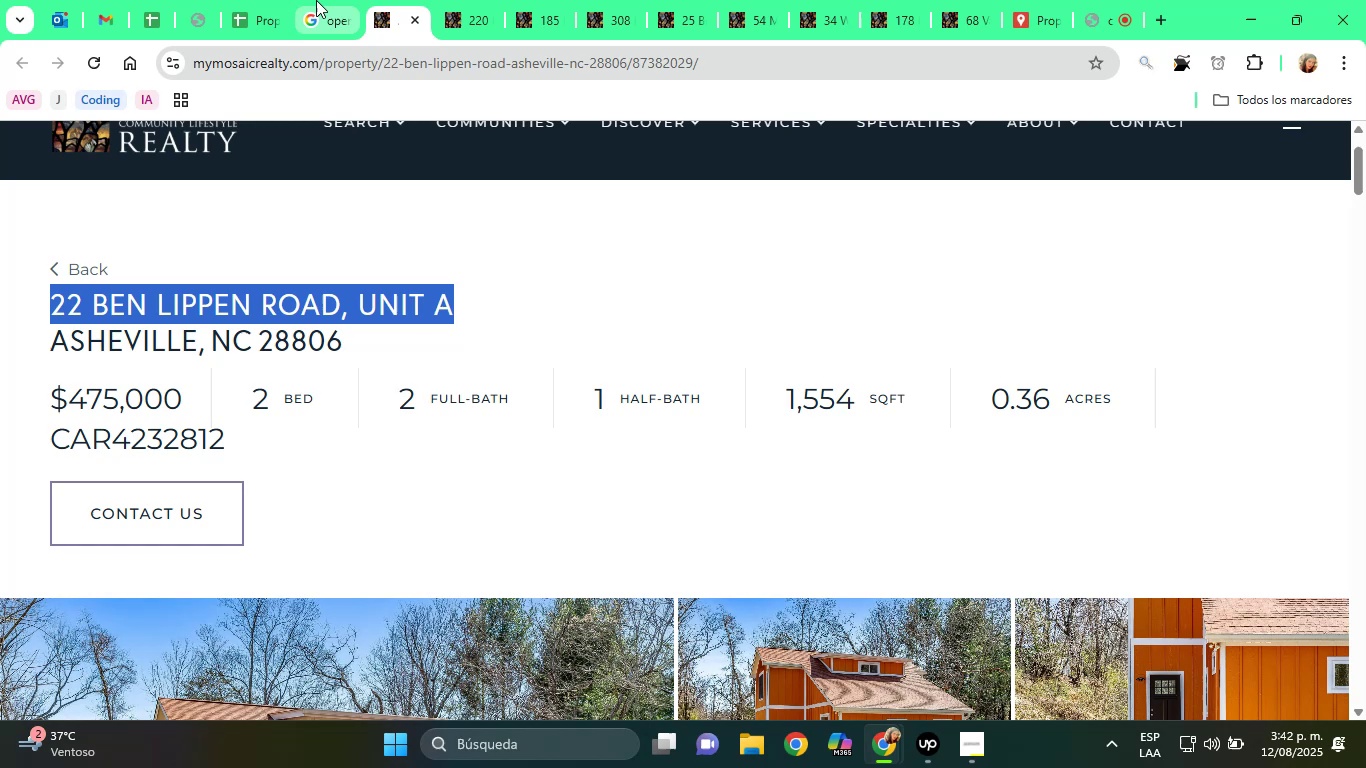 
left_click([279, 0])
 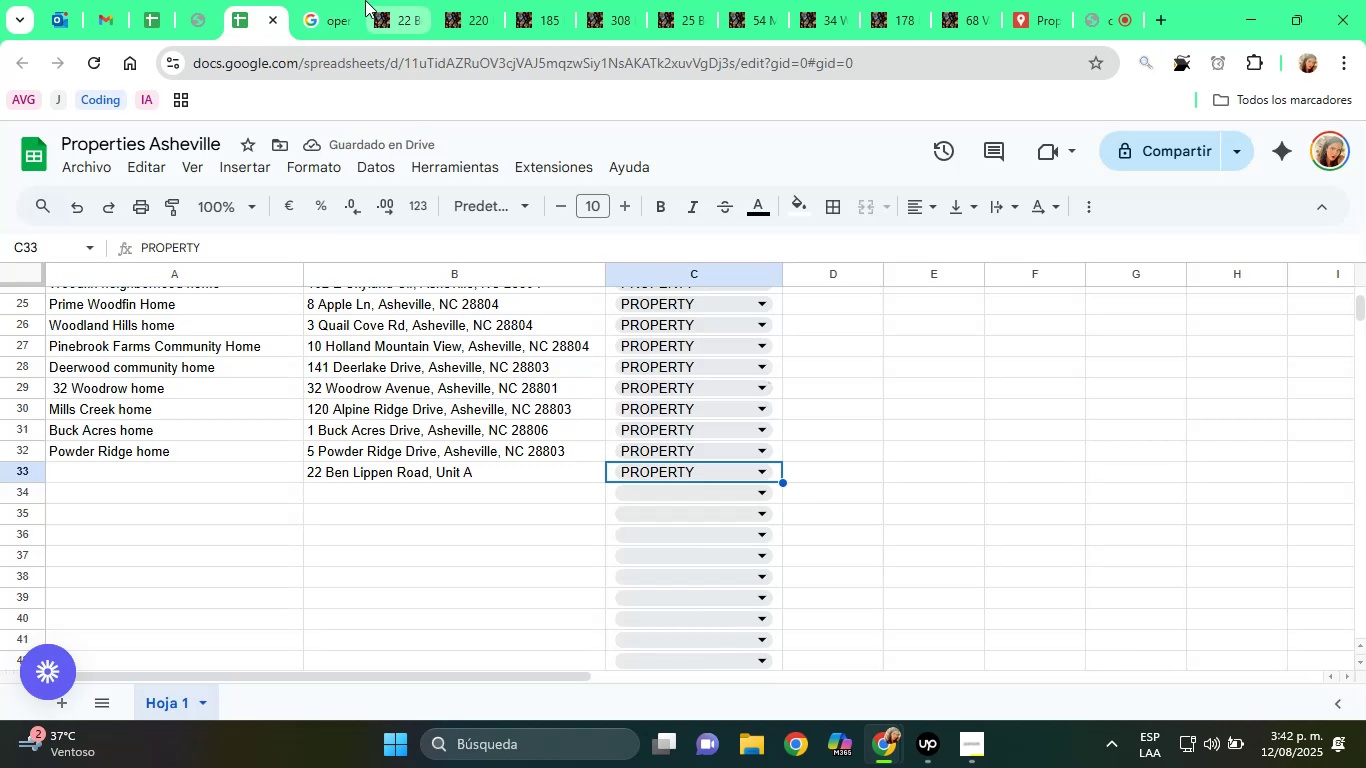 
left_click([400, 0])
 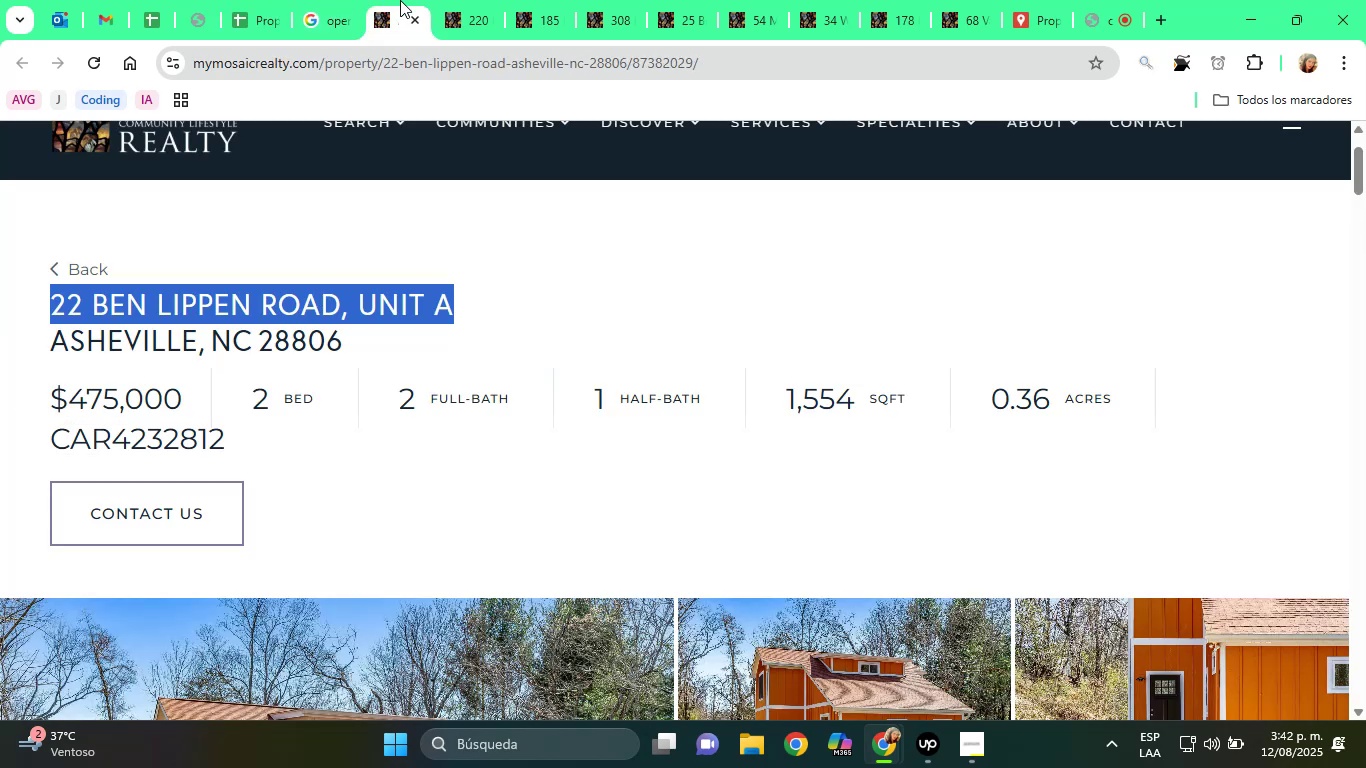 
wait(6.71)
 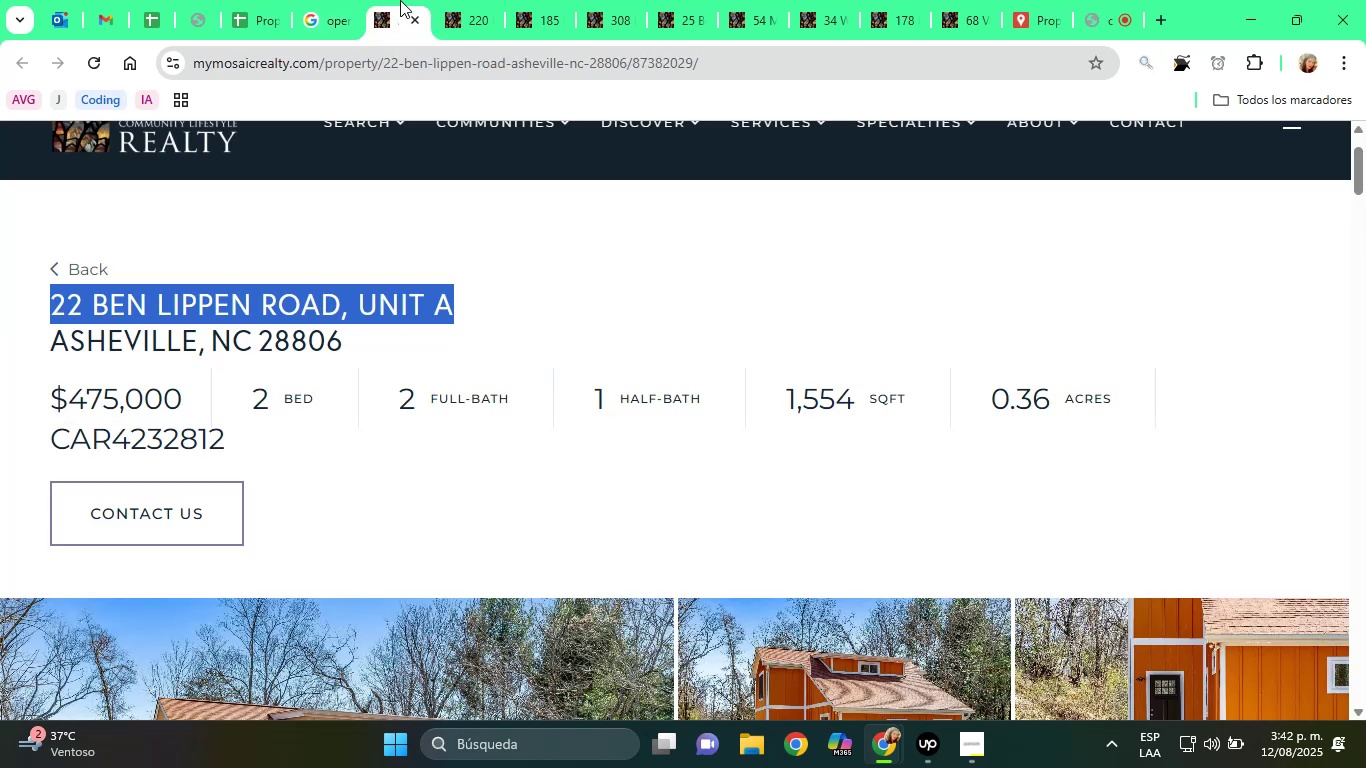 
scroll: coordinate [354, 377], scroll_direction: down, amount: 10.0
 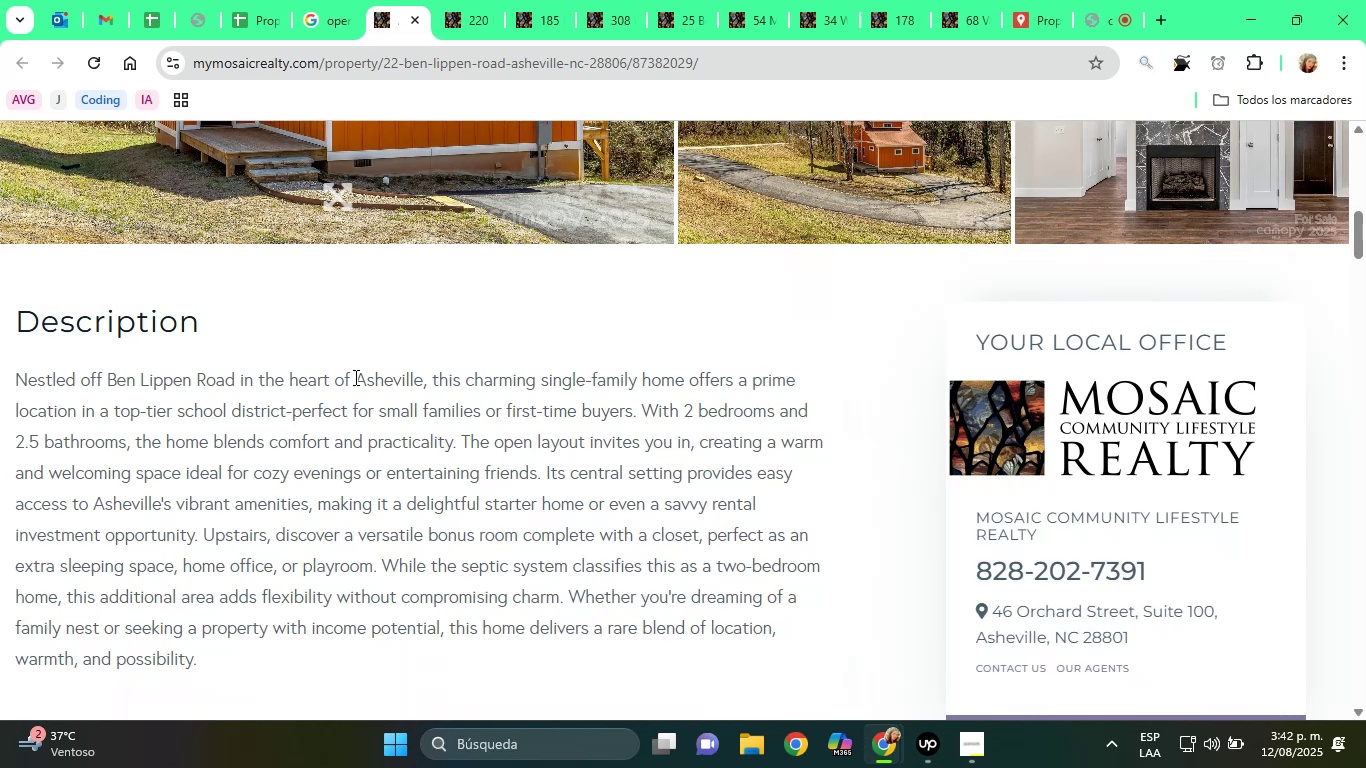 
wait(7.03)
 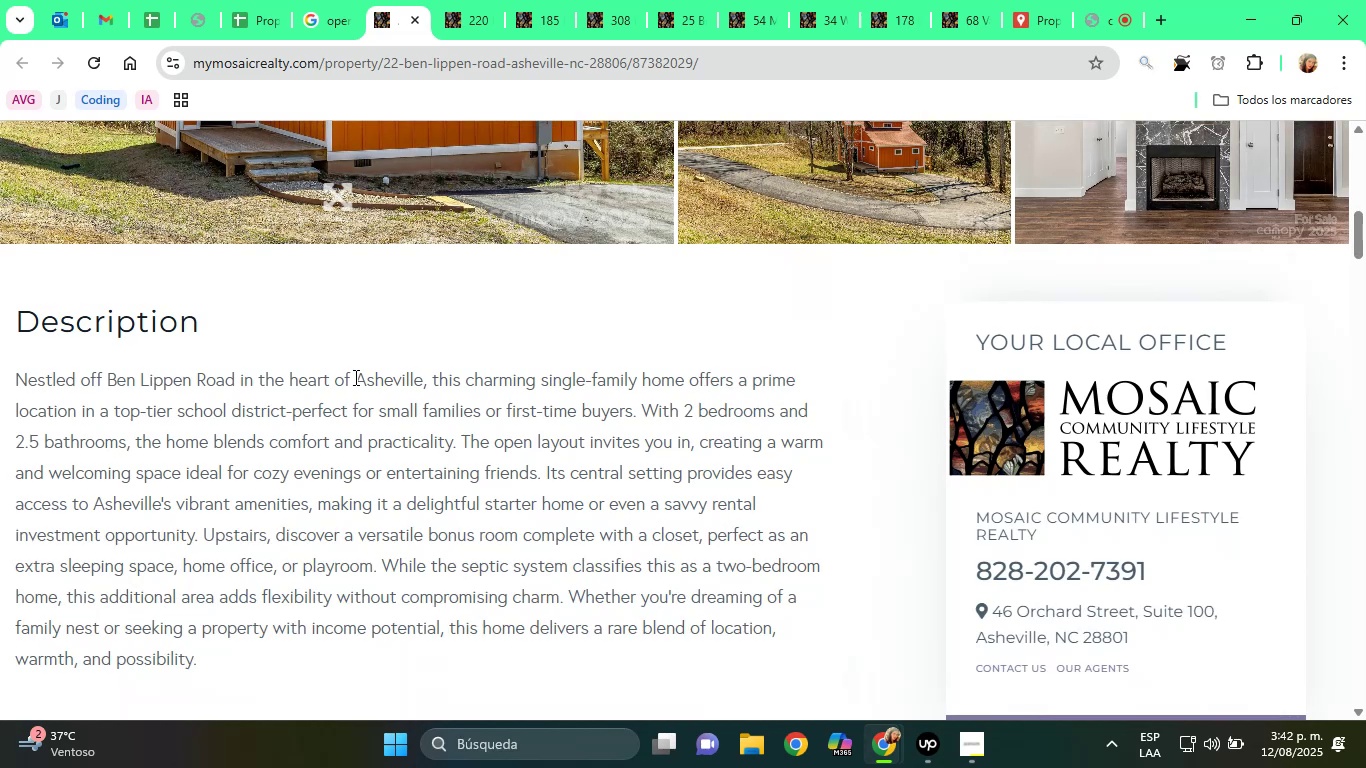 
left_click_drag(start_coordinate=[688, 426], to_coordinate=[719, 430])
 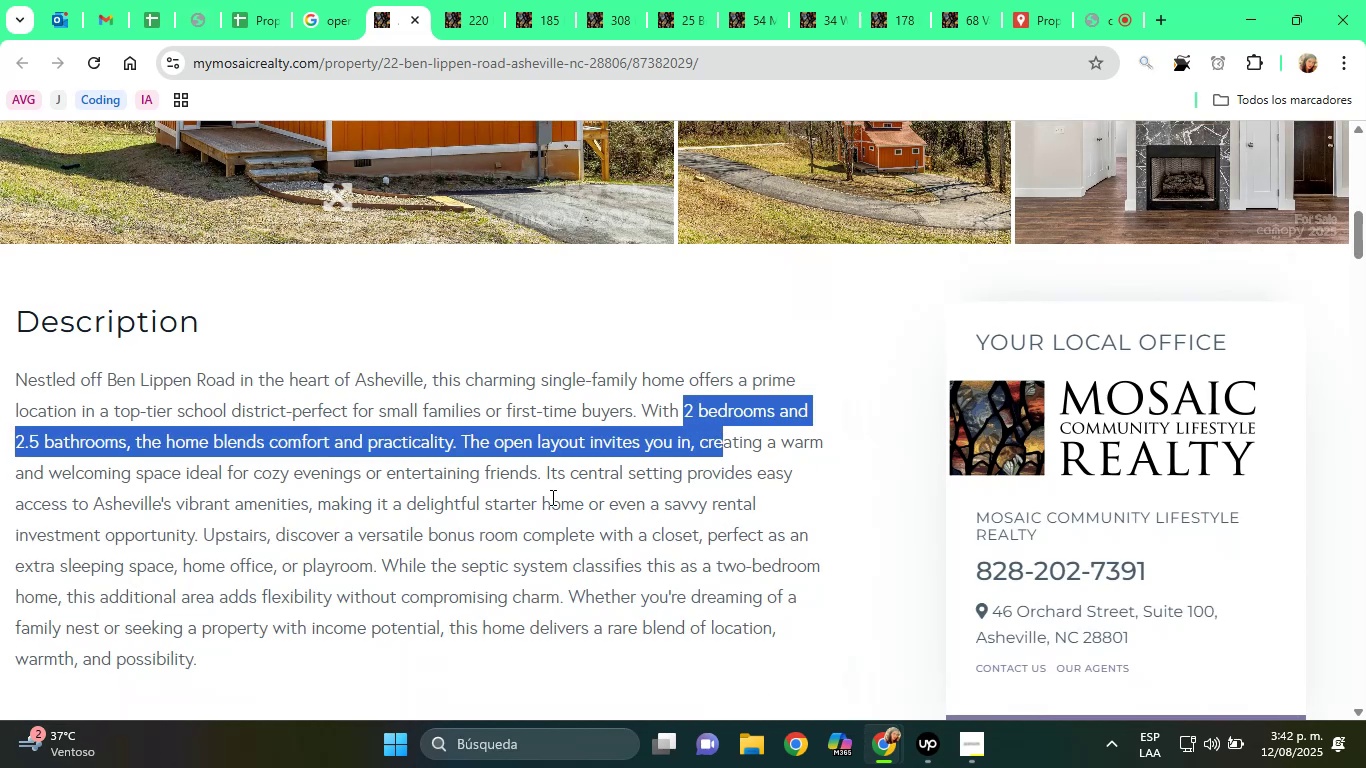 
left_click_drag(start_coordinate=[531, 472], to_coordinate=[596, 500])
 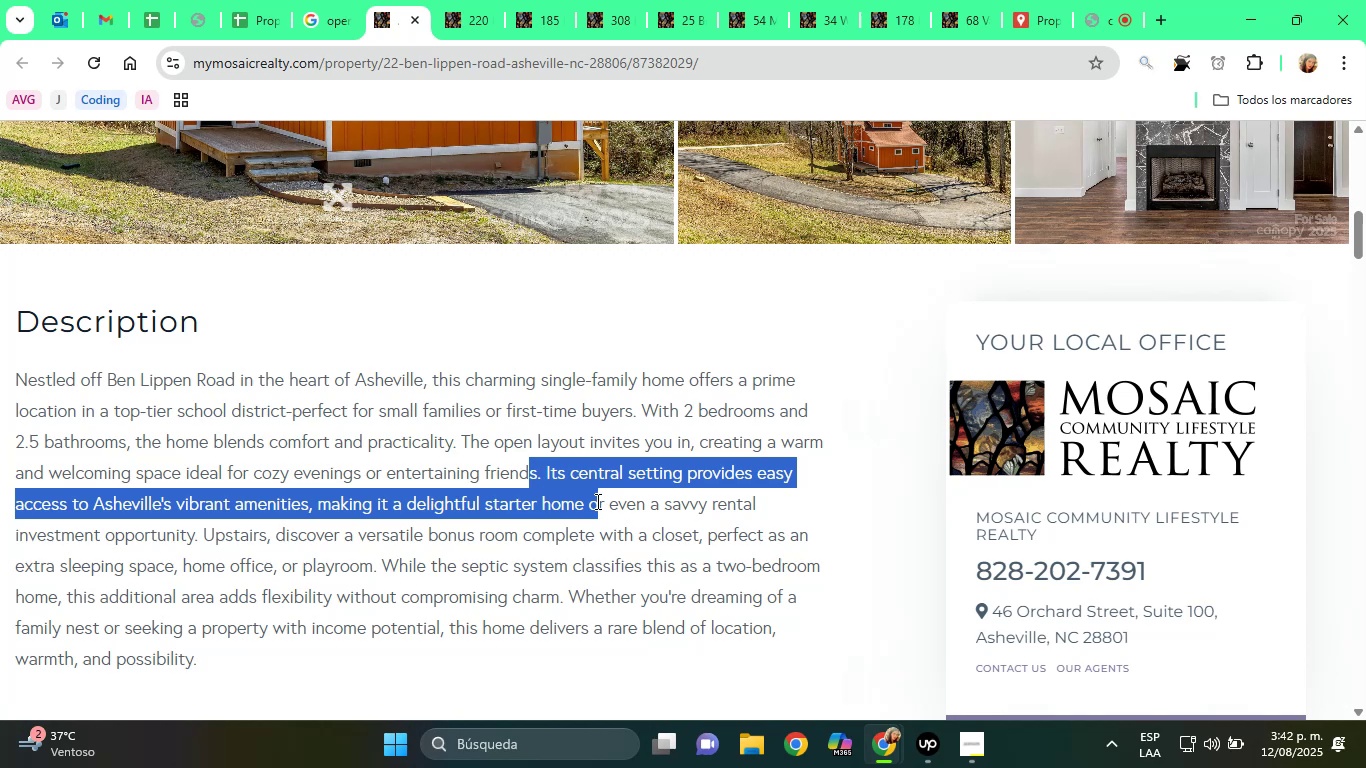 
left_click_drag(start_coordinate=[634, 517], to_coordinate=[667, 543])
 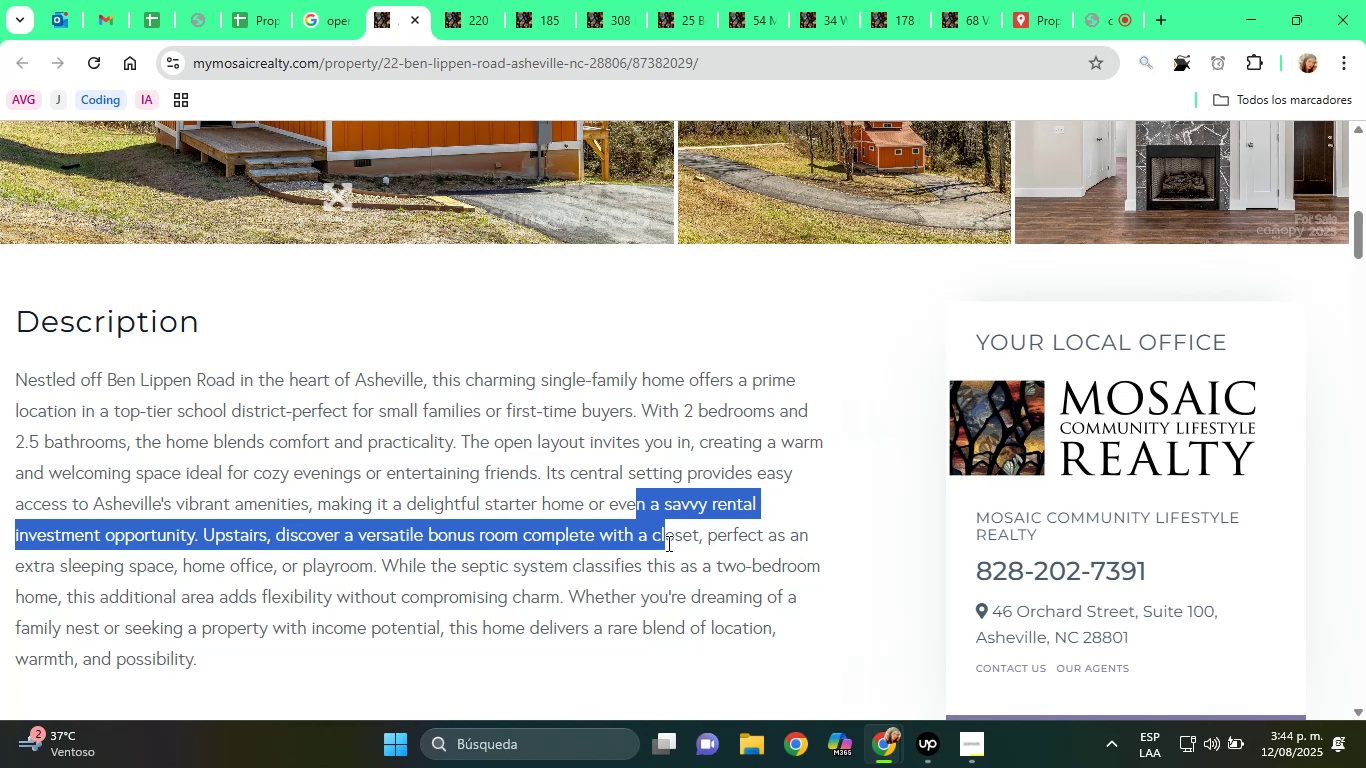 
wait(95.62)
 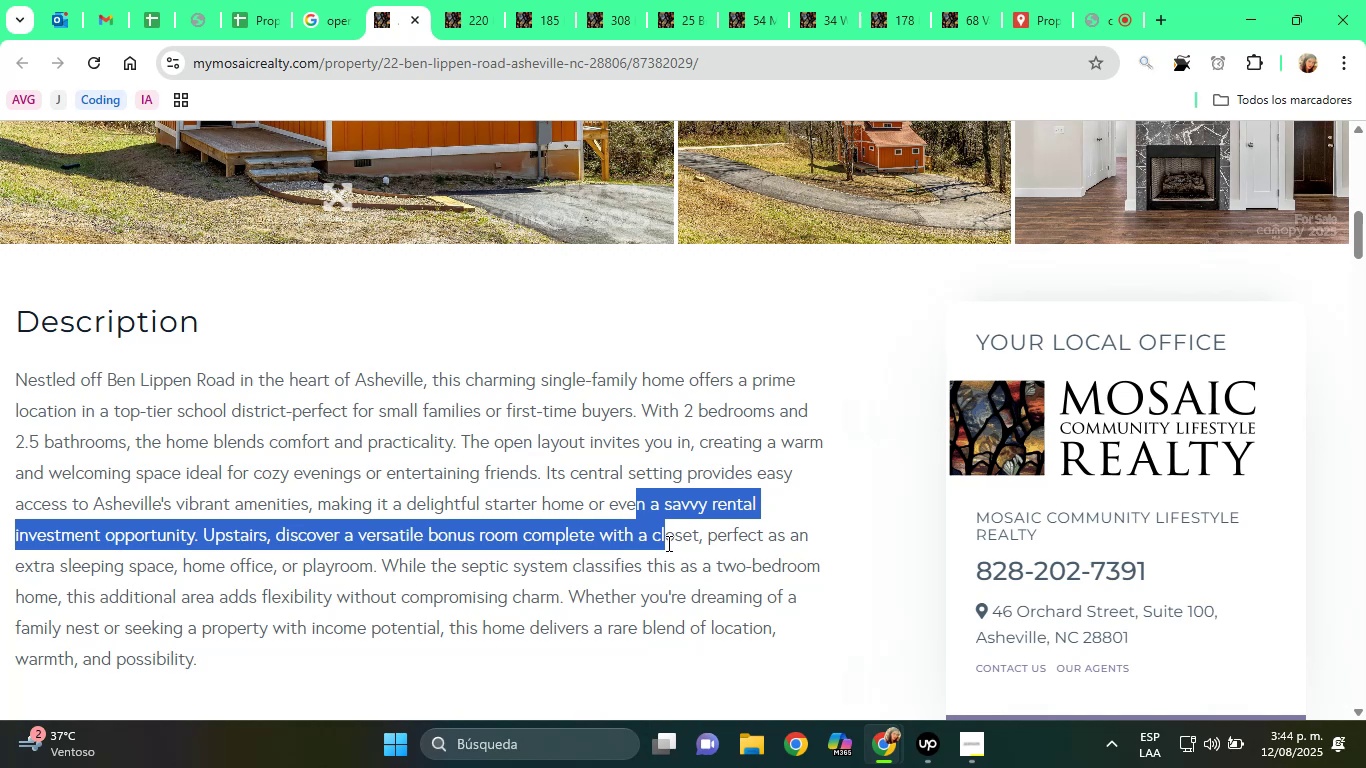 
scroll: coordinate [547, 445], scroll_direction: down, amount: 8.0
 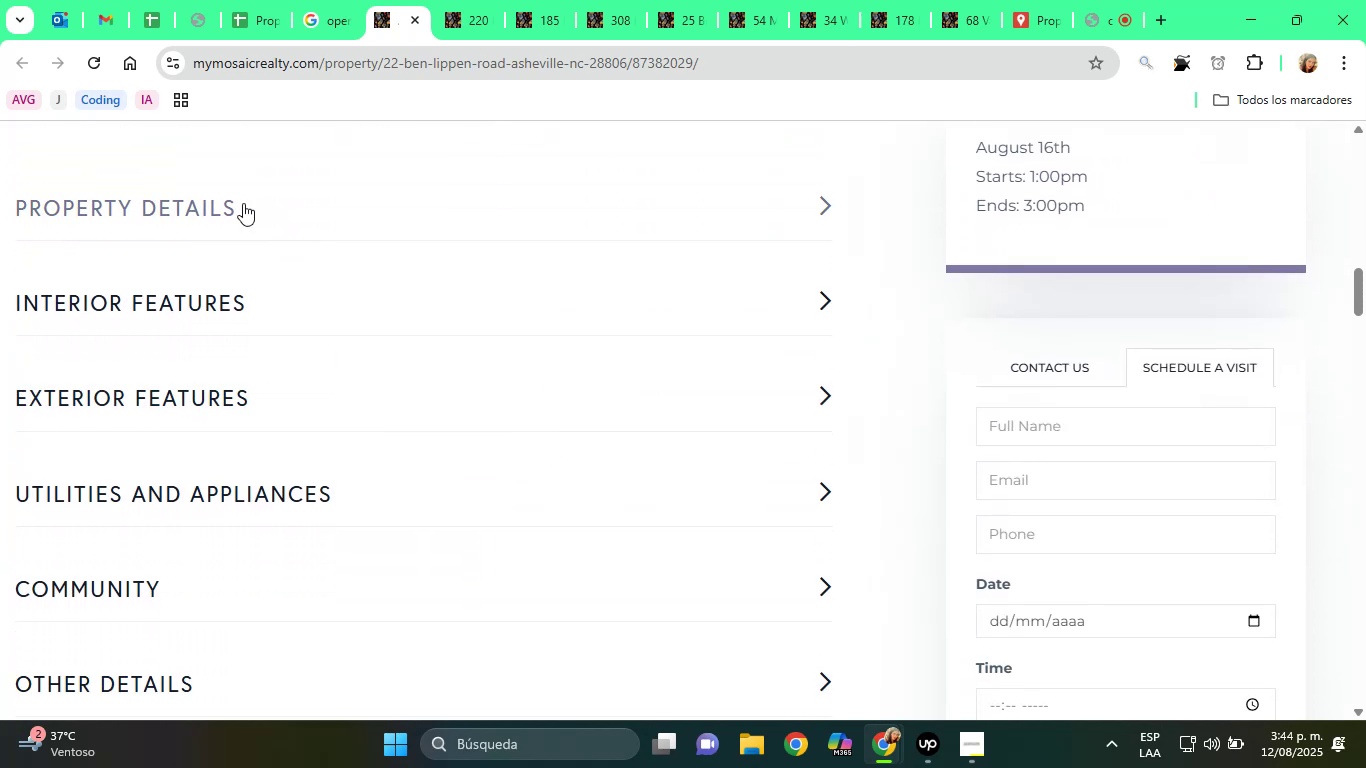 
left_click([230, 192])
 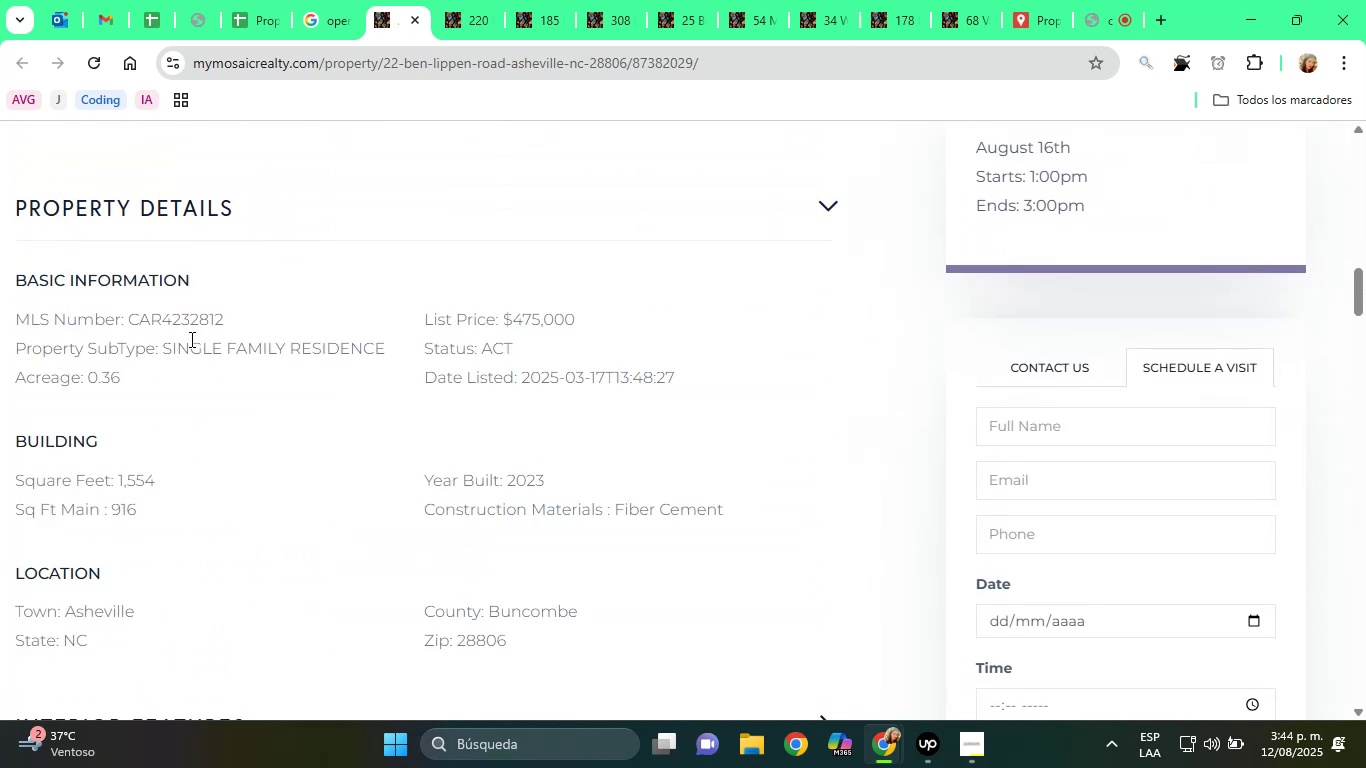 
scroll: coordinate [190, 340], scroll_direction: down, amount: 4.0
 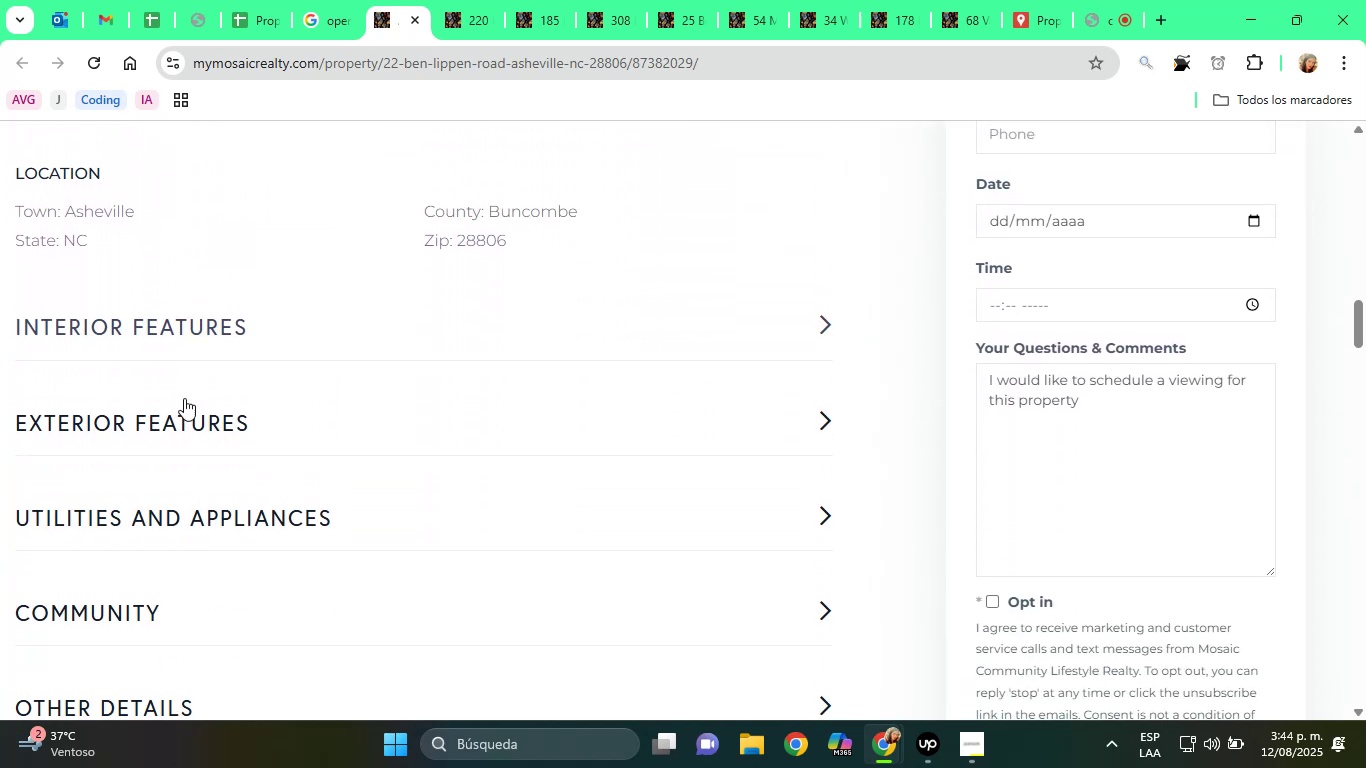 
left_click([183, 411])
 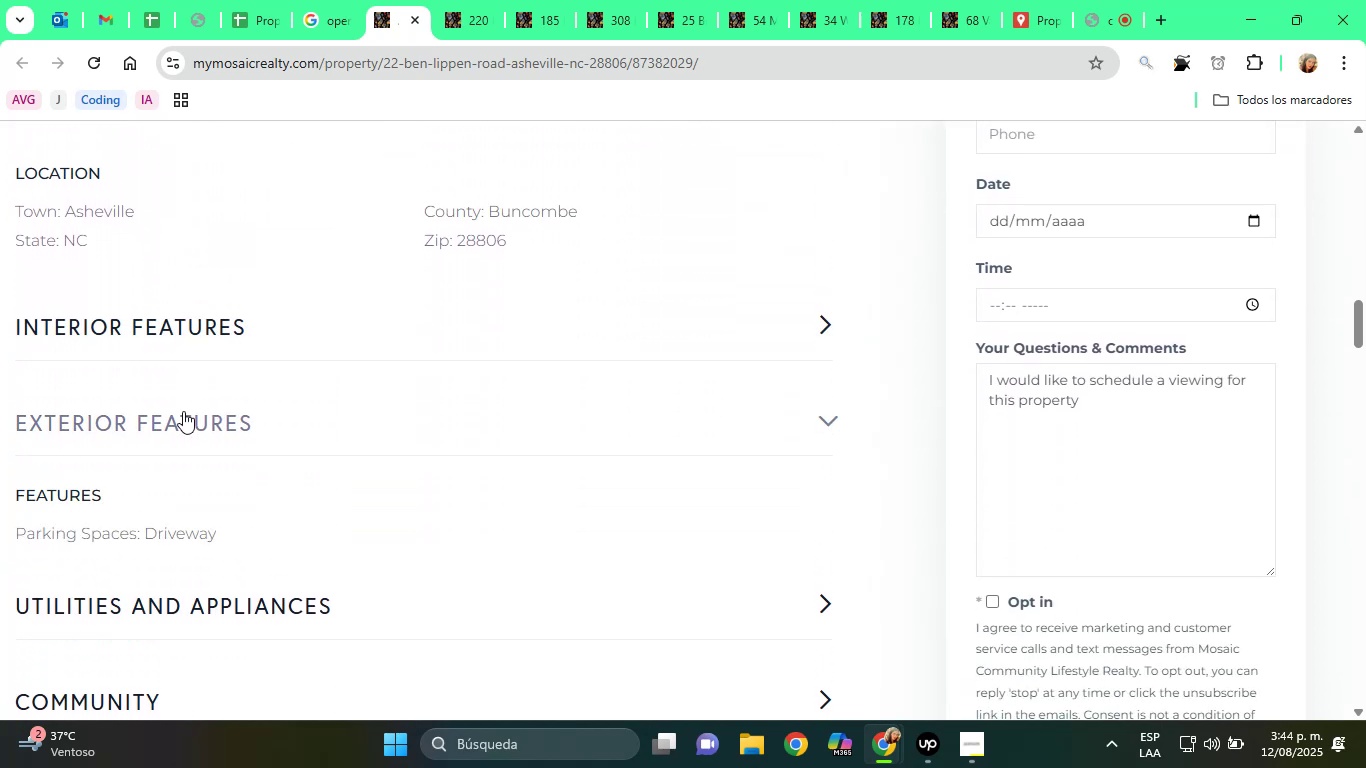 
scroll: coordinate [183, 411], scroll_direction: down, amount: 2.0
 